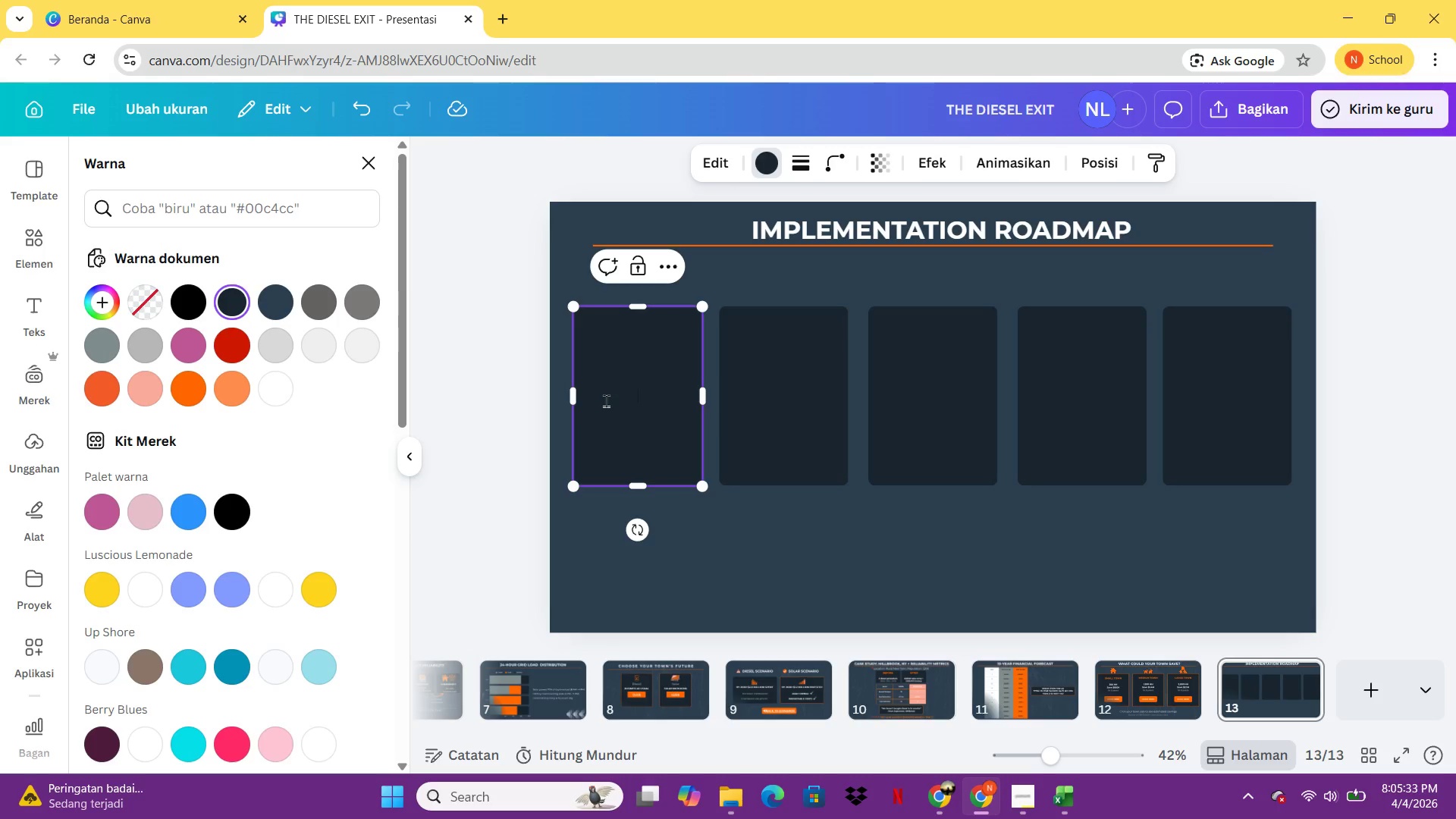 
double_click([631, 406])
 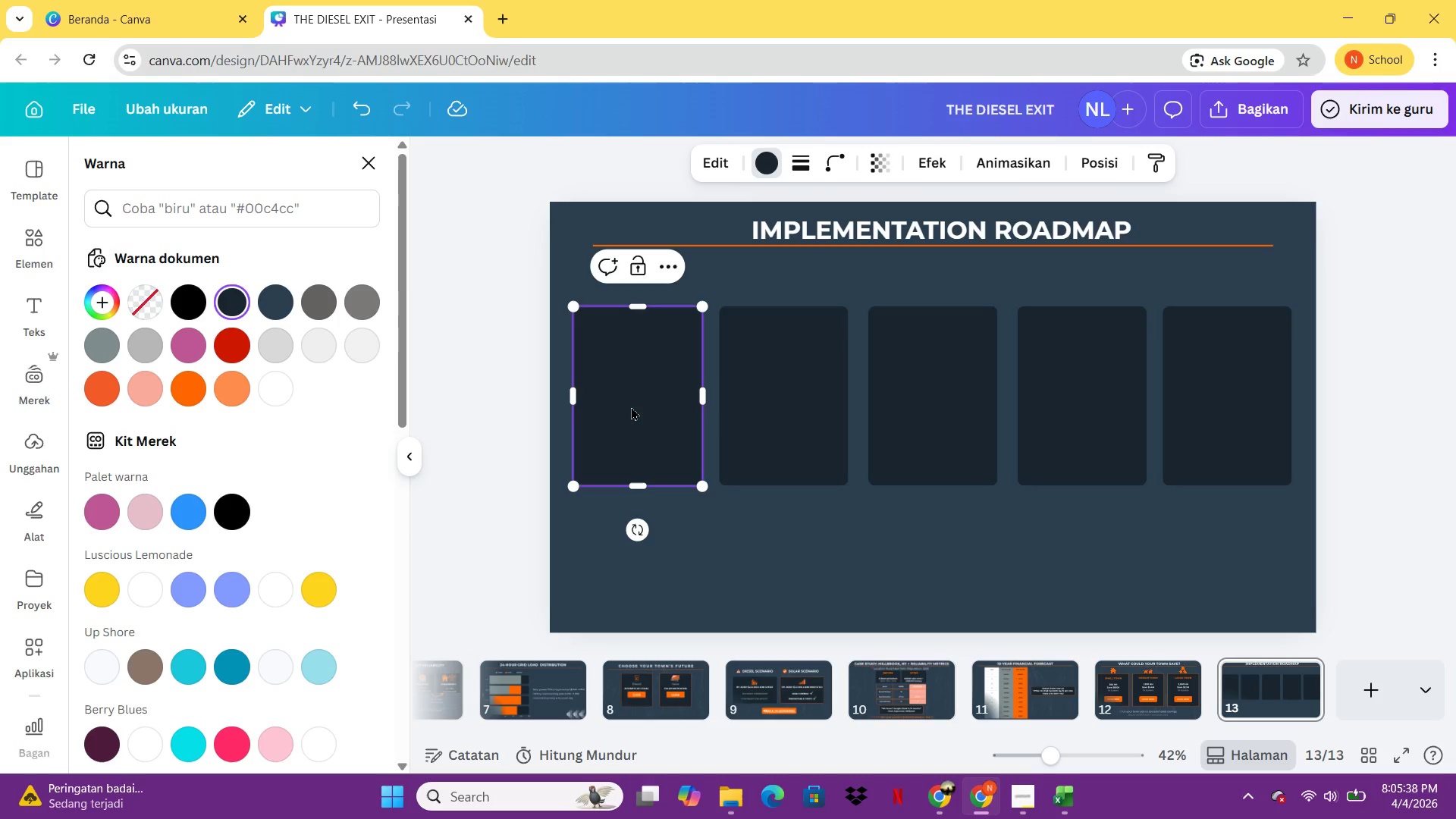 
triple_click([631, 406])
 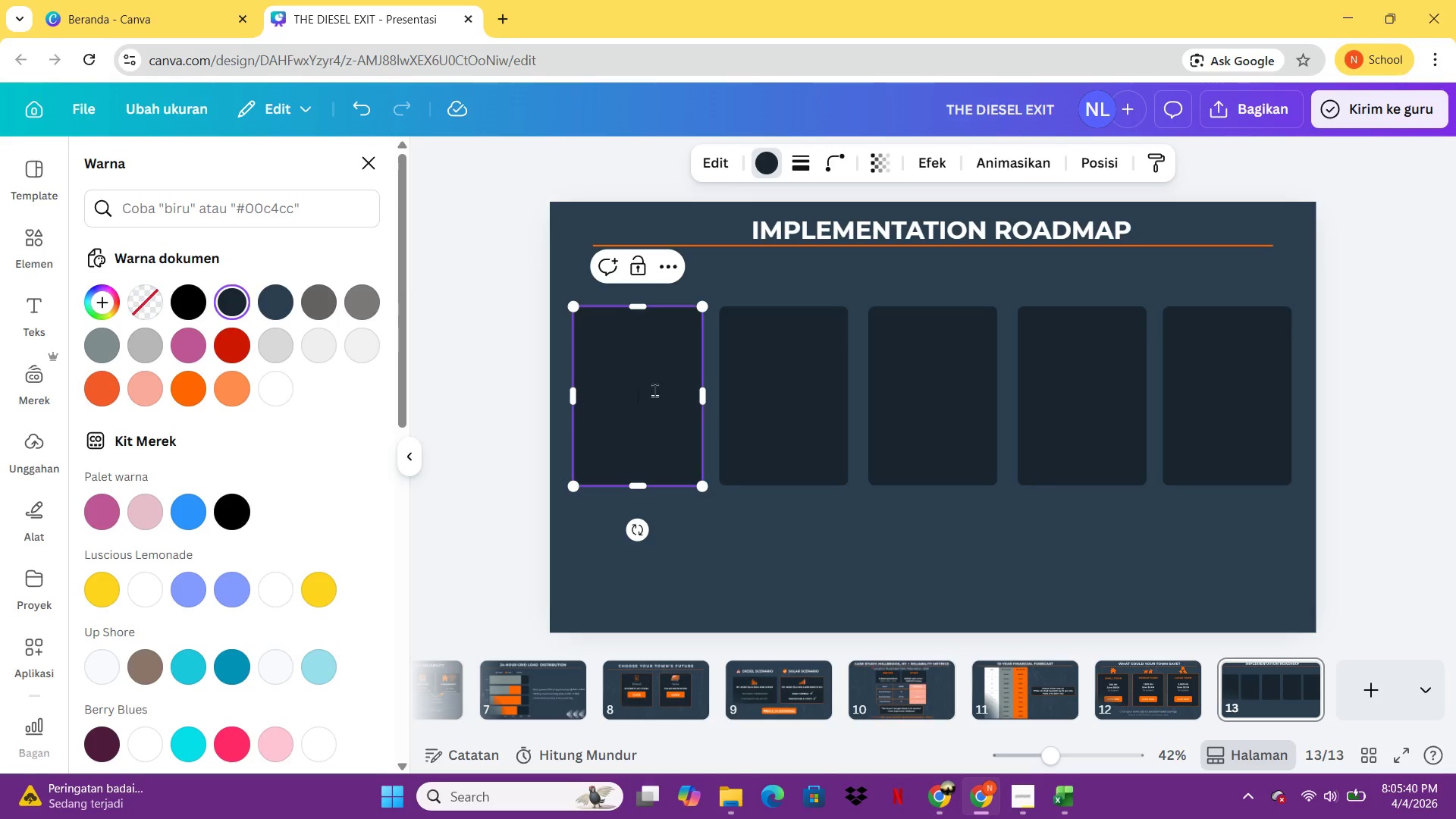 
triple_click([631, 406])
 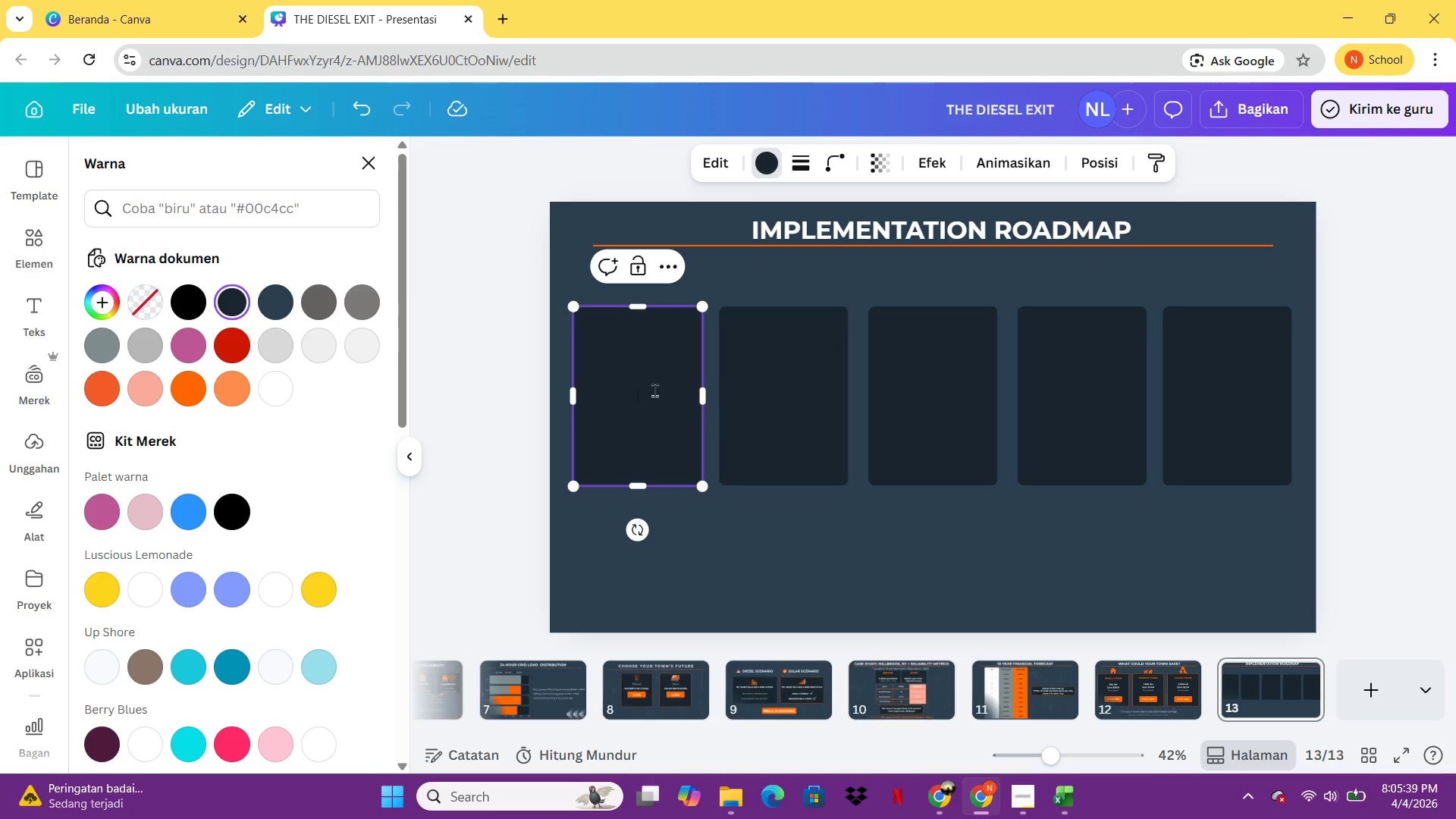 
type(Site Asses)
 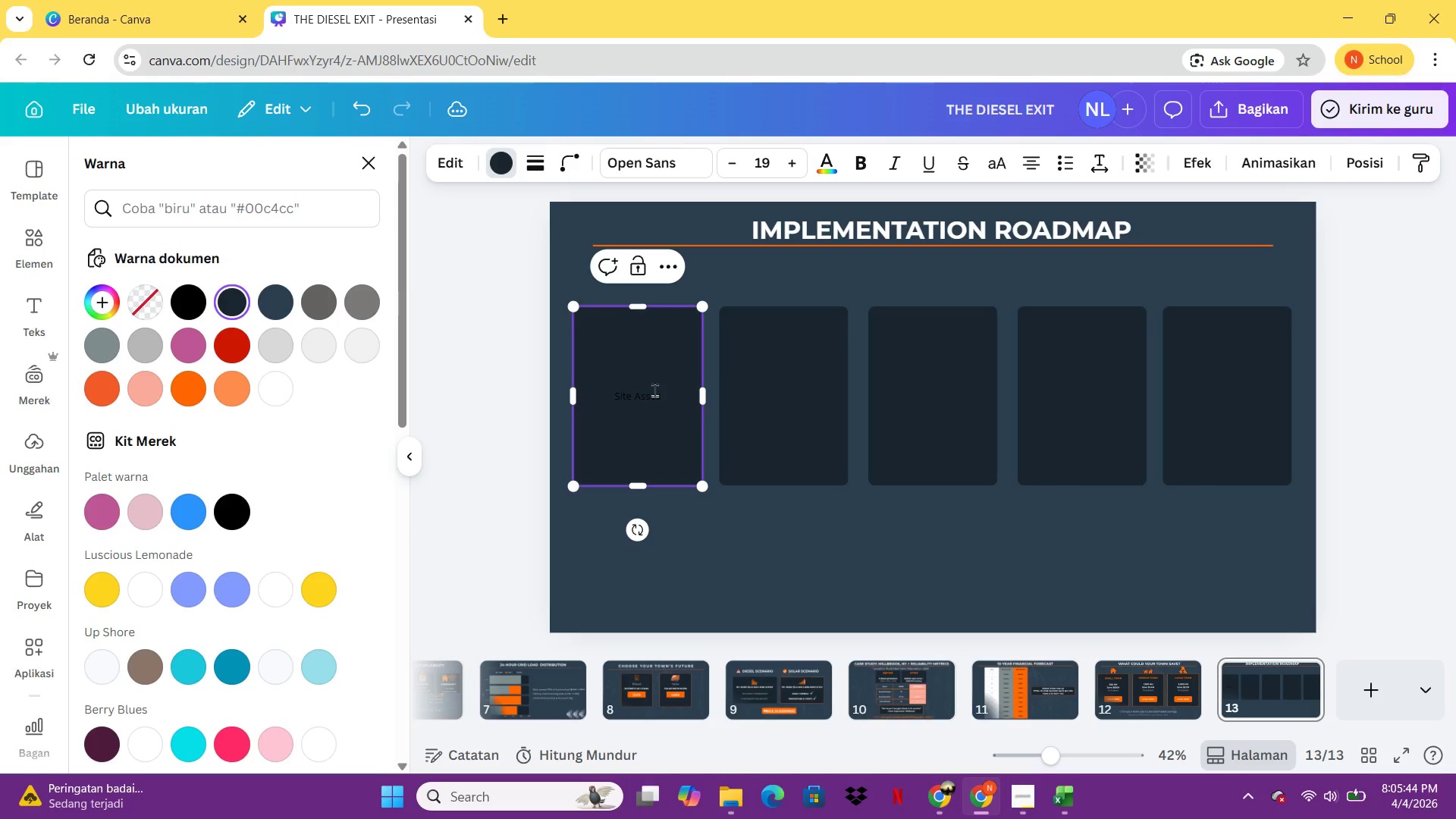 
type(sment)
 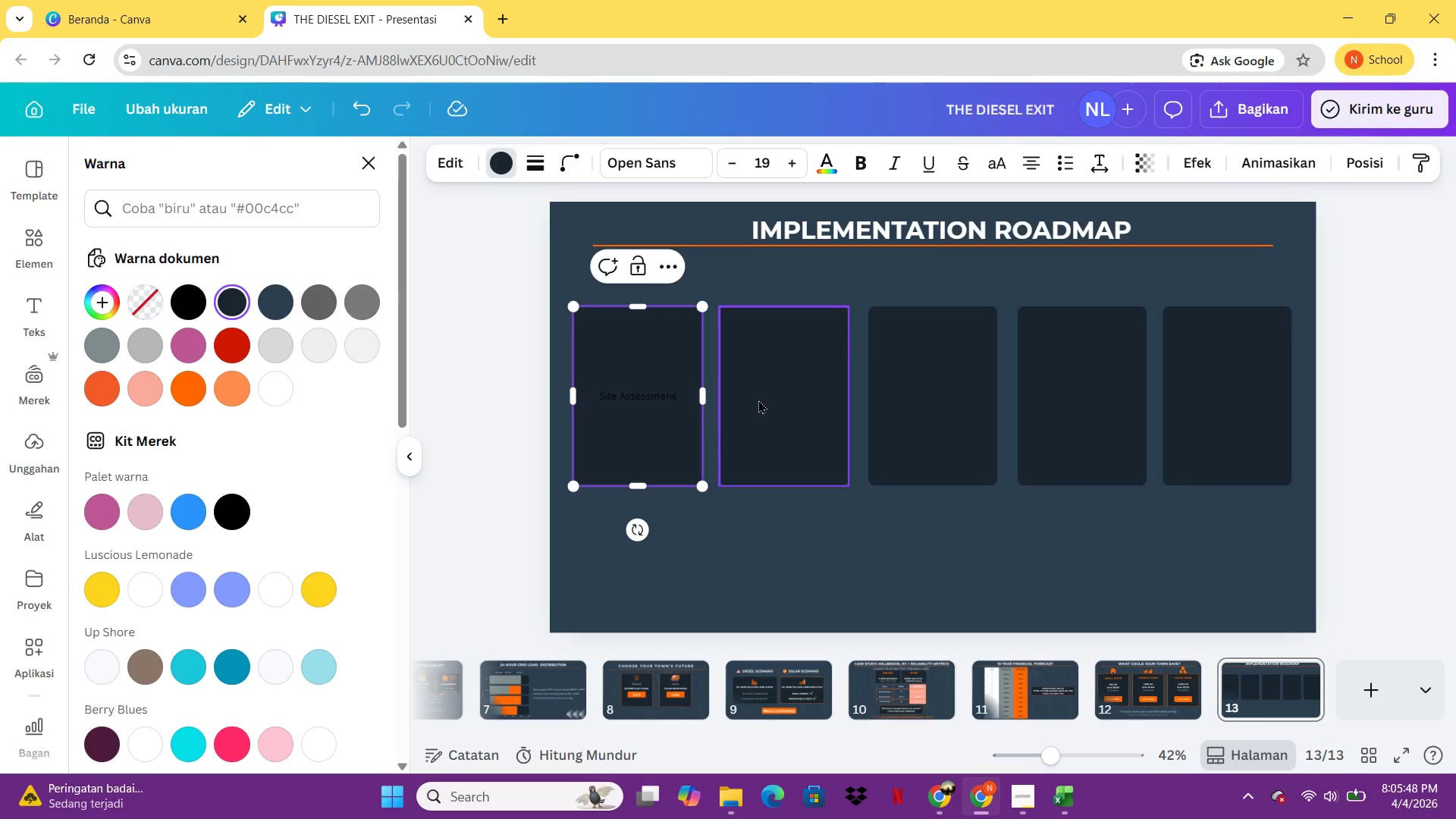 
double_click([758, 400])
 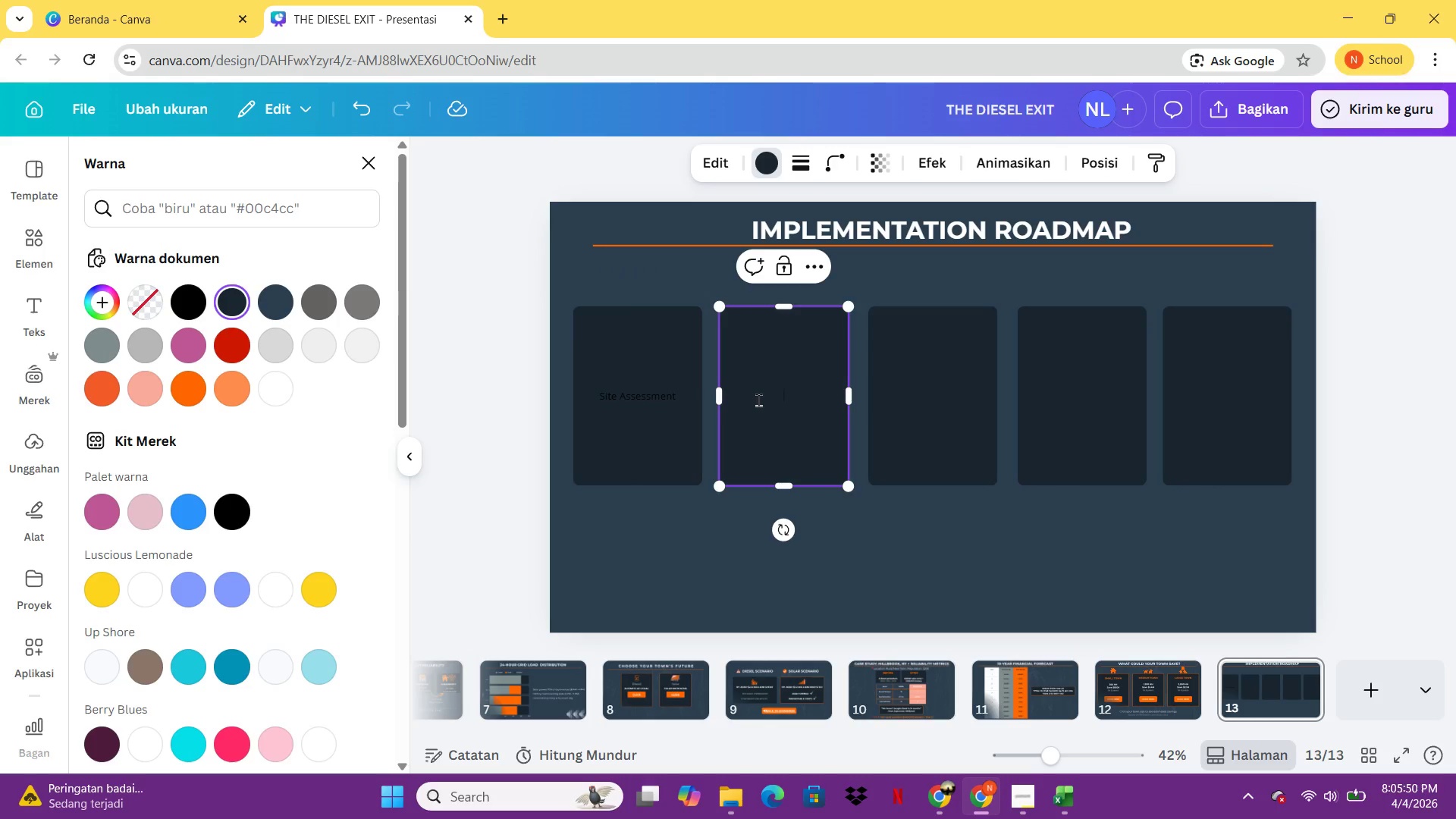 
type(ermiti)
key(Backspace)
type(ting)
 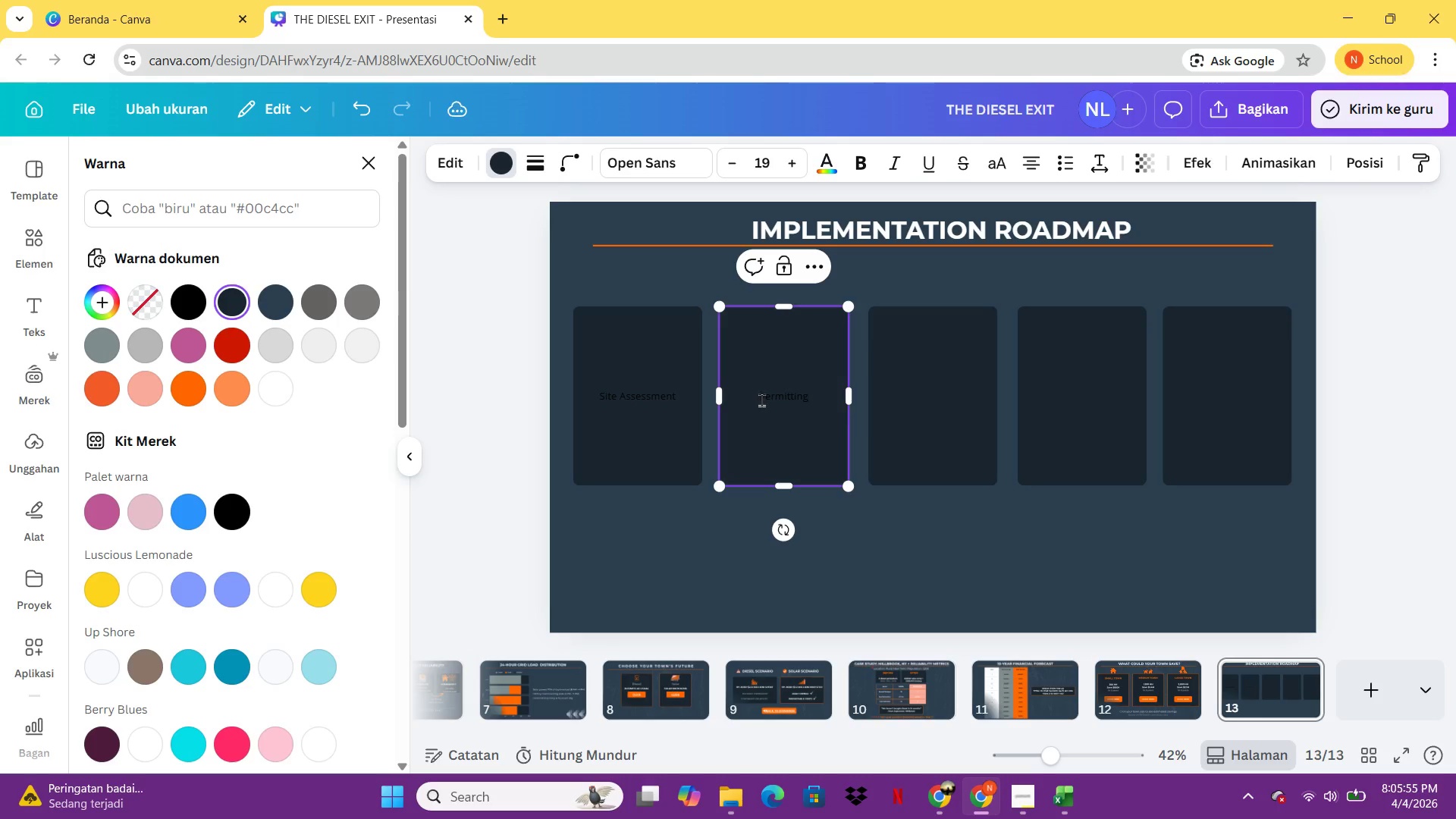 
hold_key(key=P, duration=7.36)
 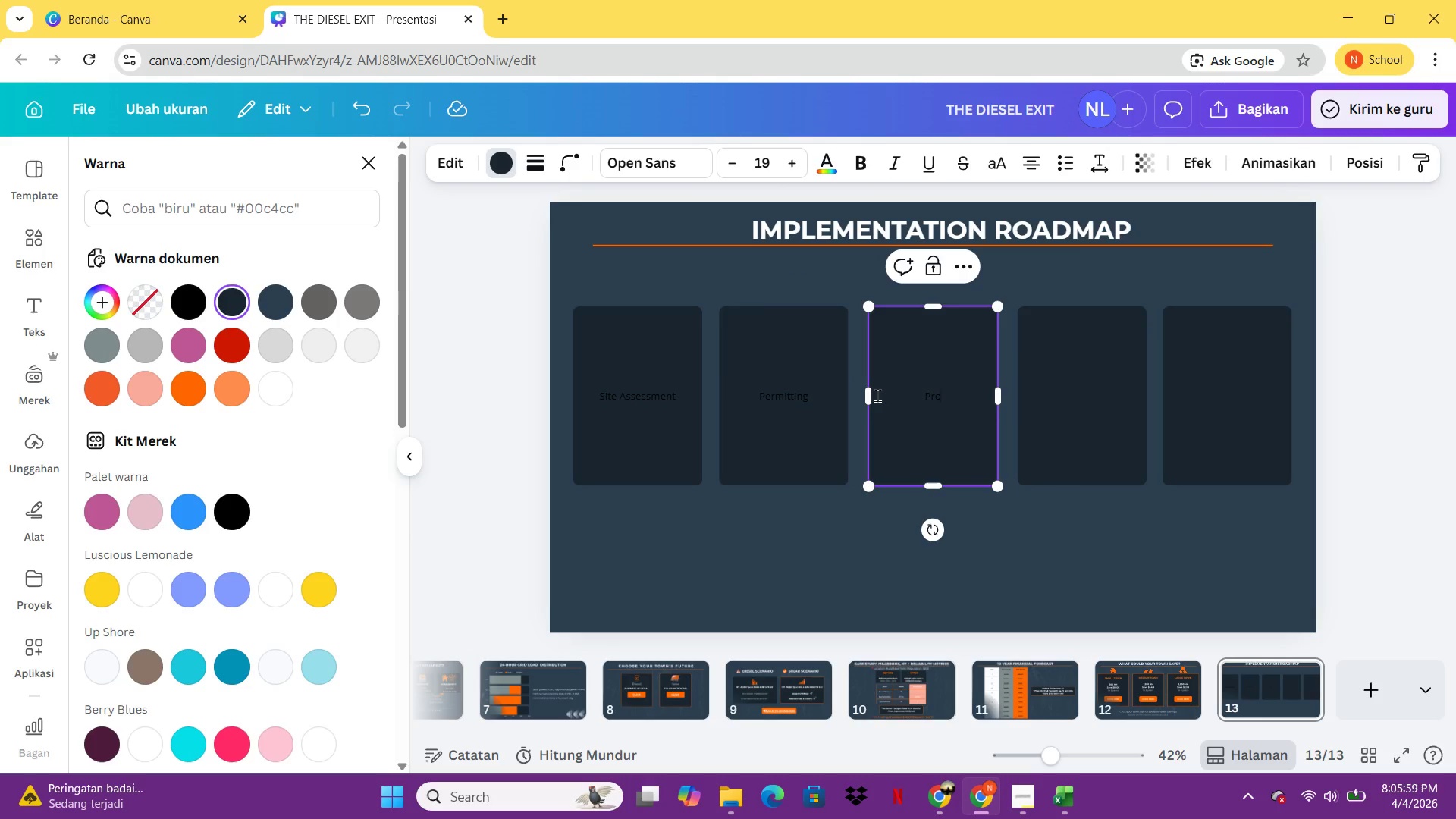 
double_click([877, 395])
 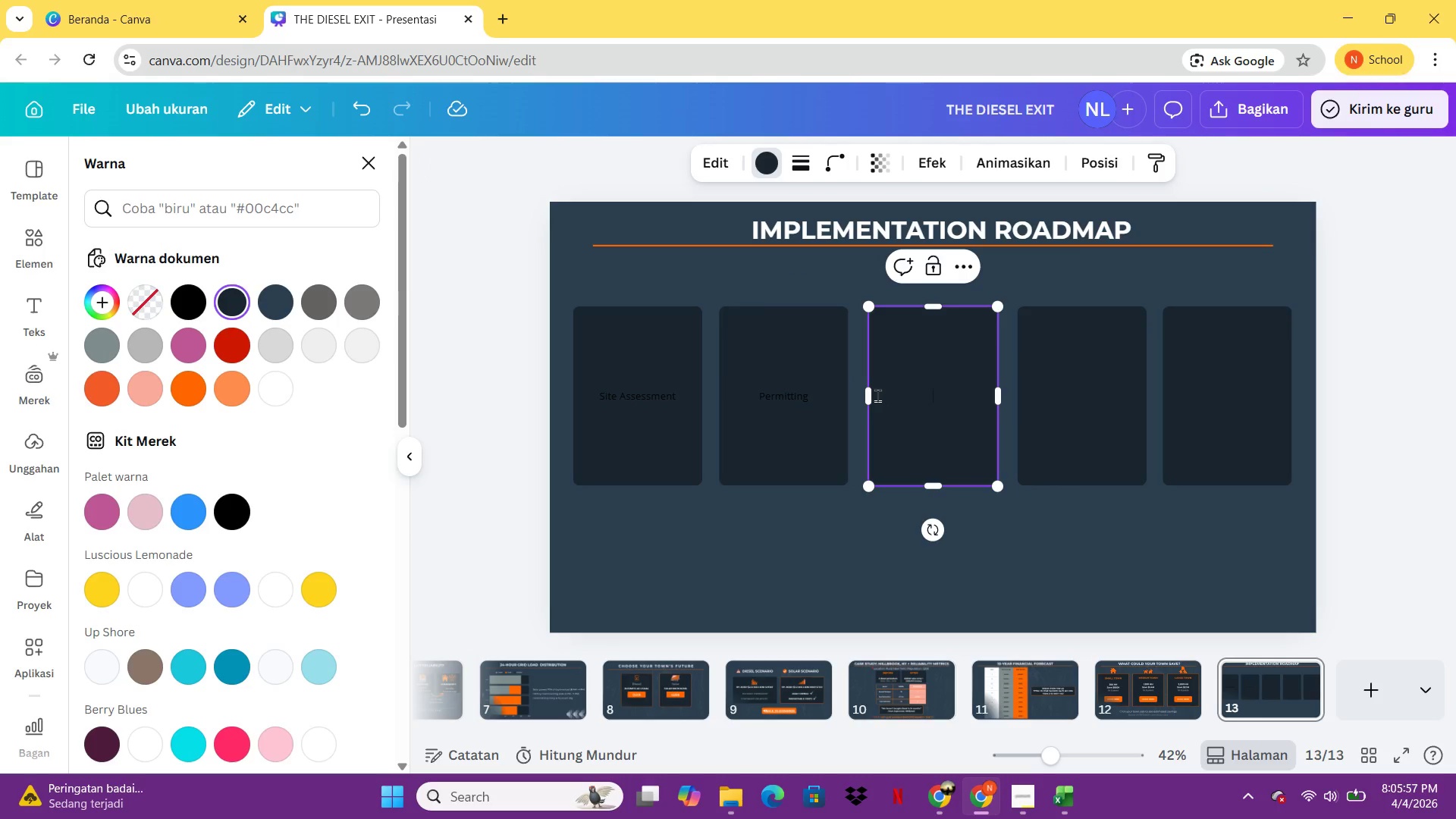 
type(roce)
key(Backspace)
type(urement)
 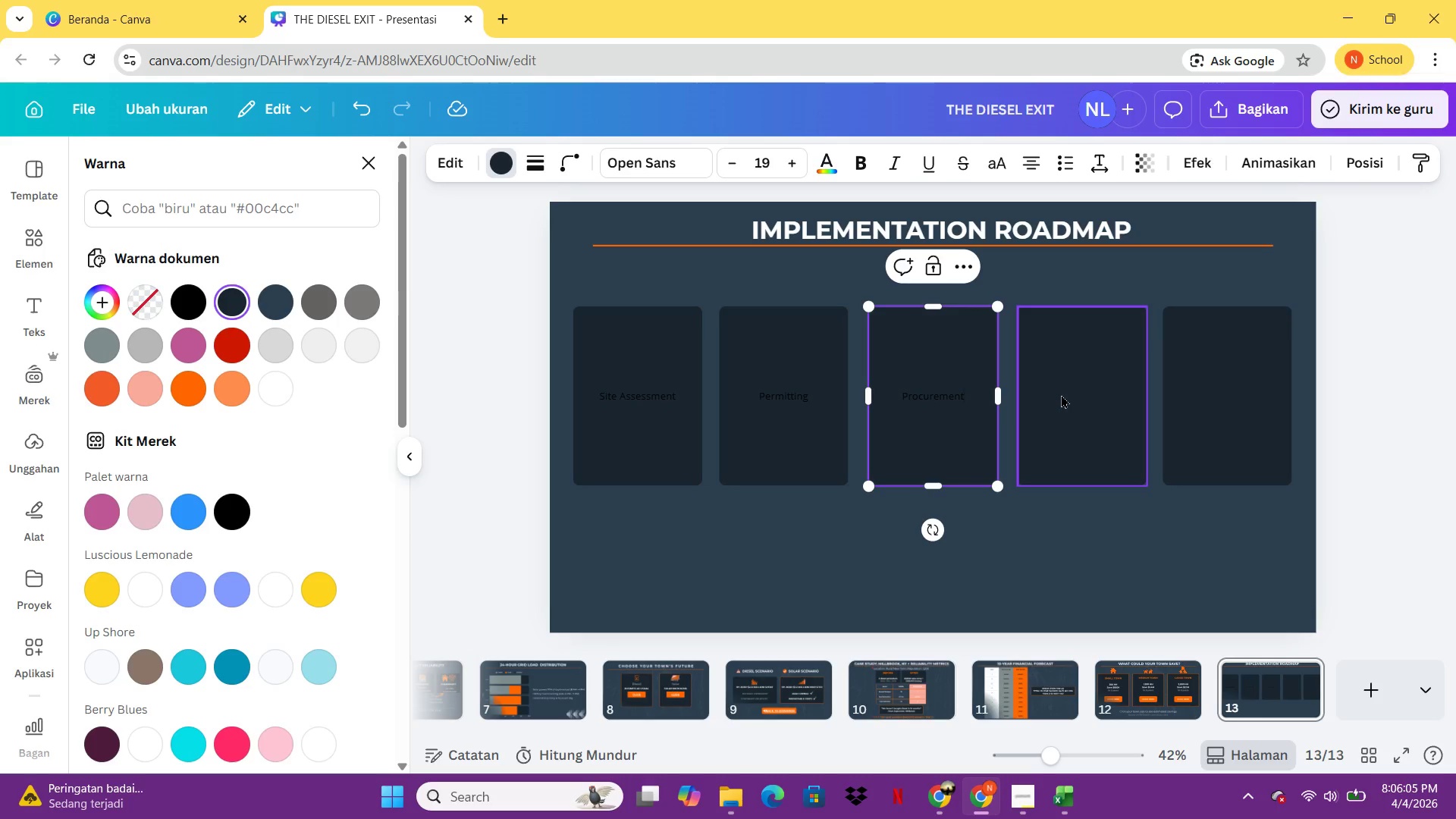 
double_click([1061, 394])
 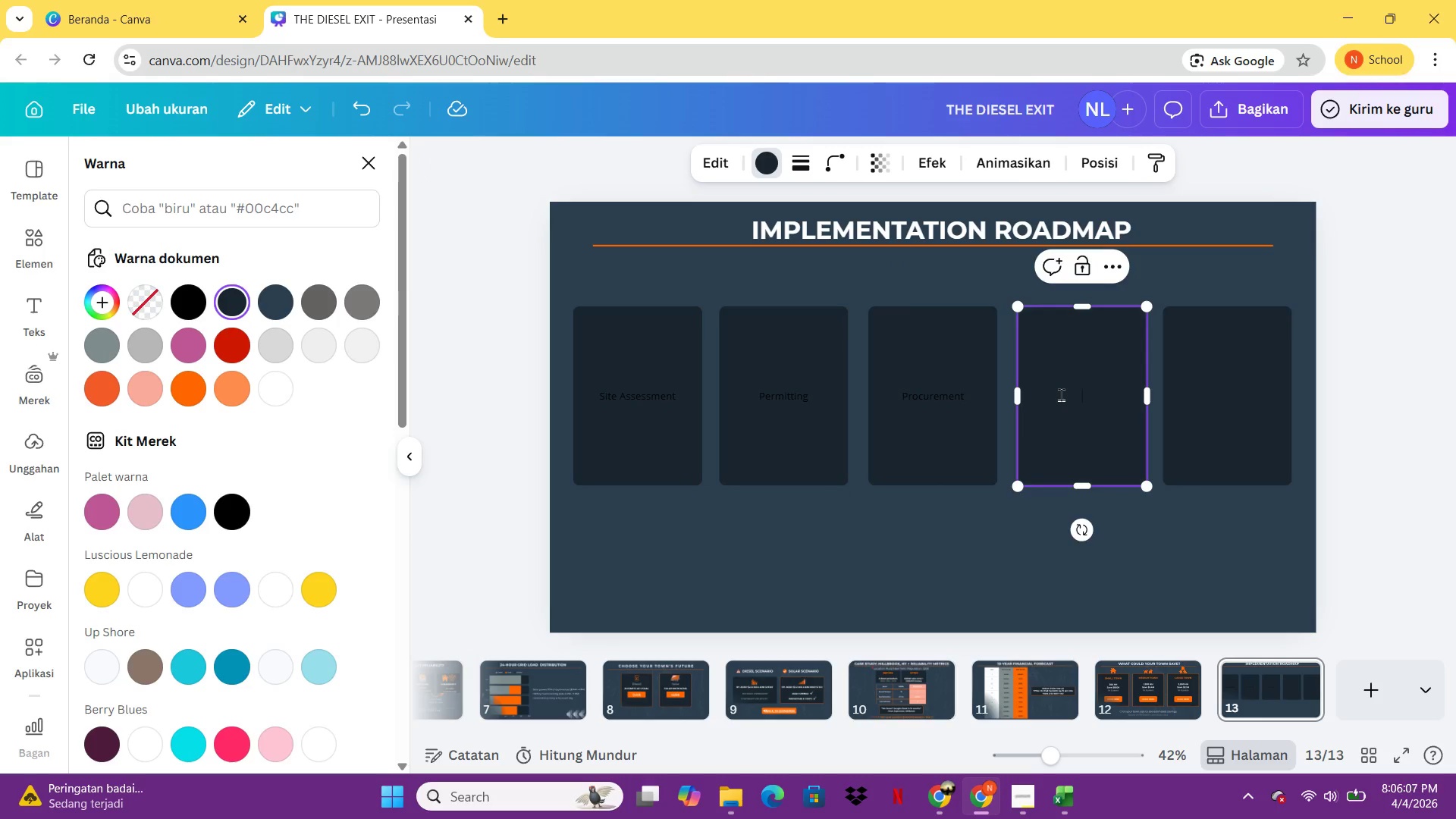 
type(Installation)
 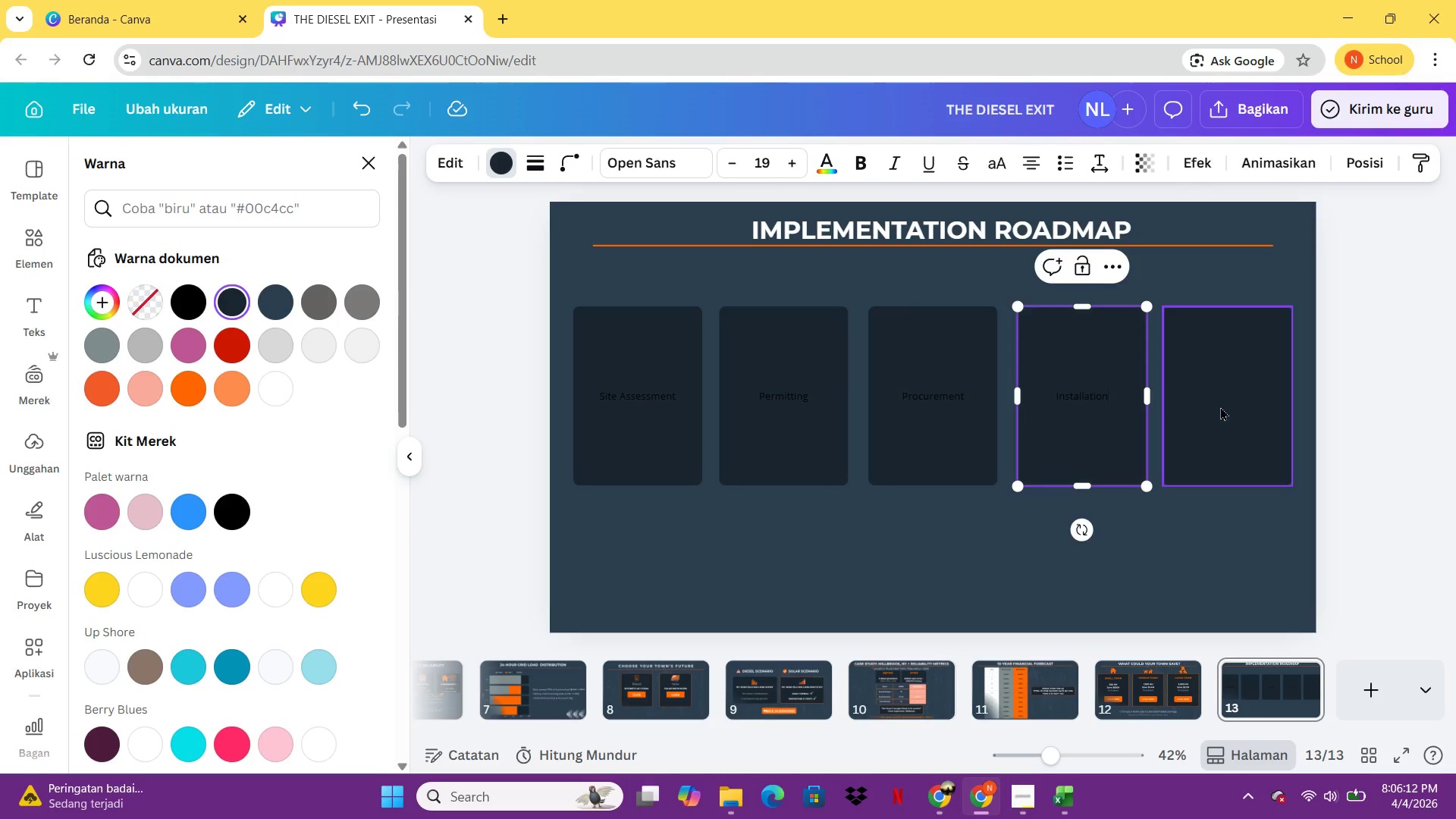 
double_click([1220, 406])
 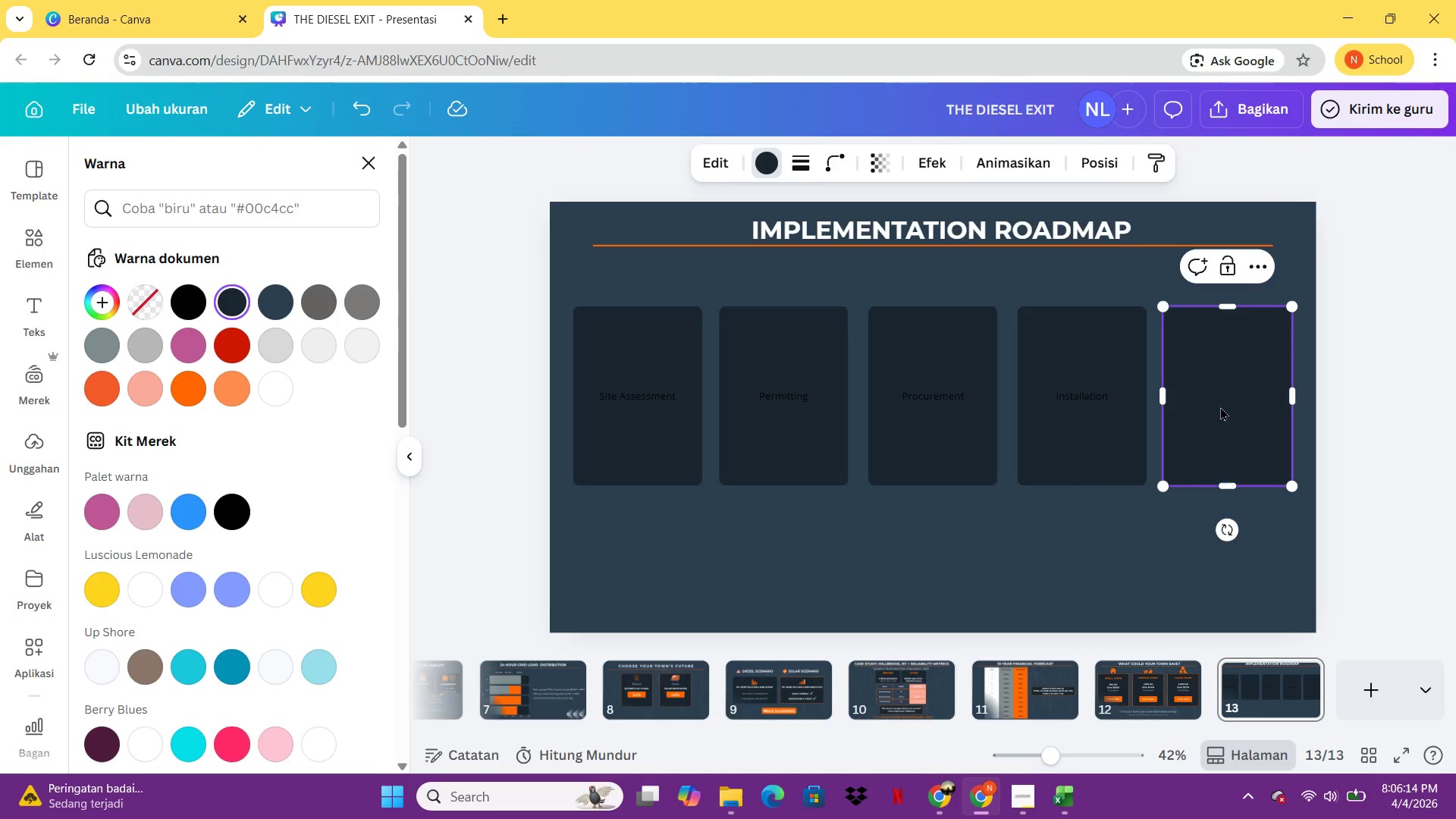 
type(Comissioning)
 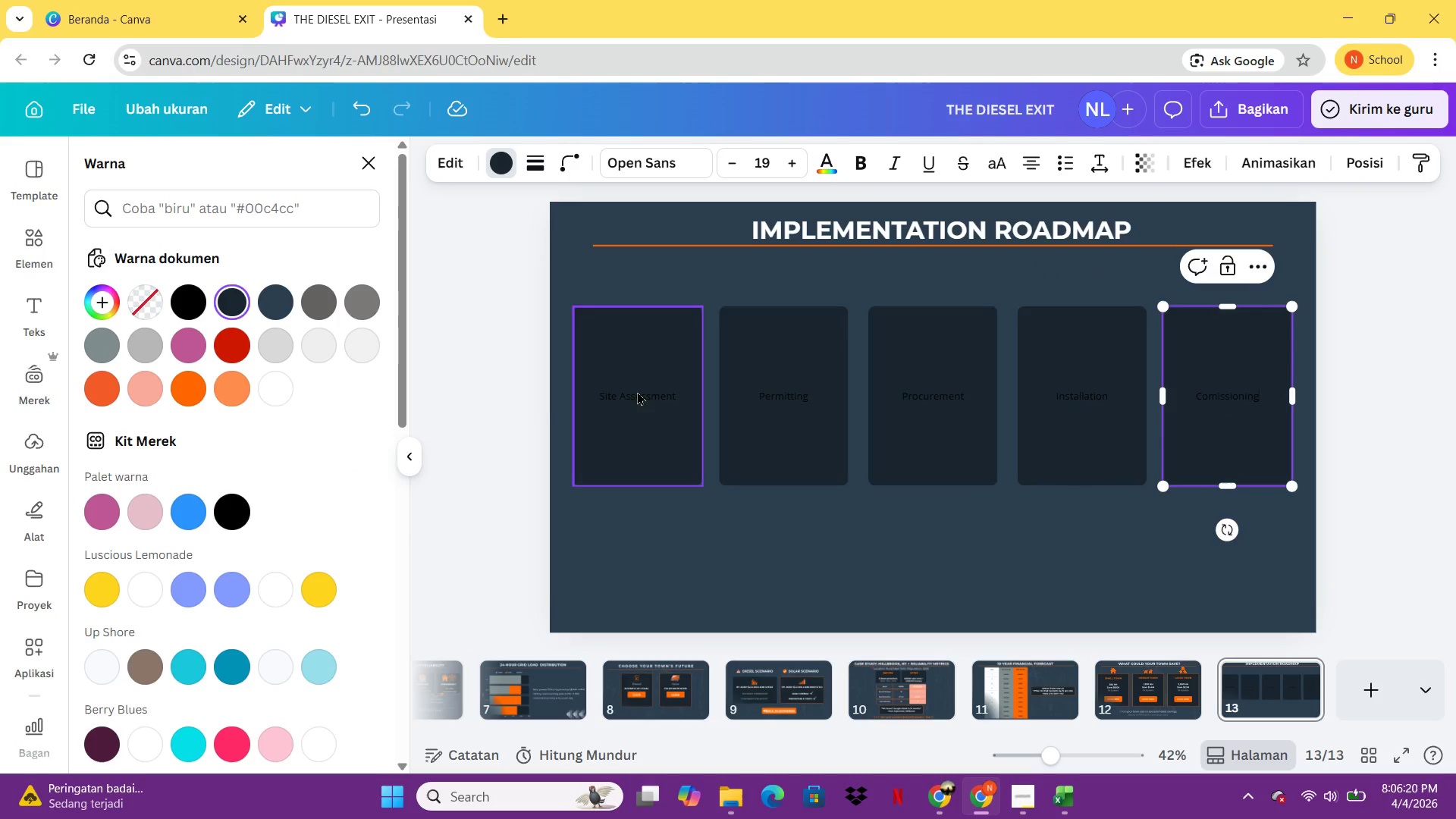 
left_click([651, 393])
 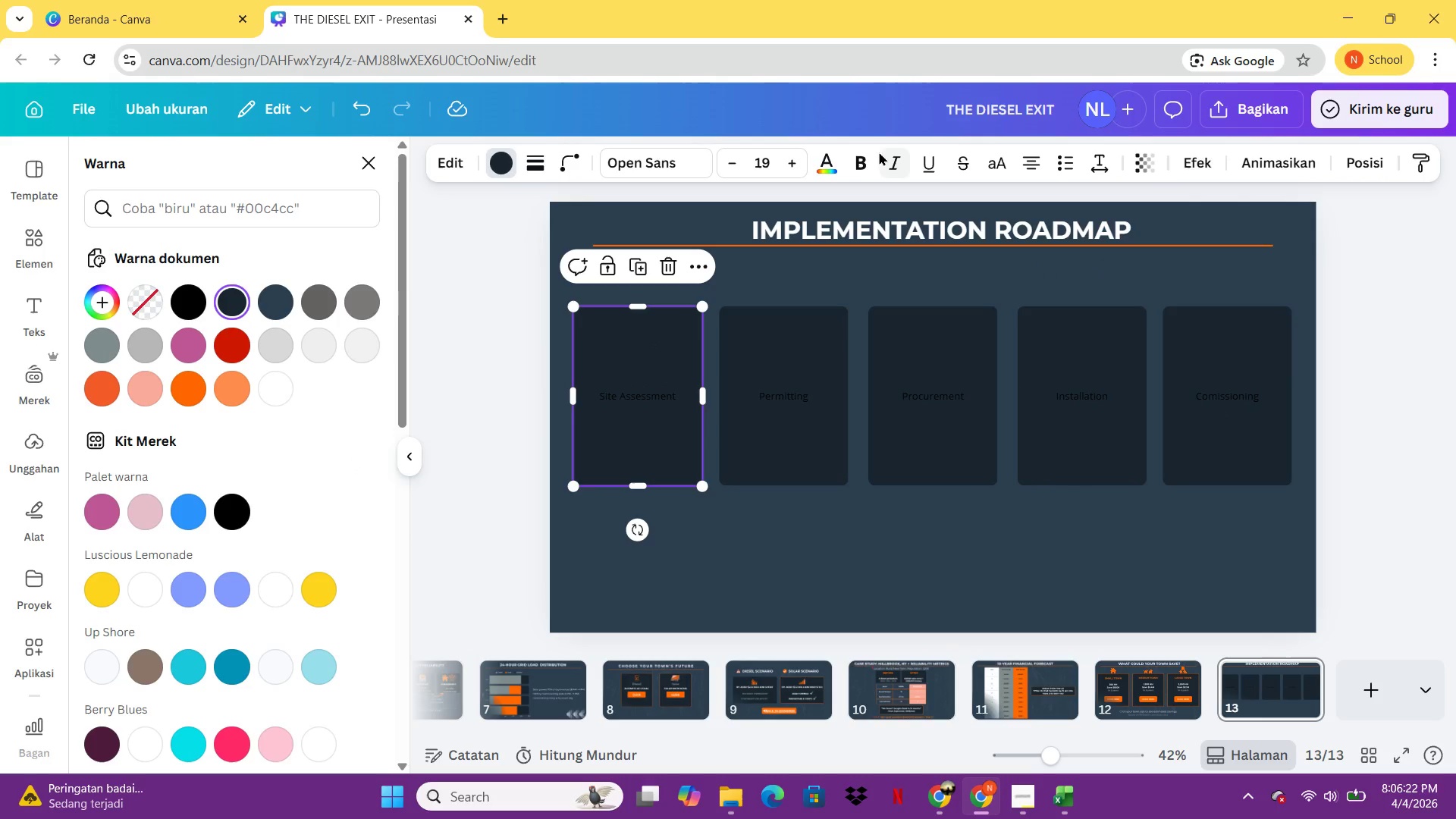 
left_click([838, 162])
 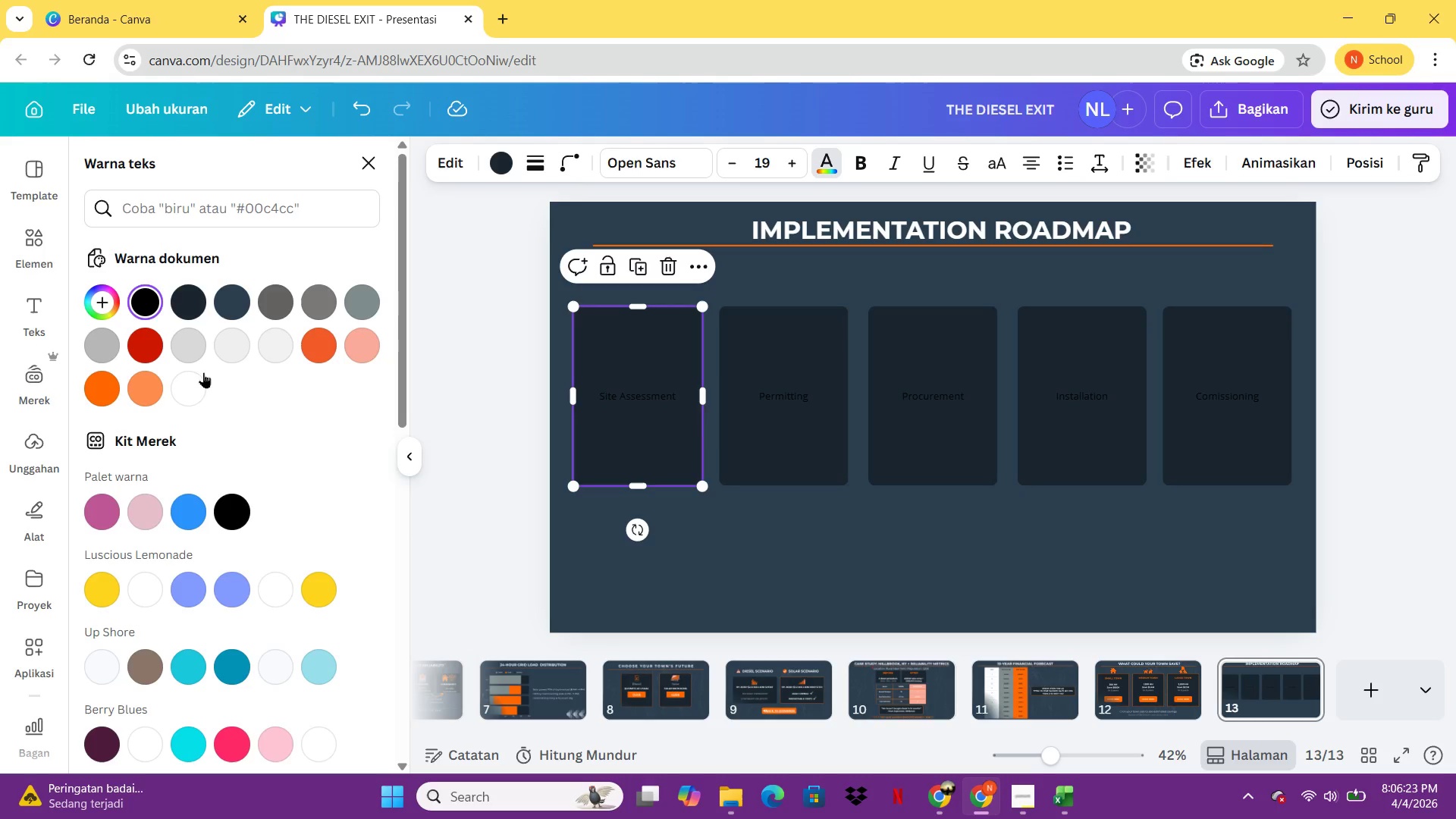 
left_click([187, 387])
 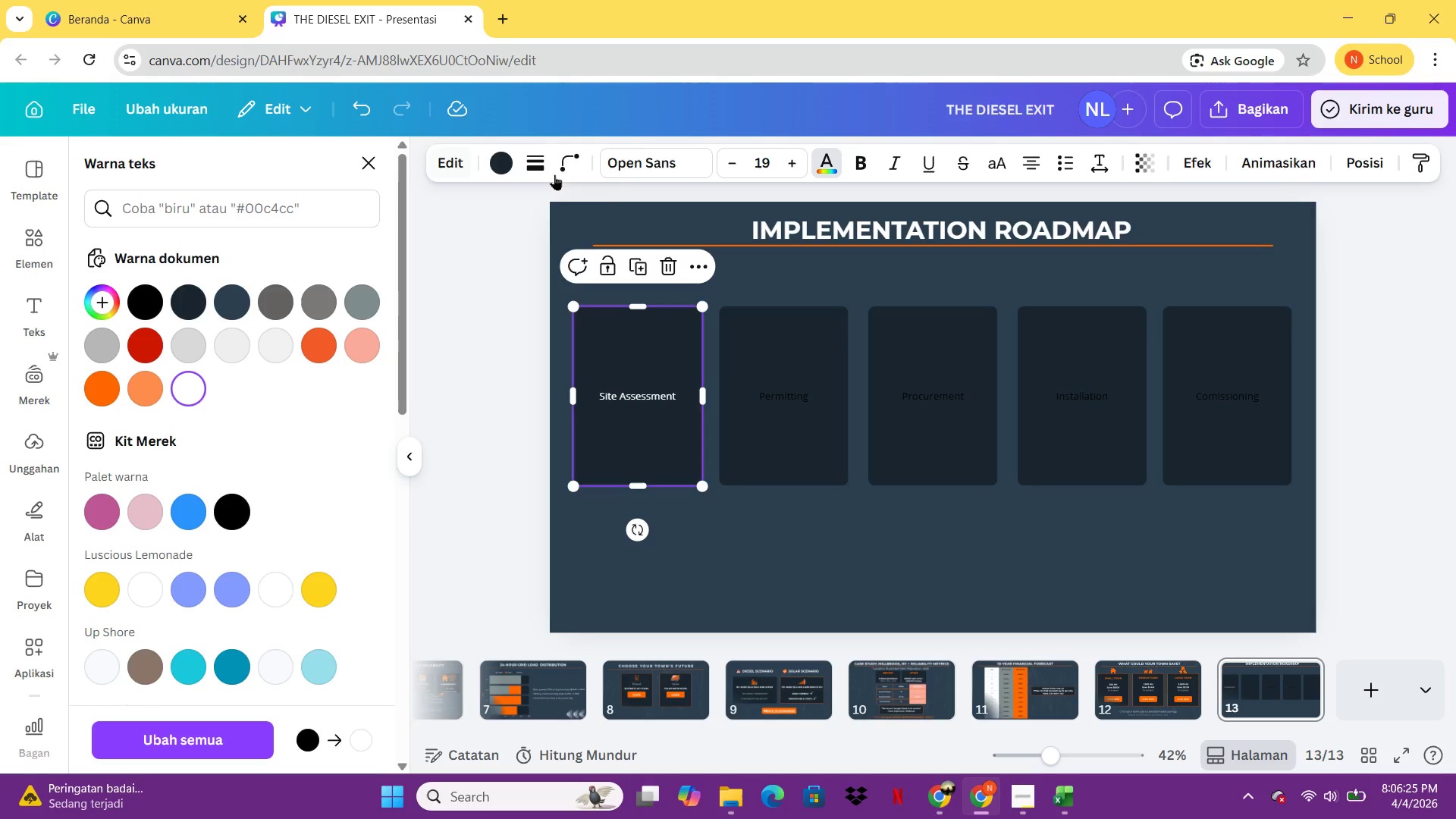 
double_click([640, 171])
 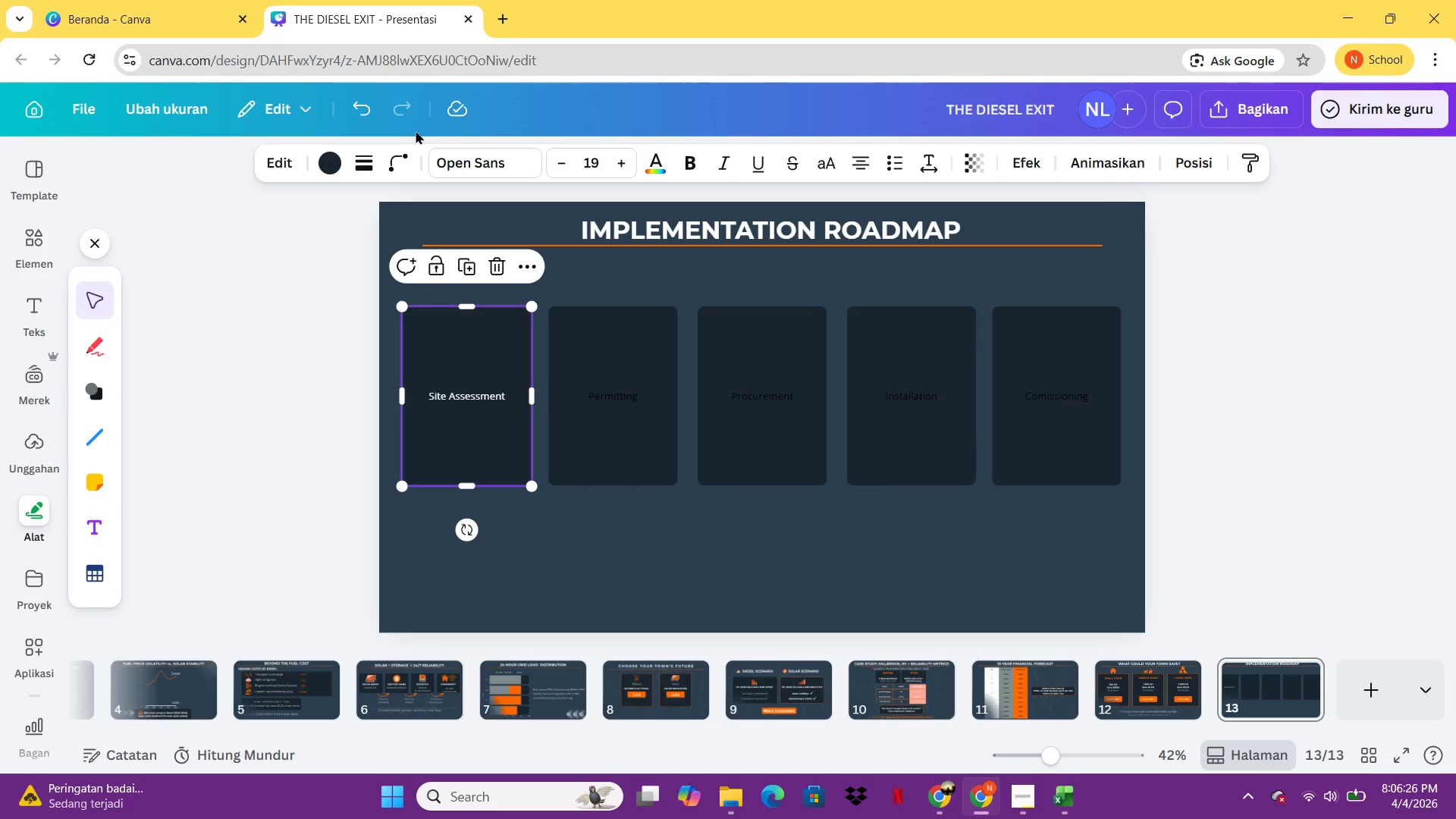 
left_click([454, 165])
 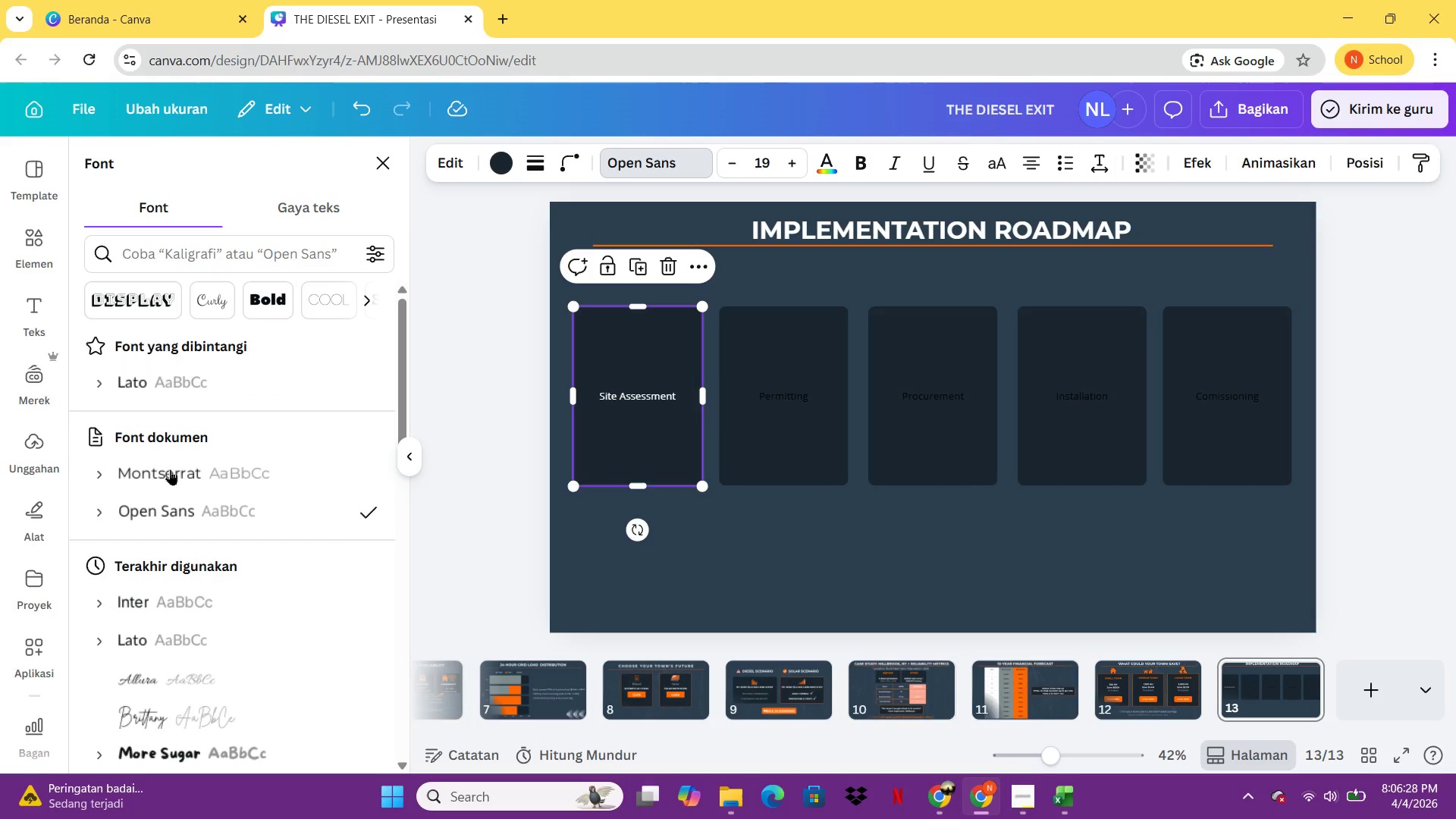 
left_click([171, 471])
 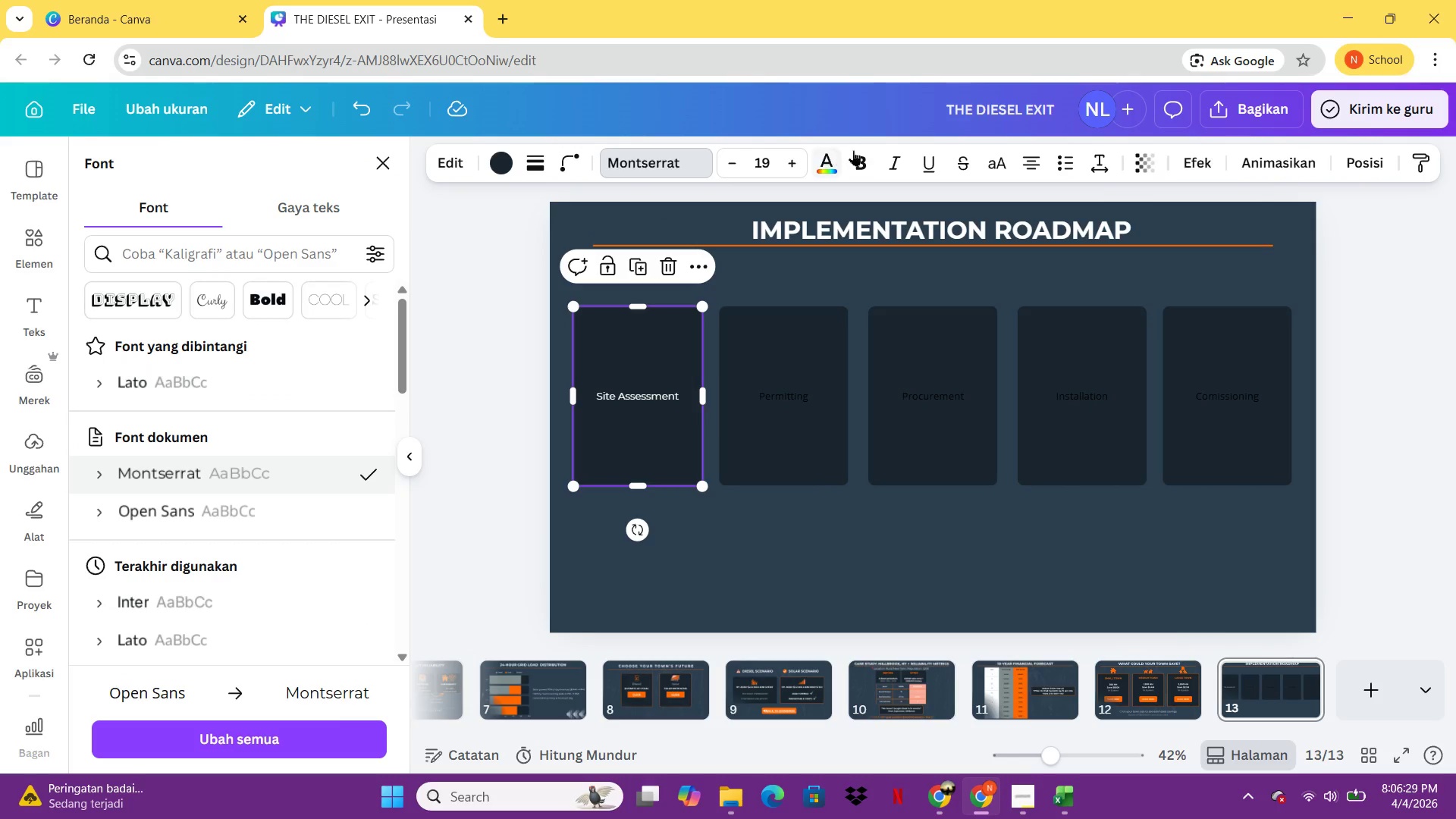 
double_click([858, 150])
 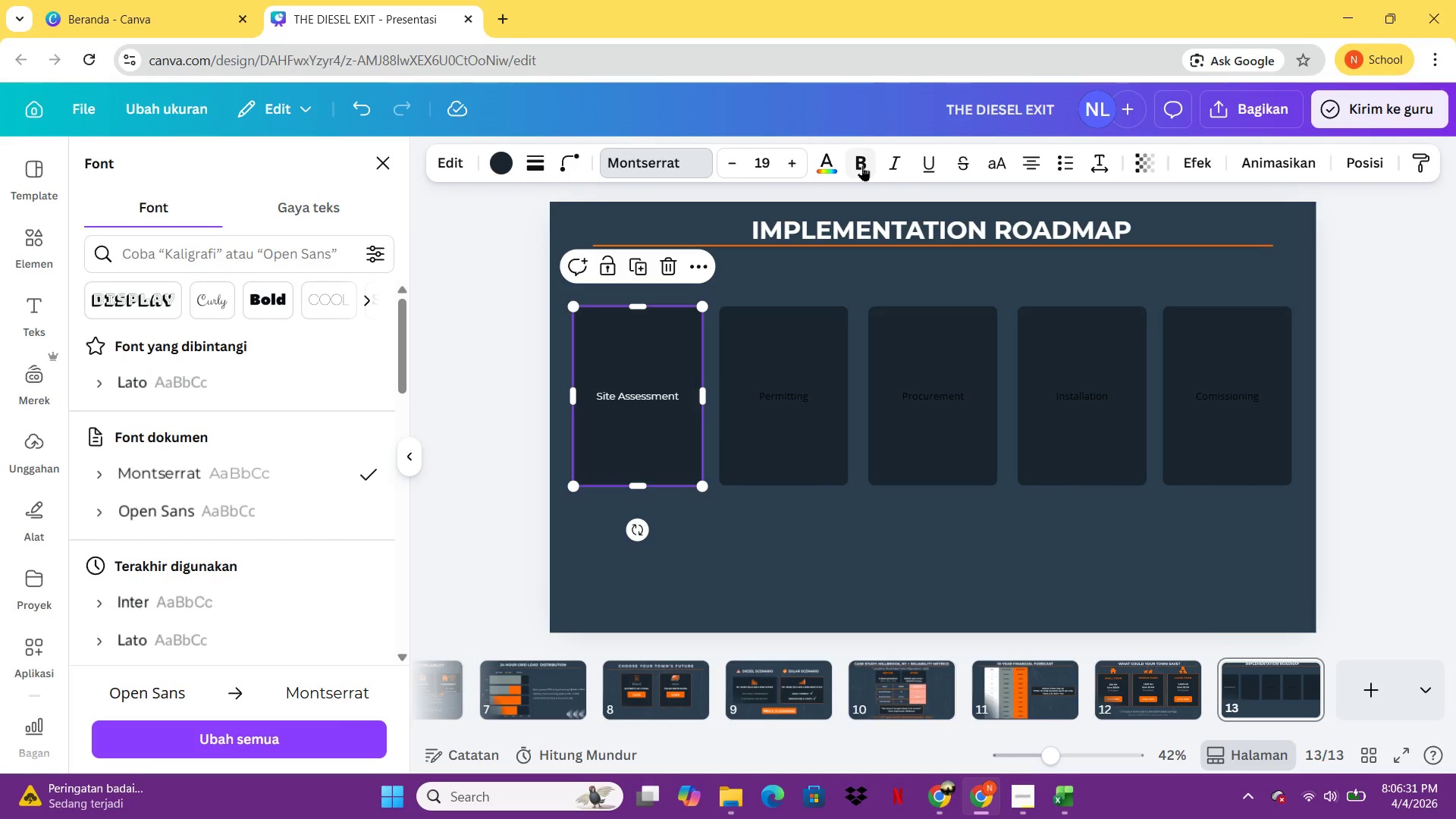 
double_click([862, 165])
 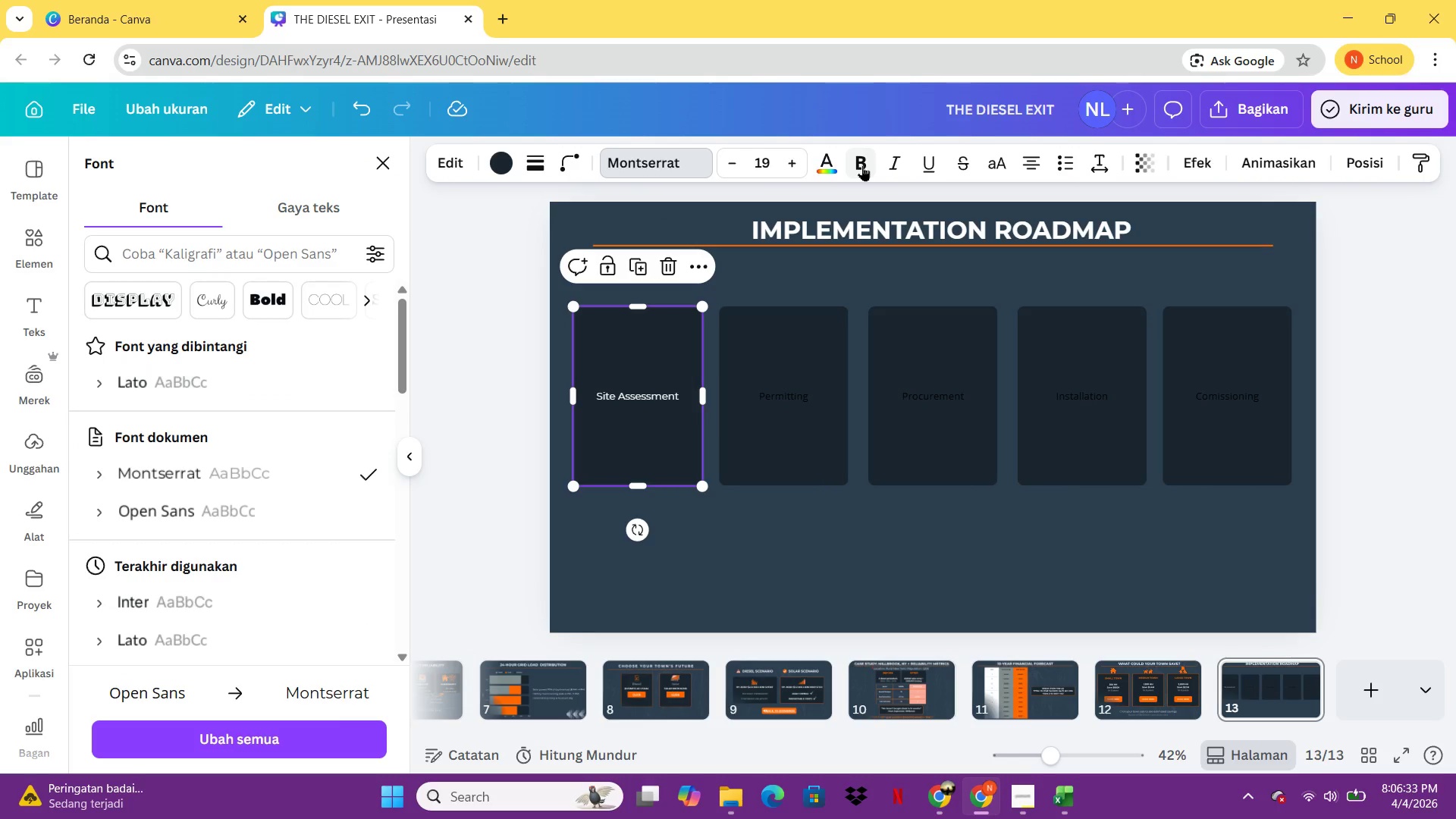 
double_click([862, 165])
 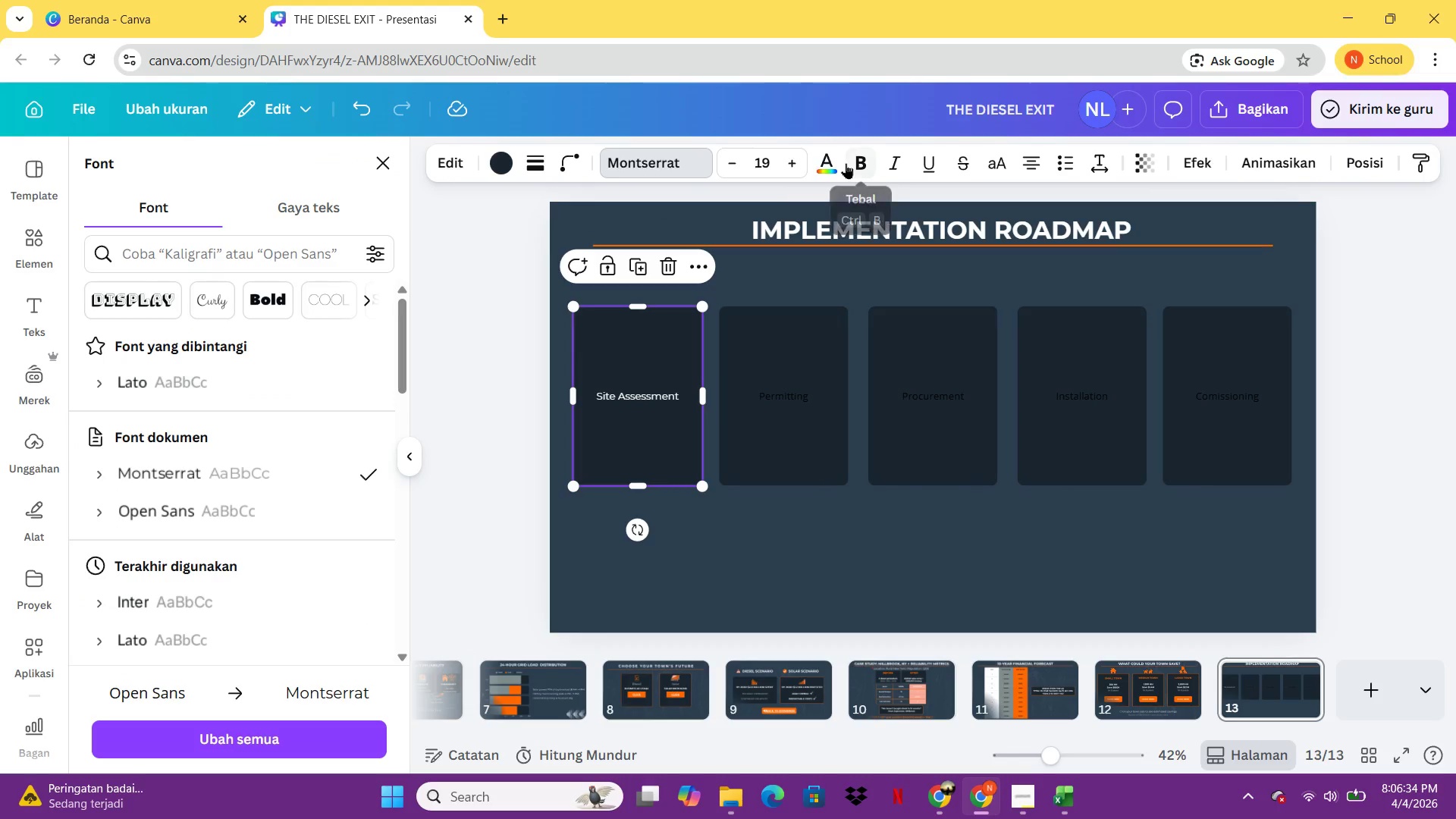 
left_click([846, 163])
 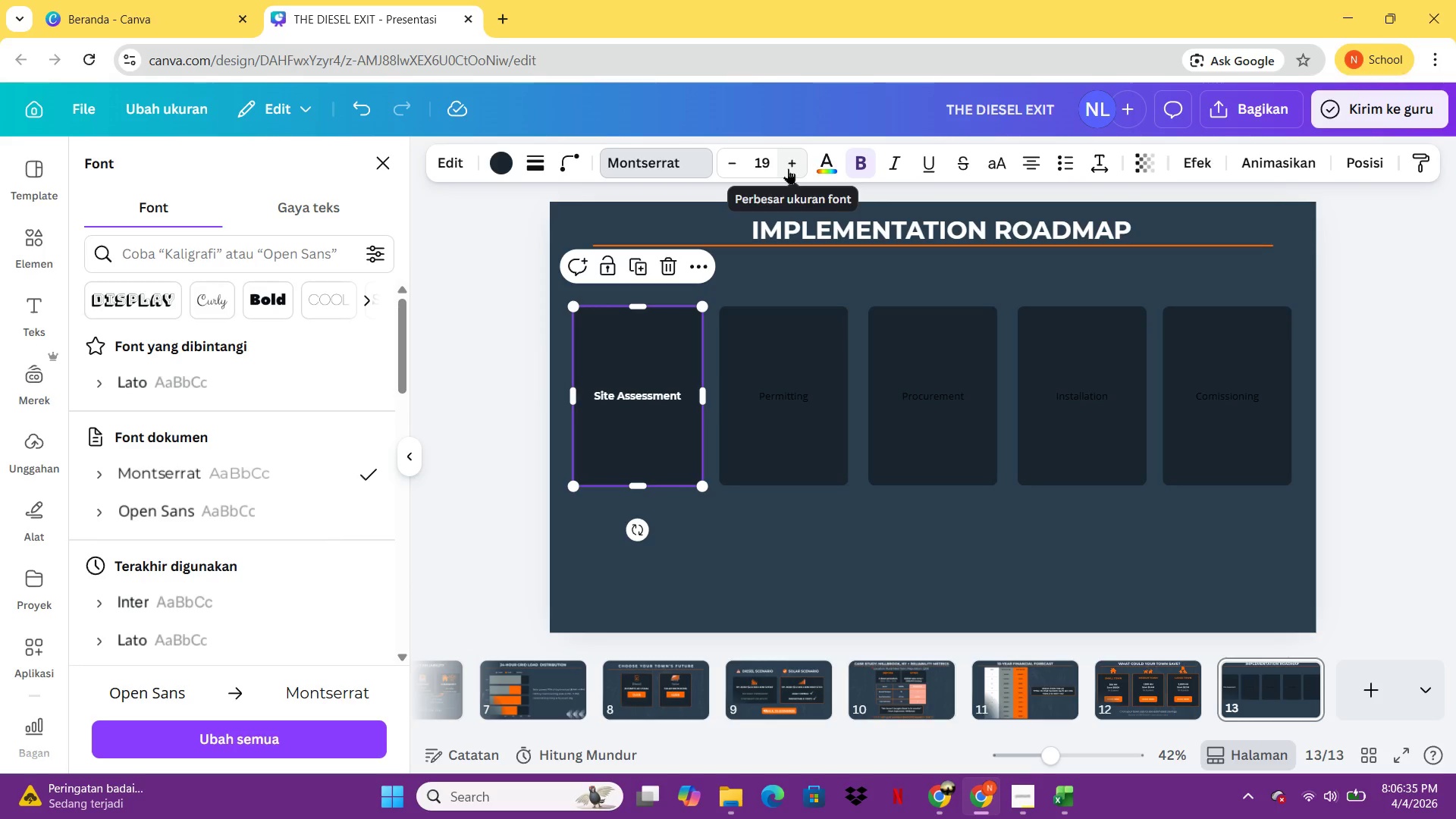 
double_click([788, 168])
 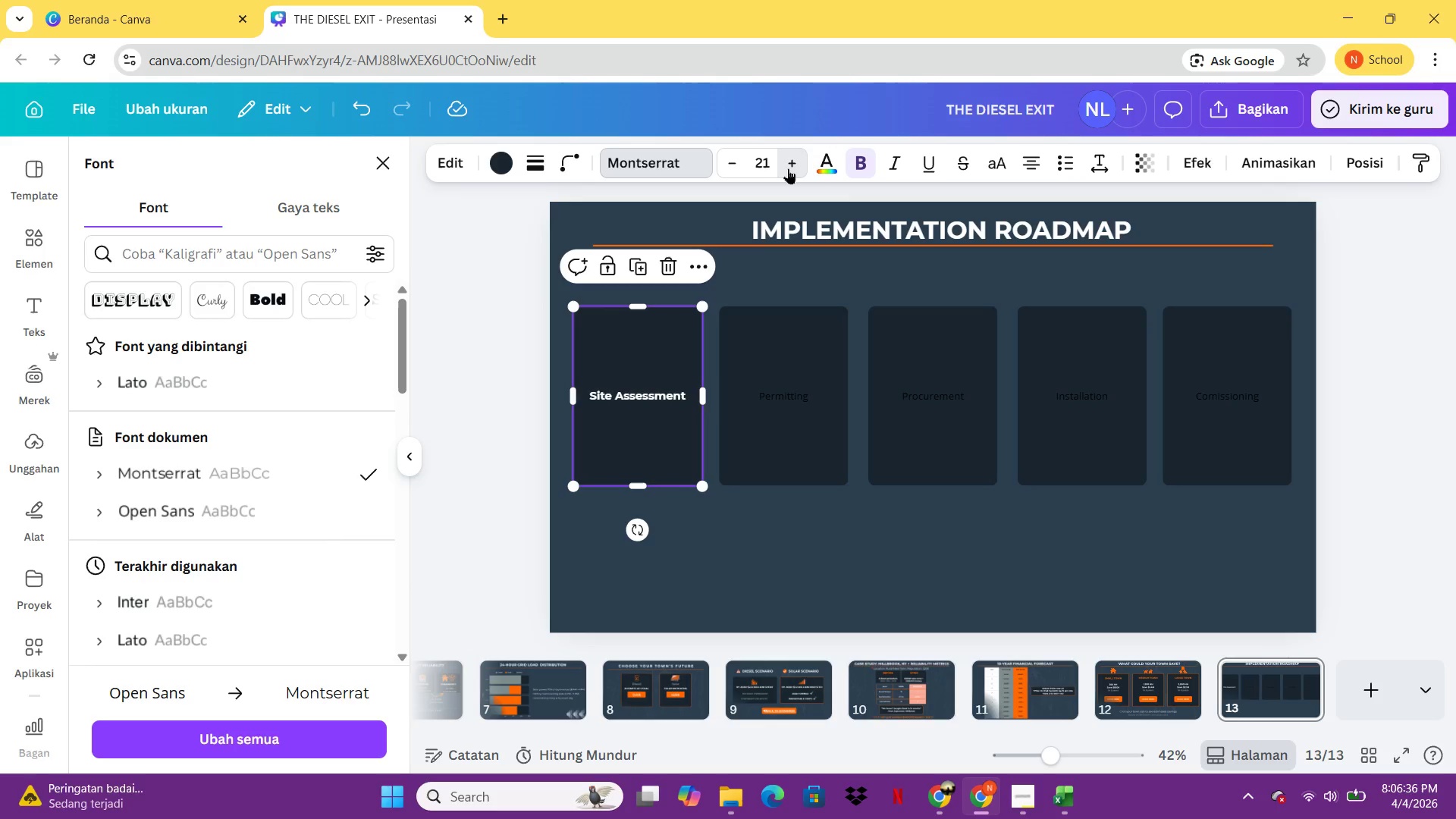 
triple_click([788, 168])
 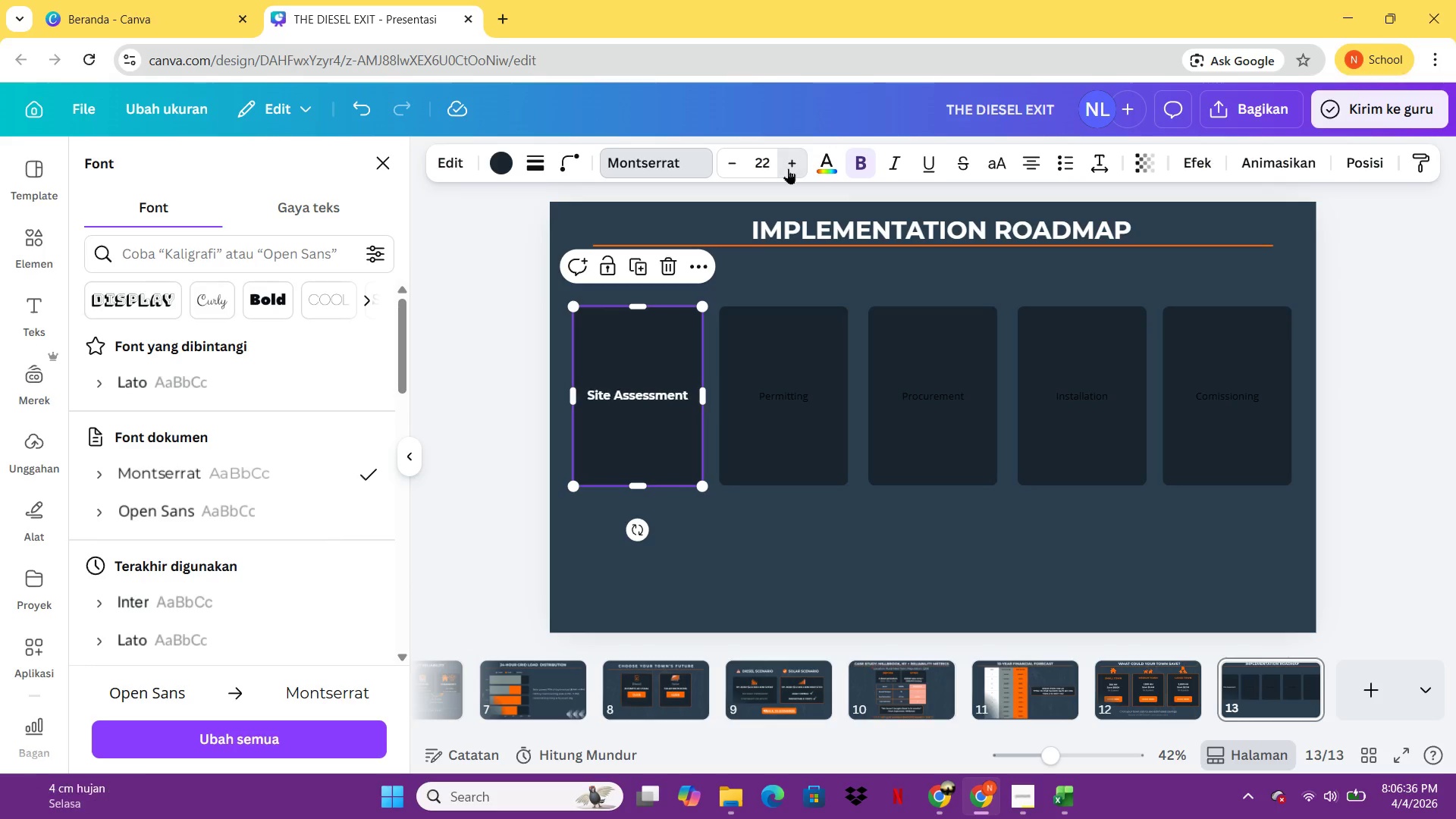 
triple_click([788, 168])
 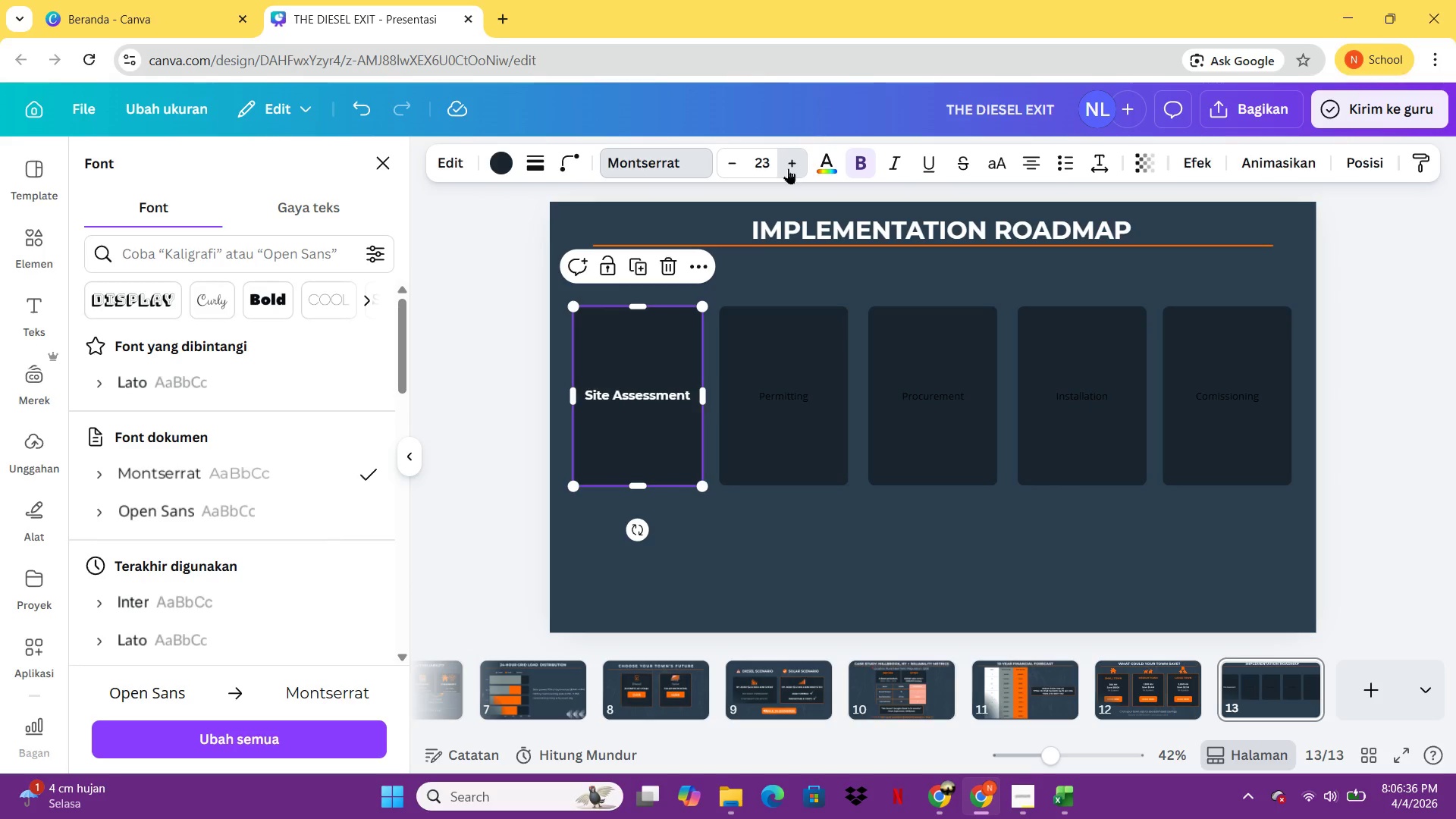 
triple_click([788, 168])
 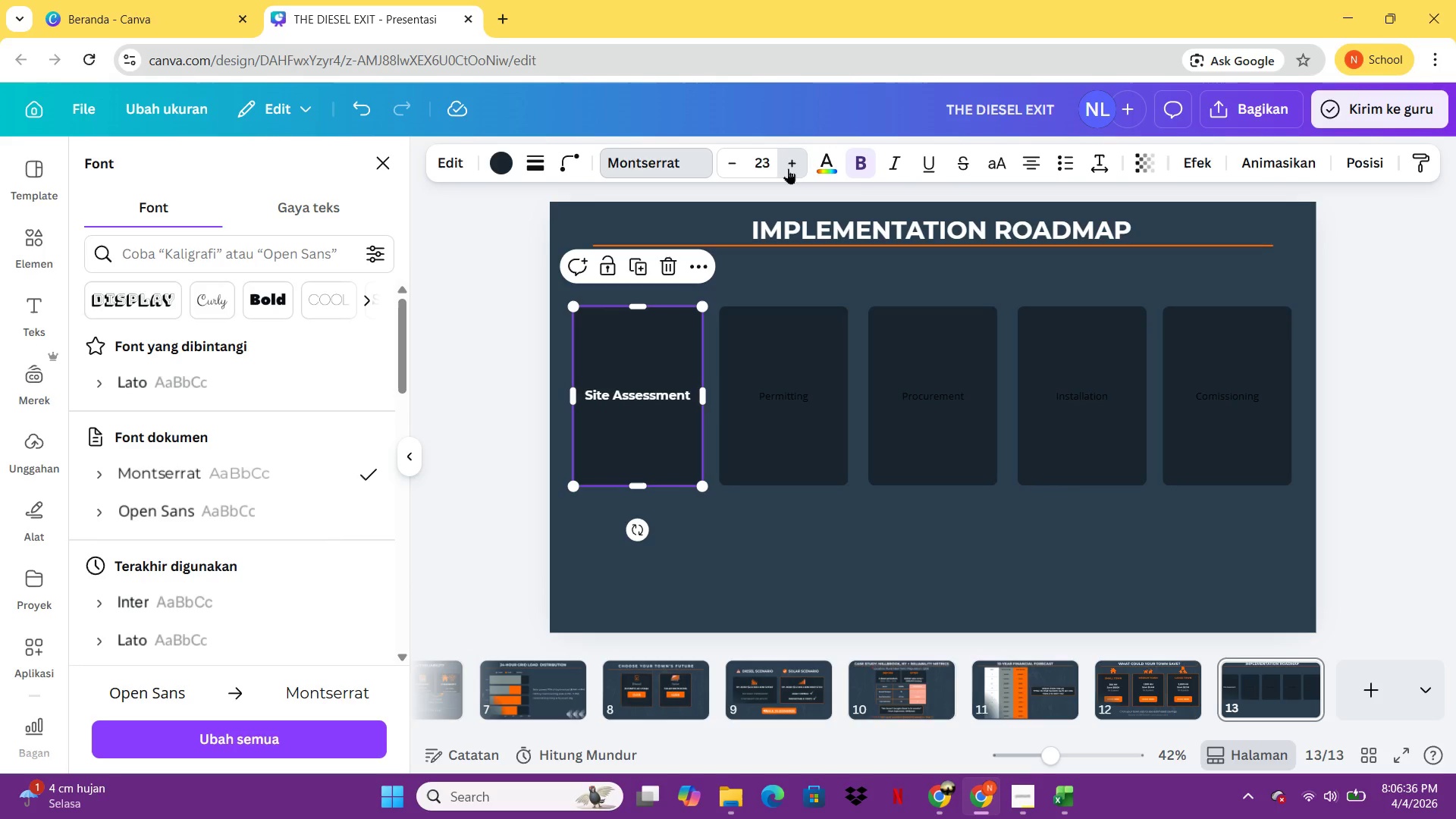 
triple_click([788, 168])
 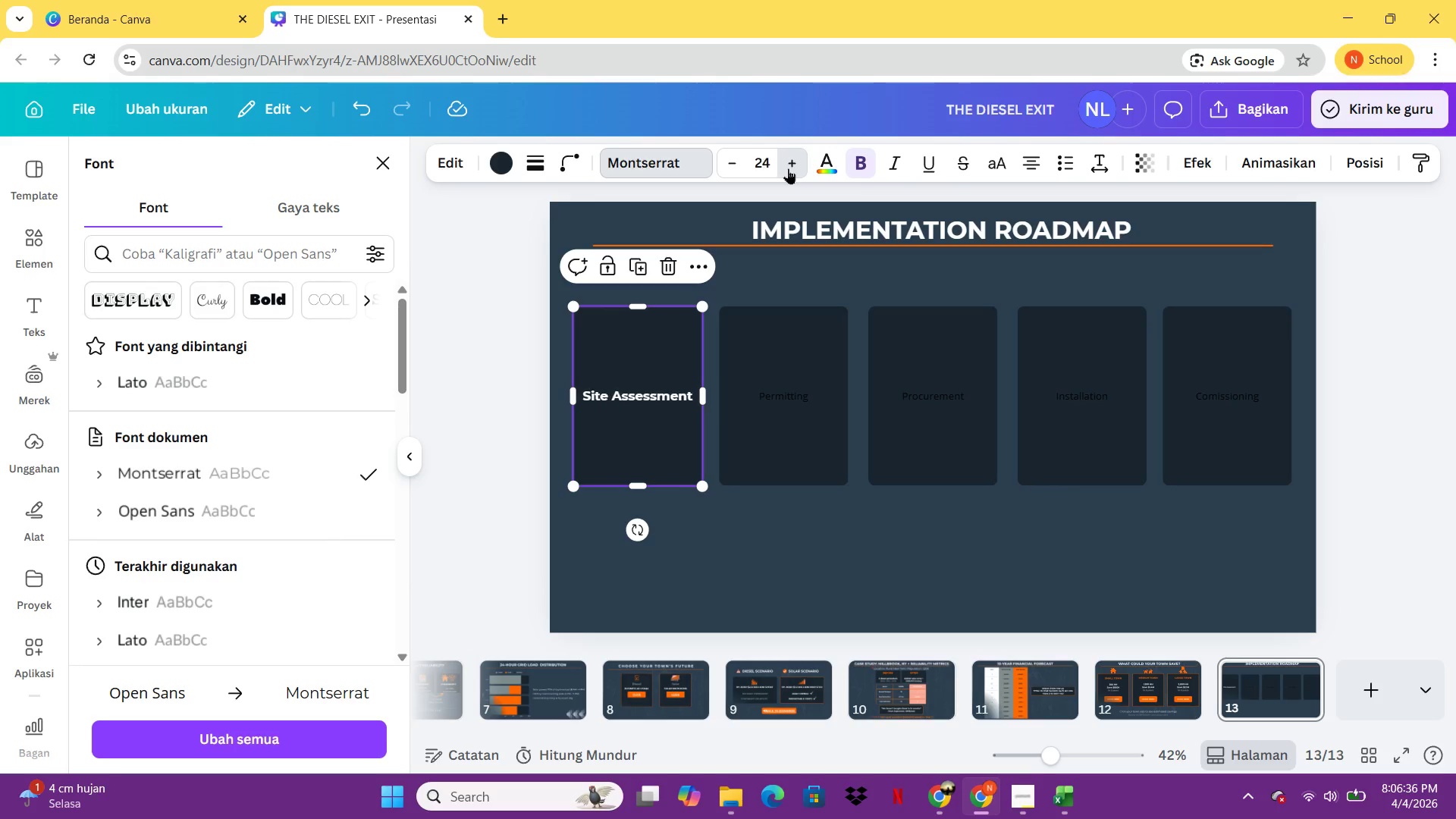 
triple_click([788, 168])
 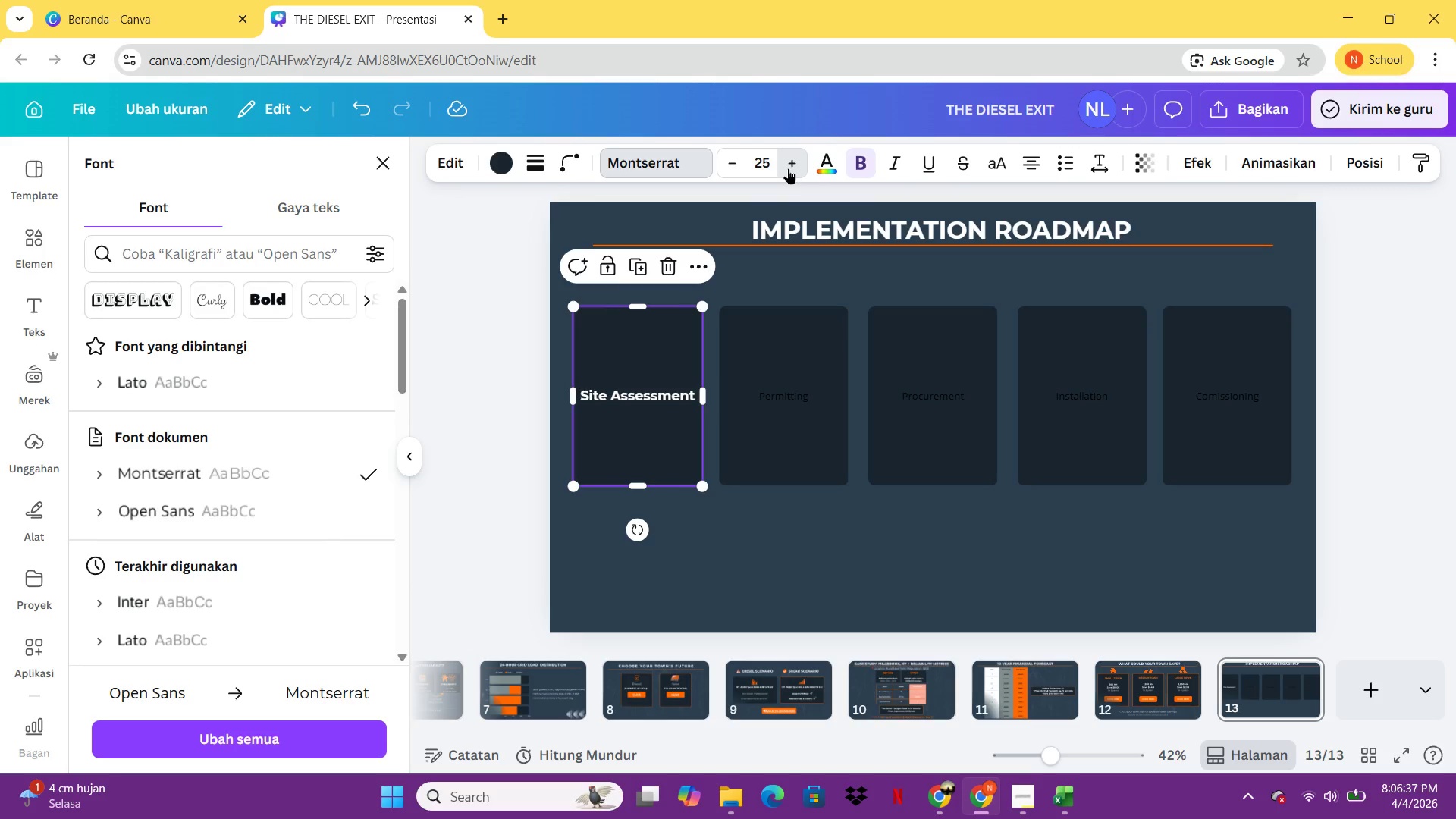 
triple_click([788, 168])
 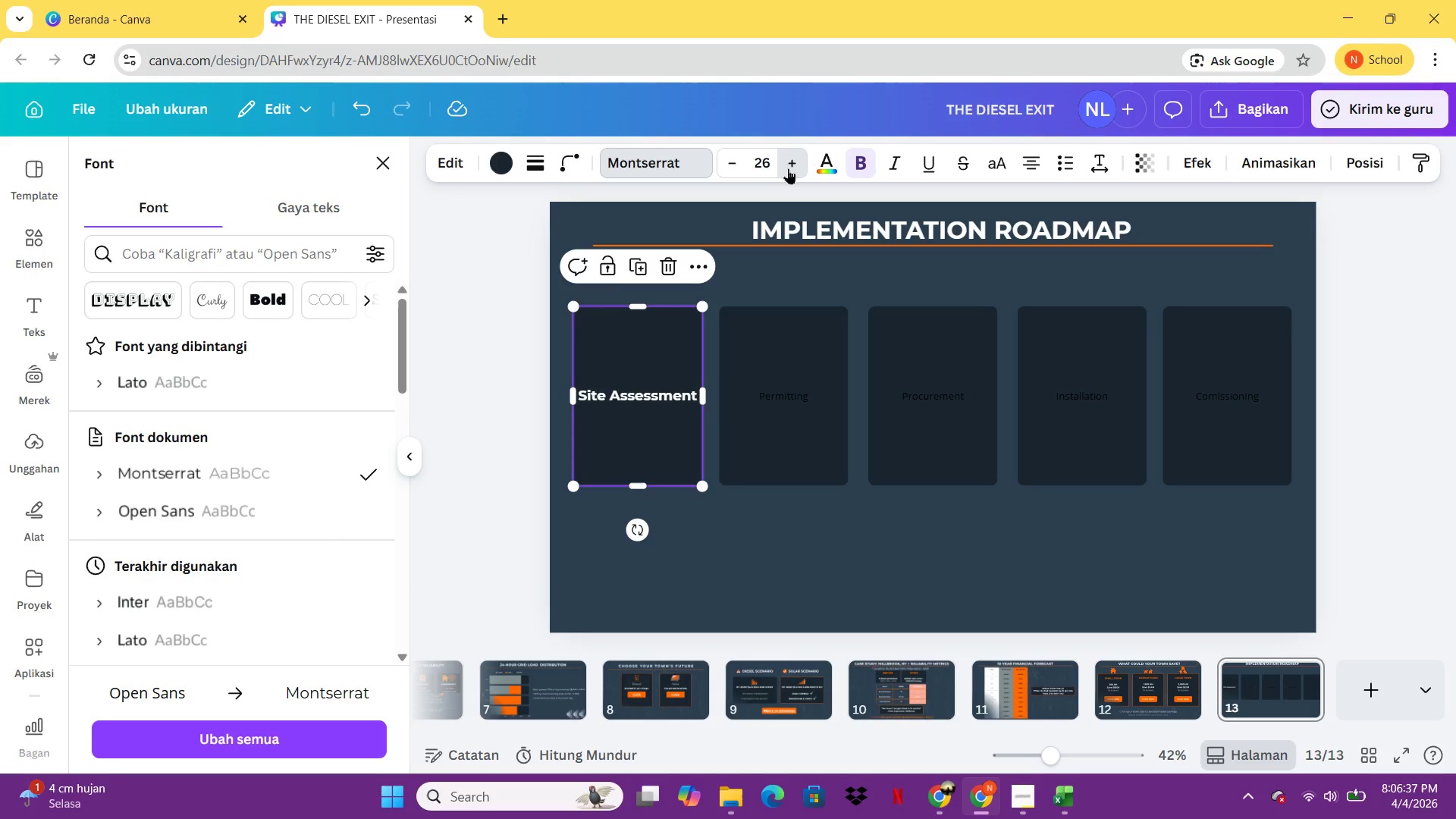 
triple_click([788, 168])
 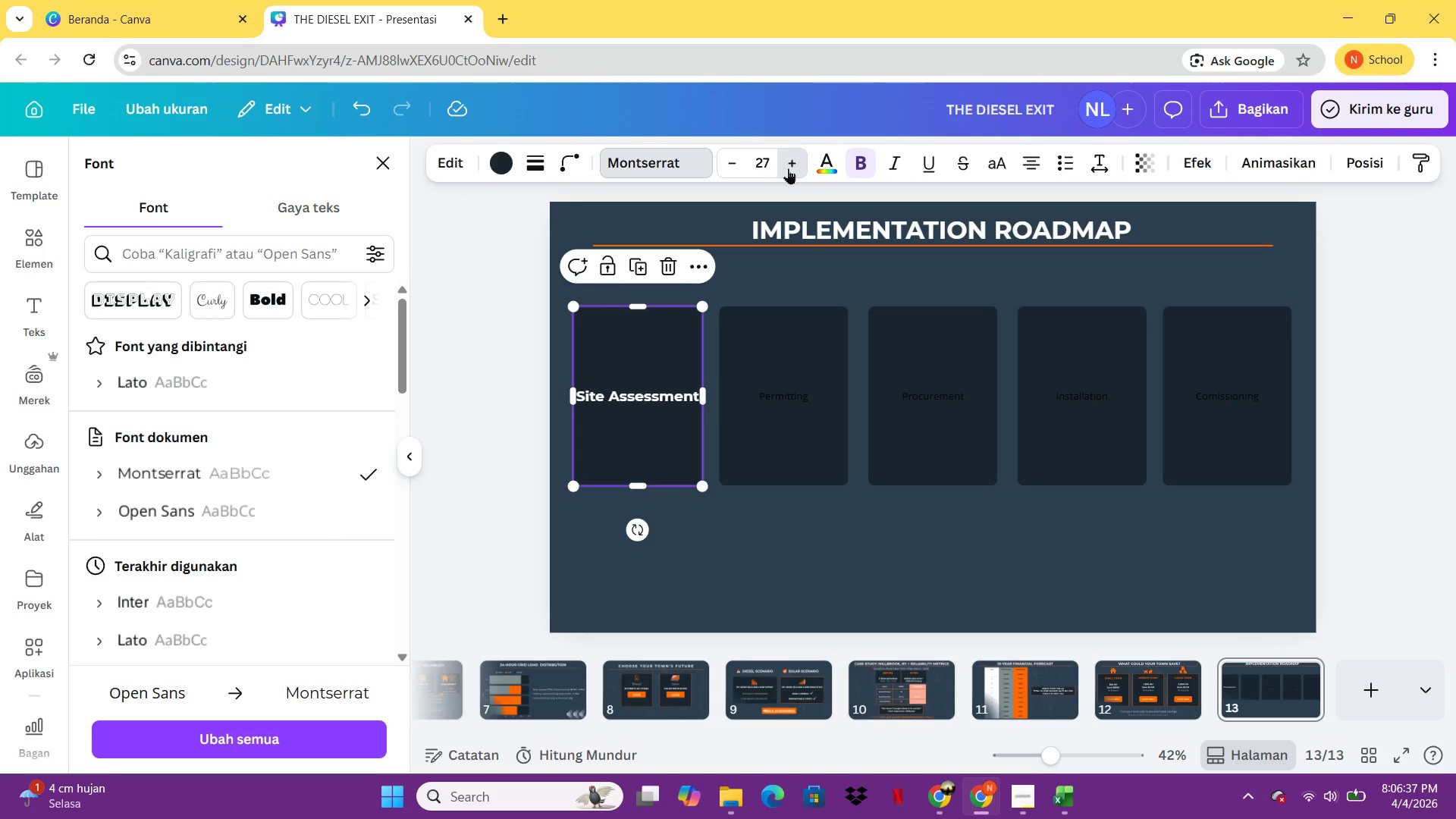 
triple_click([788, 168])
 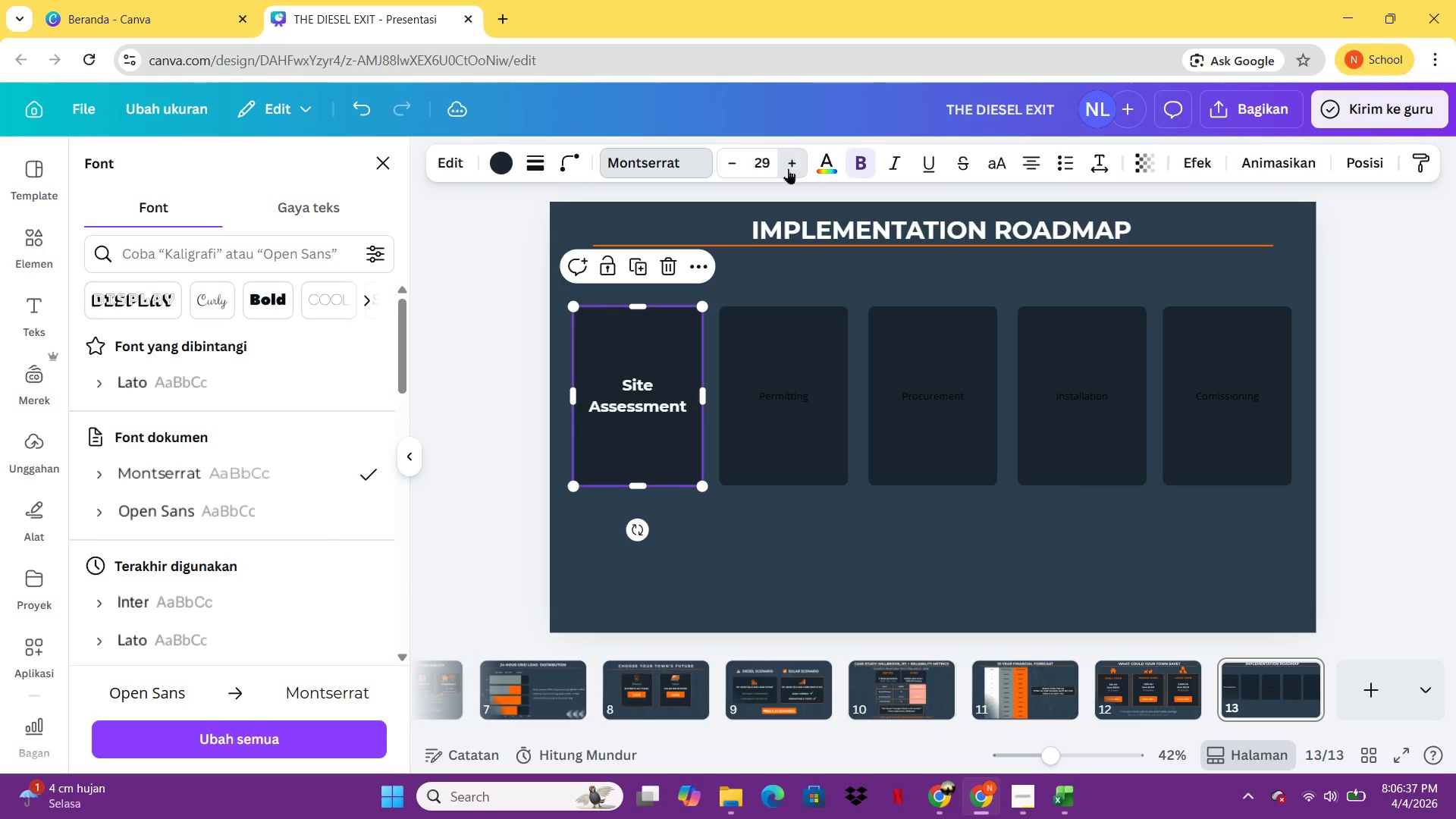 
triple_click([788, 168])
 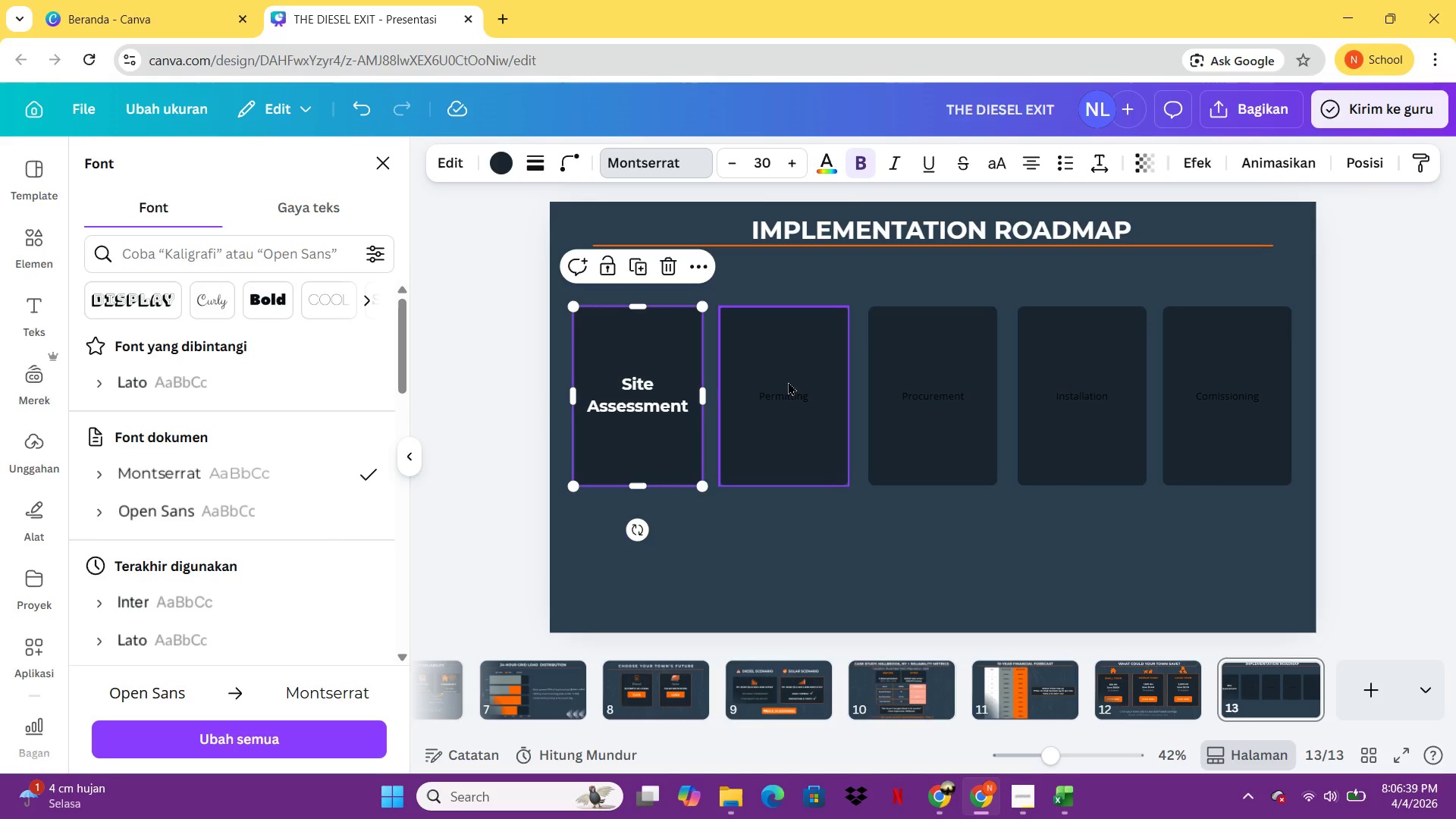 
left_click([777, 393])
 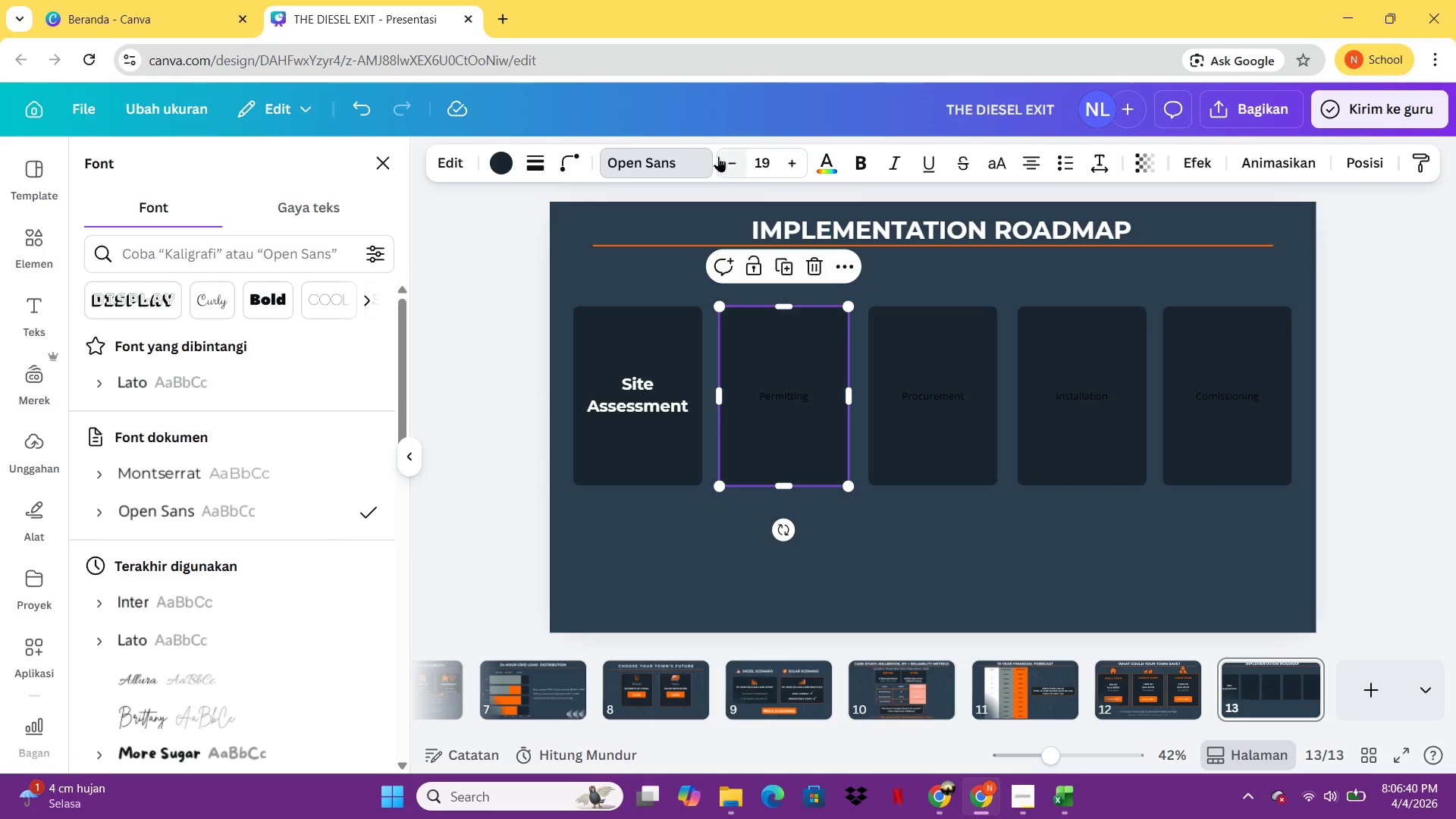 
left_click([667, 151])
 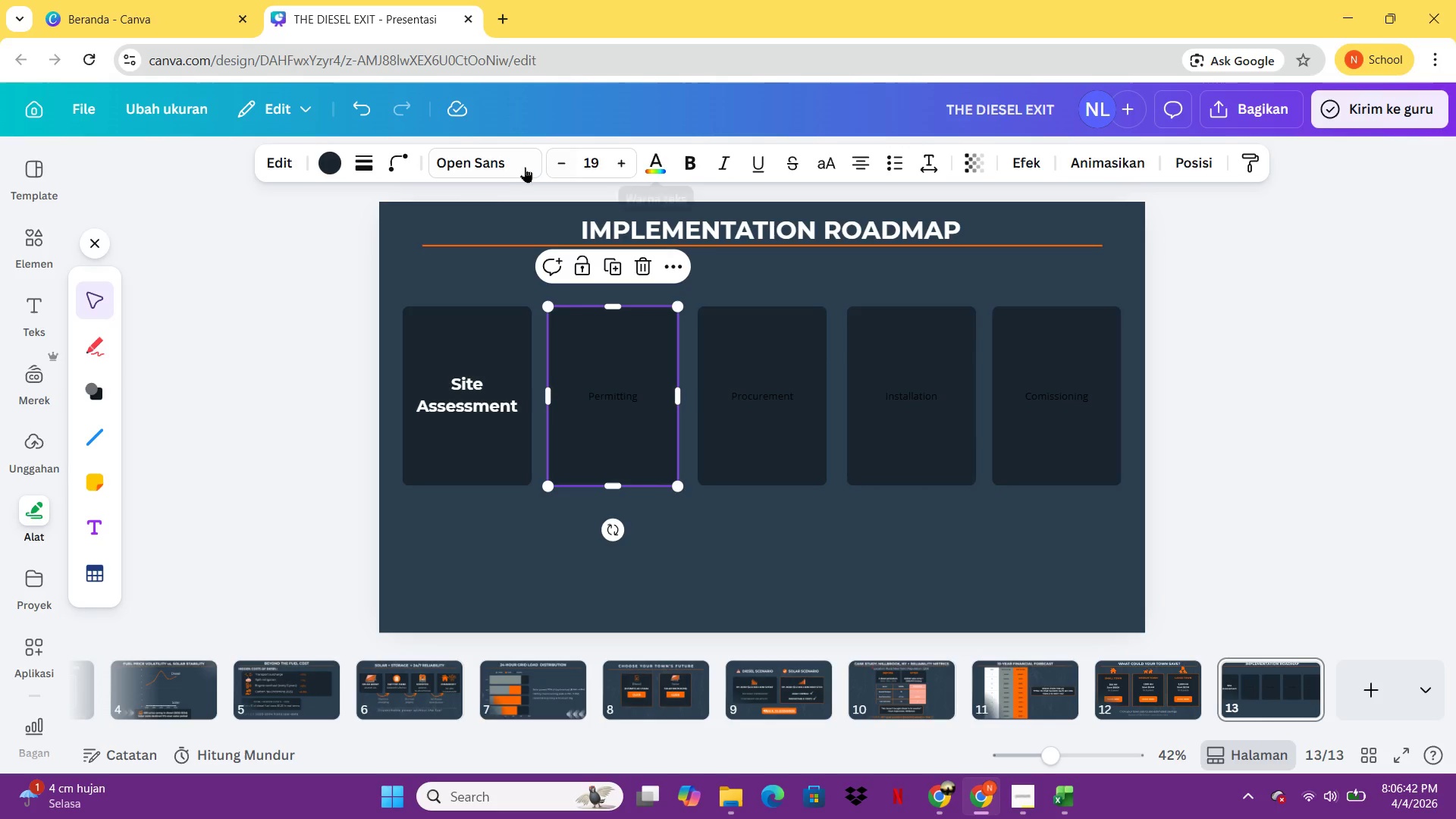 
left_click([510, 167])
 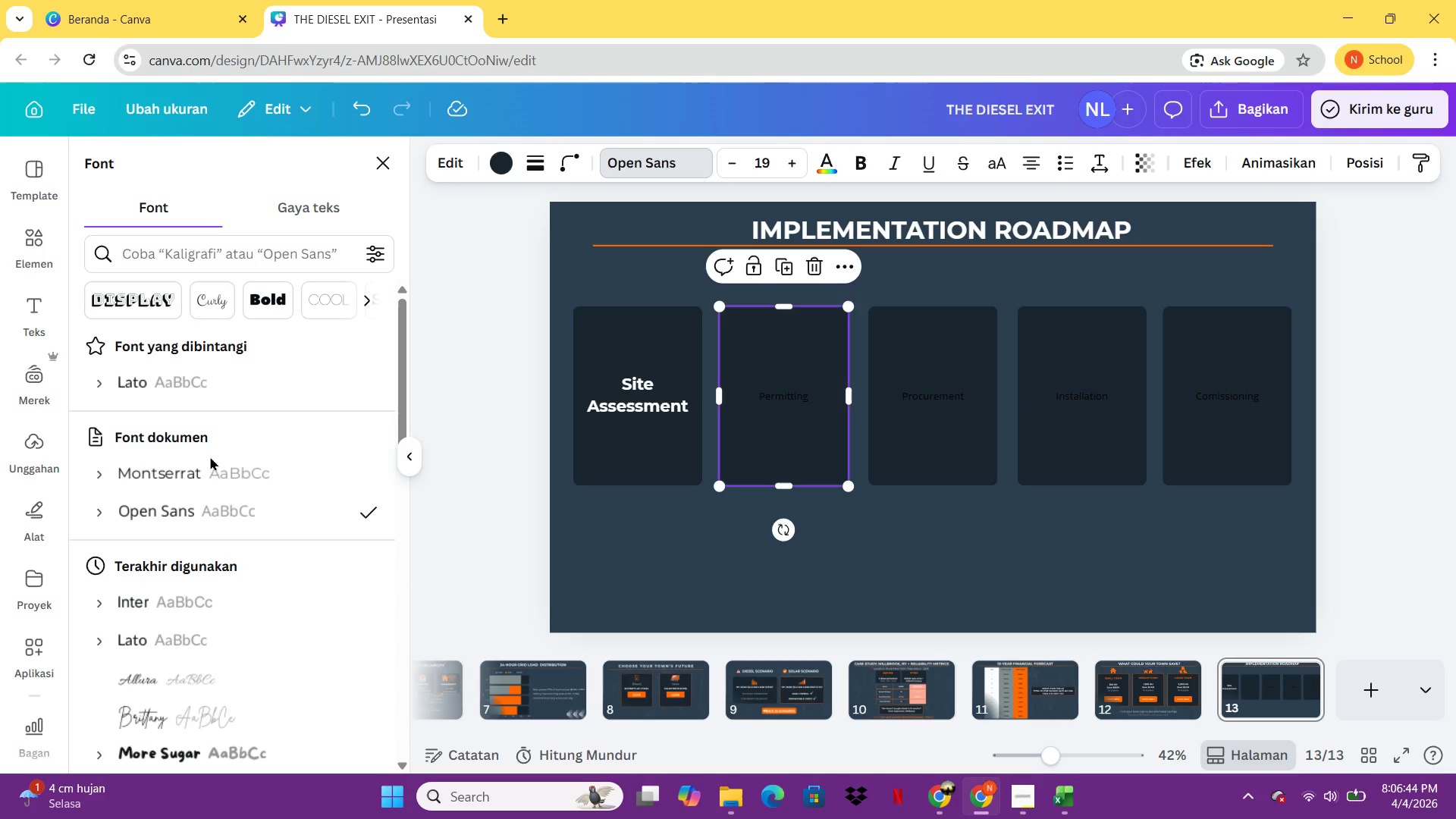 
left_click([206, 467])
 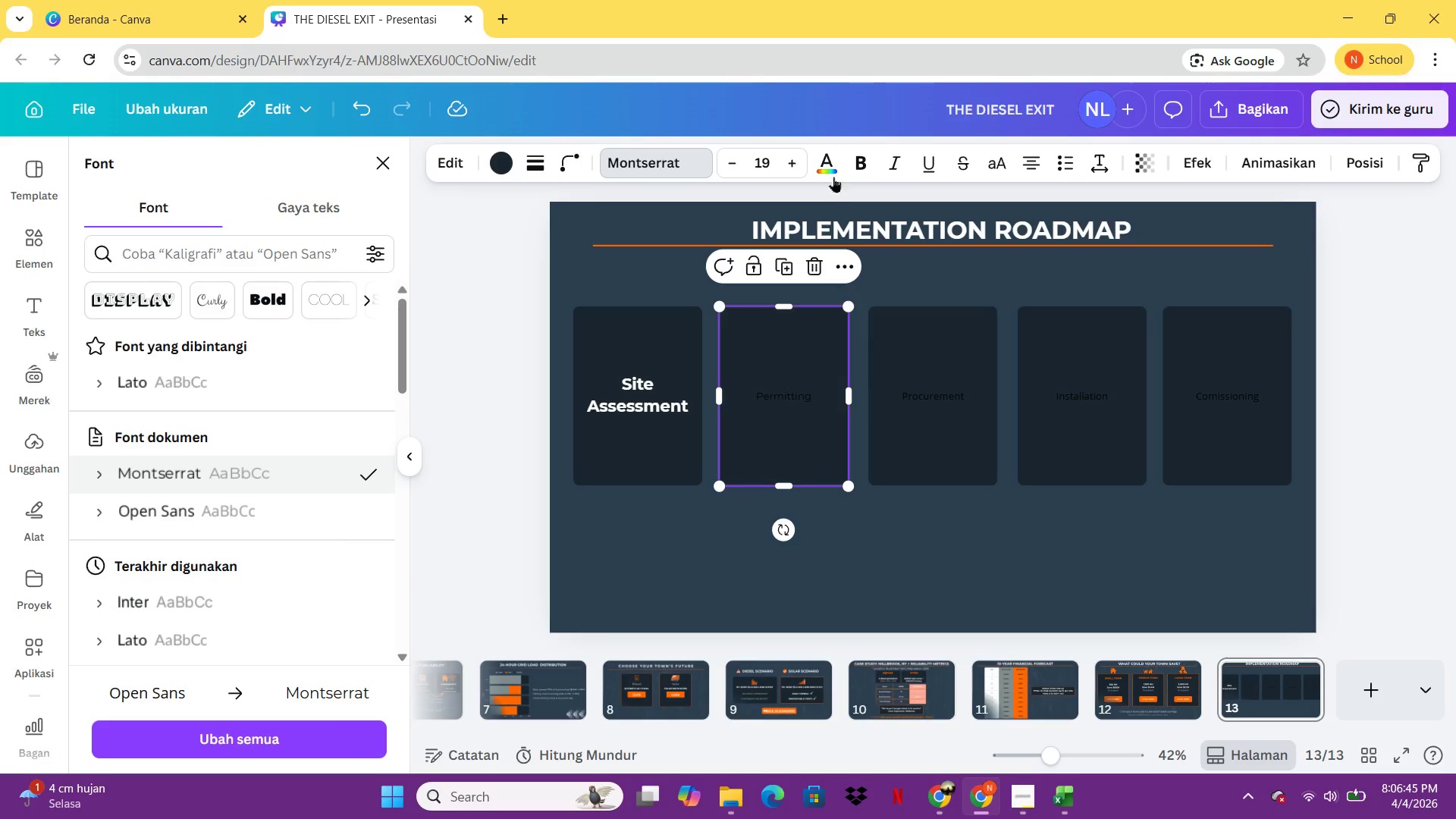 
left_click([833, 169])
 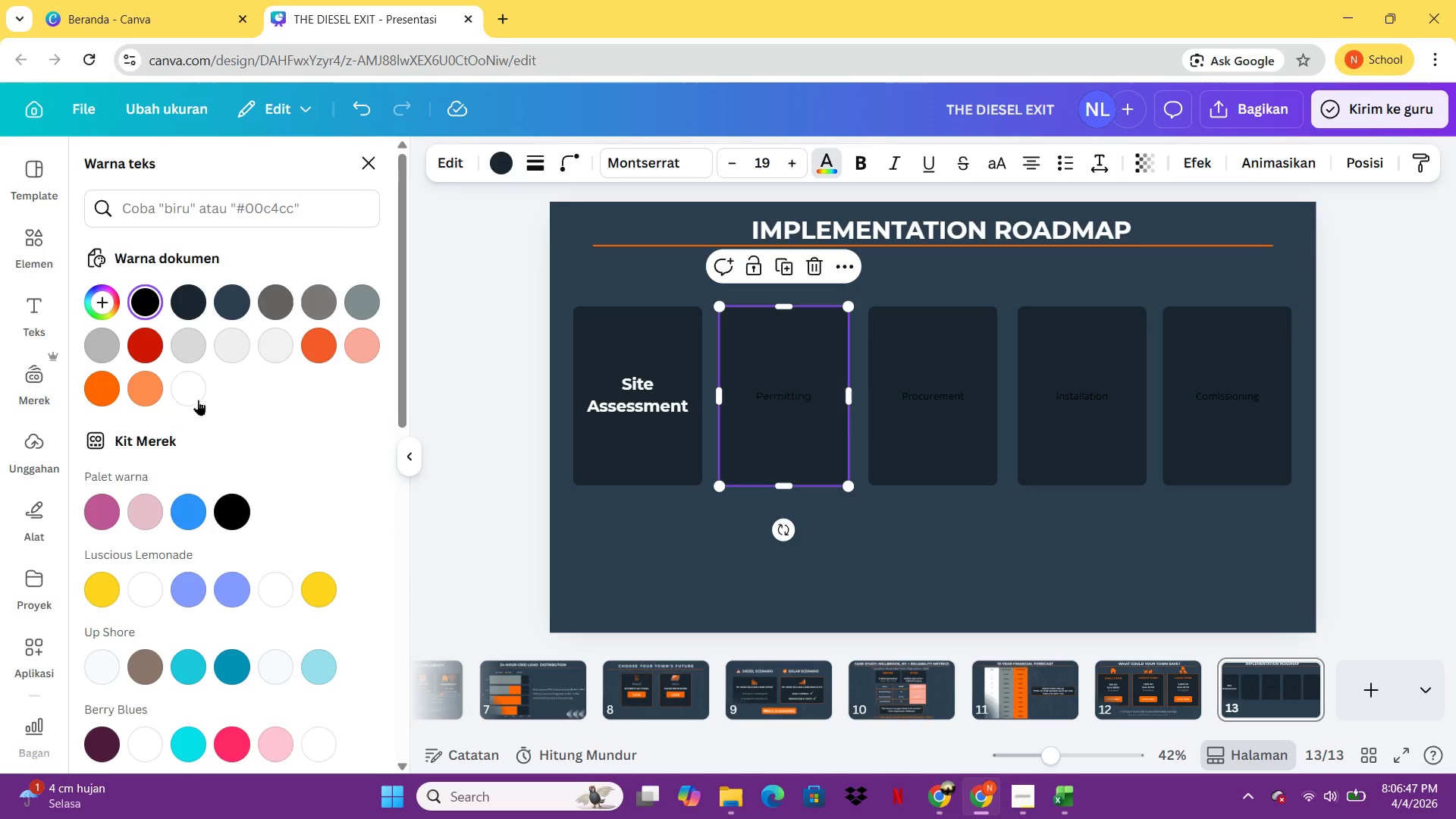 
left_click([194, 397])
 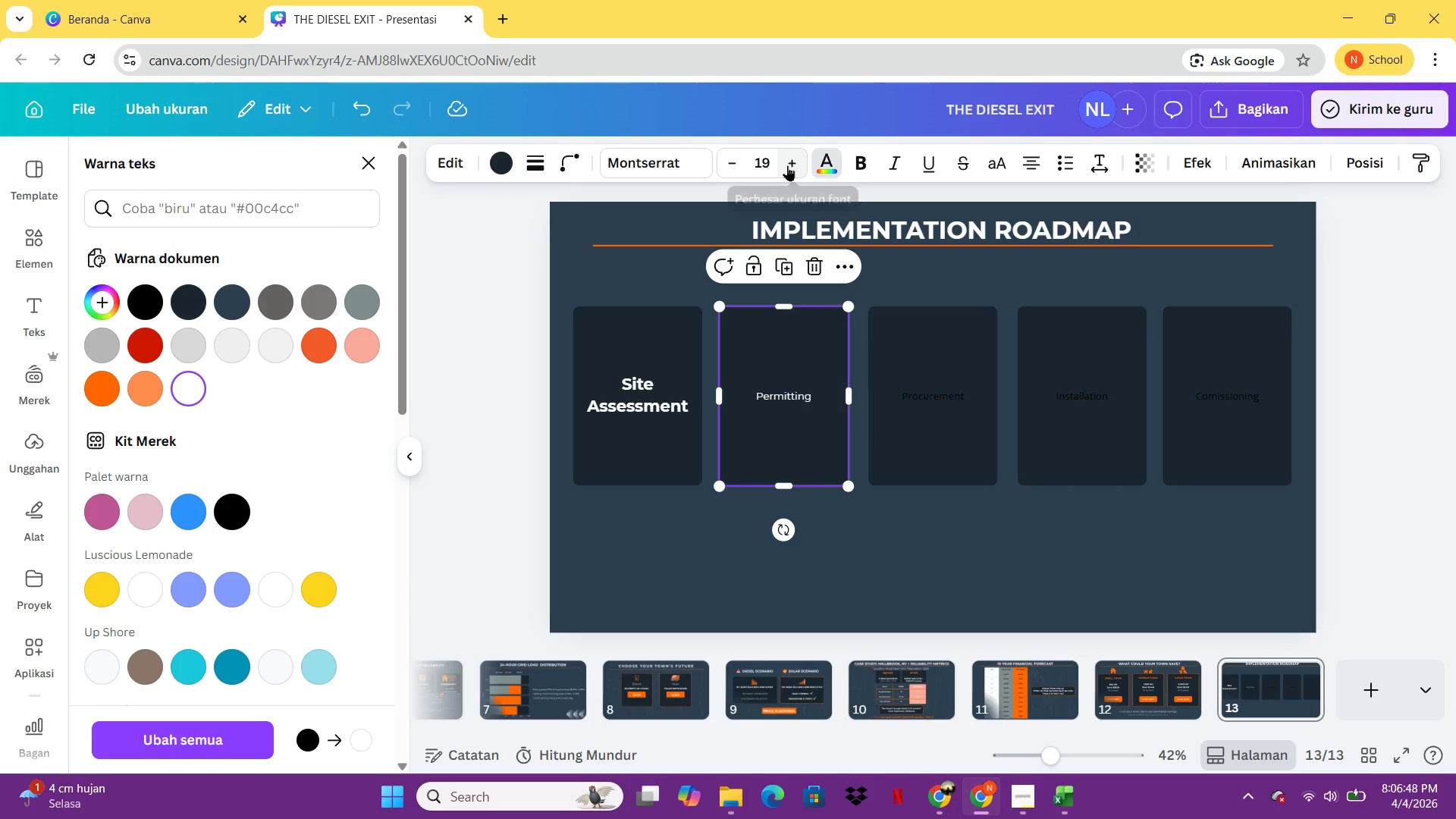 
double_click([787, 165])
 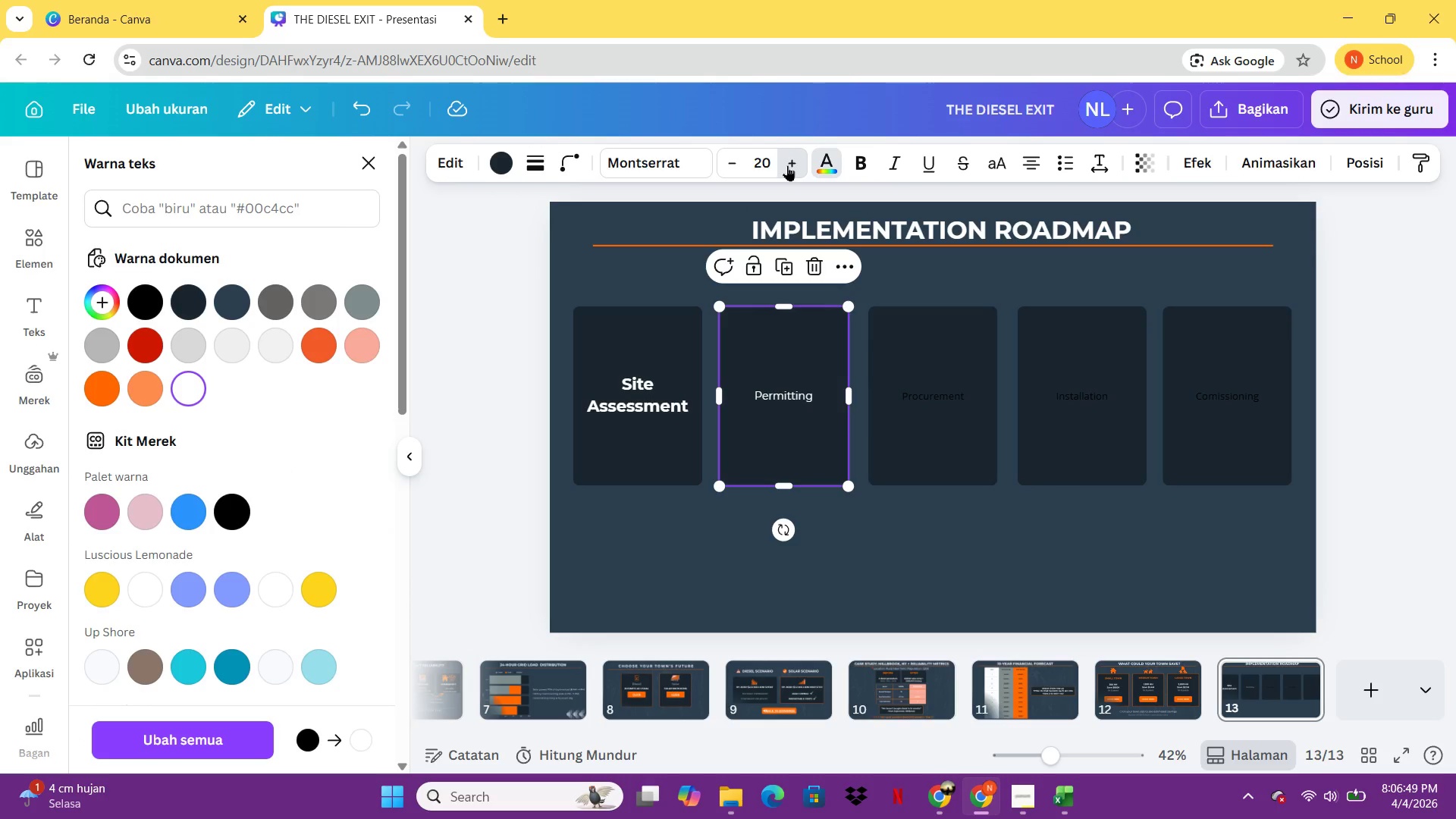 
triple_click([787, 165])
 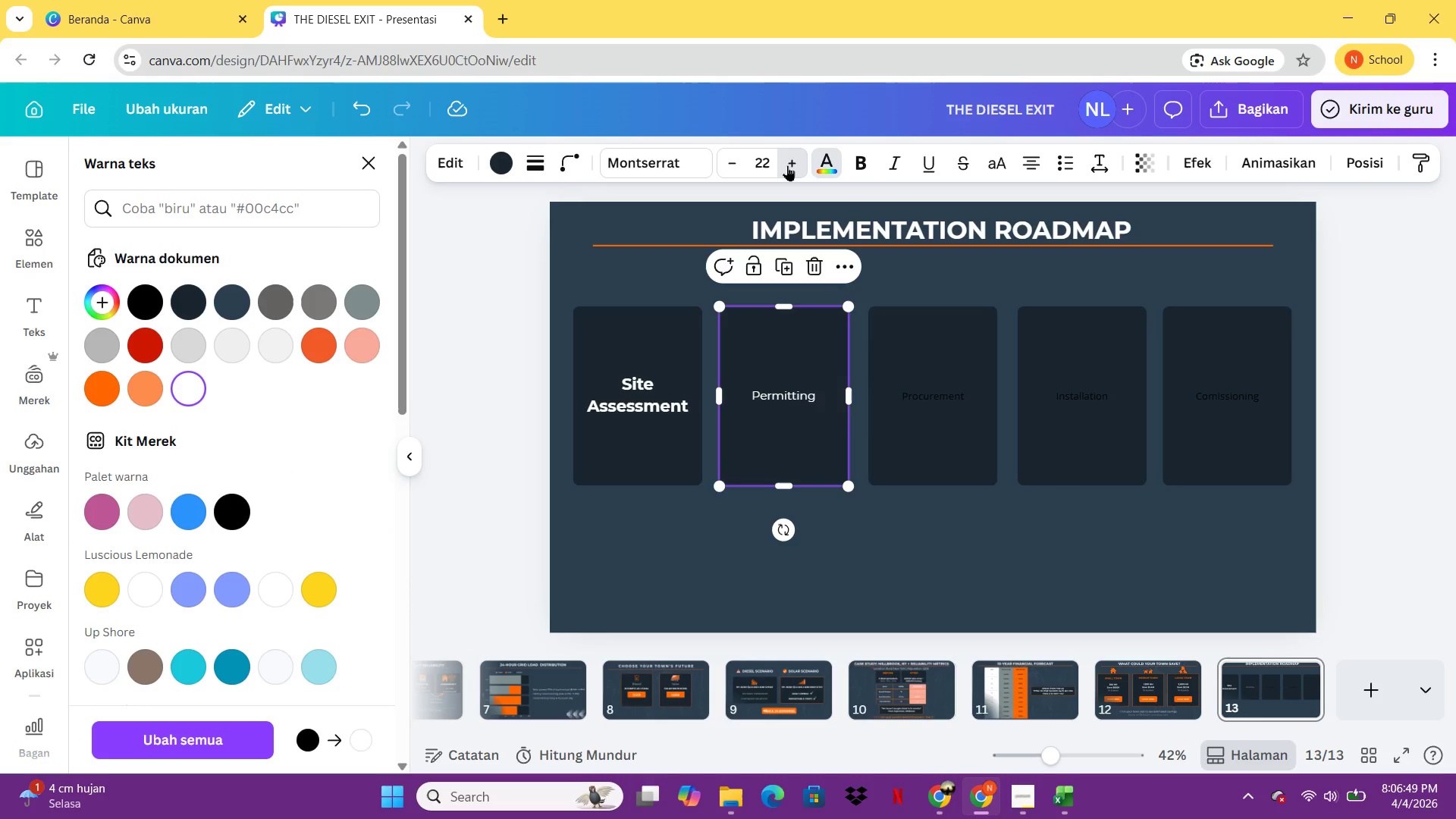 
triple_click([787, 165])
 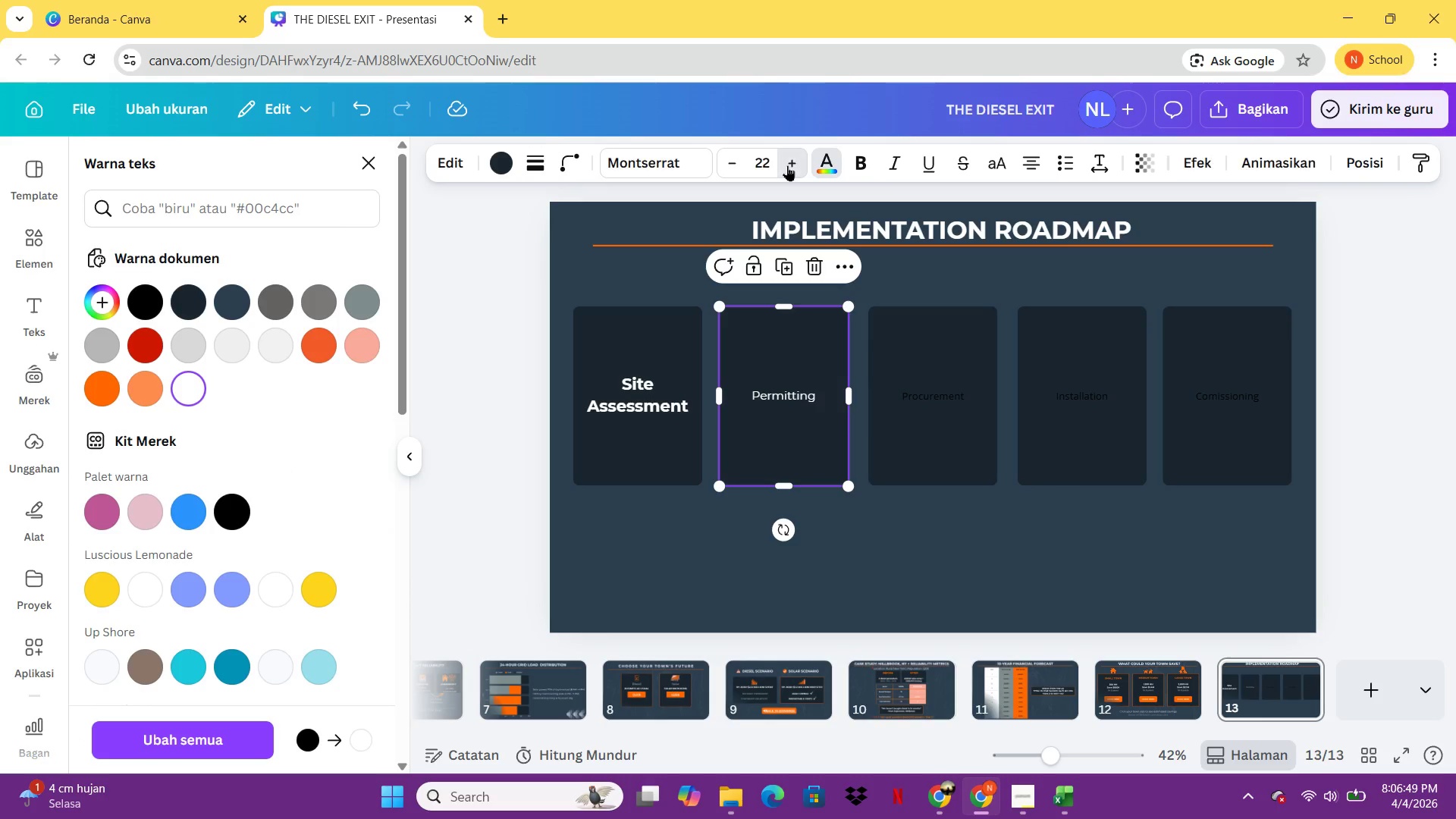 
triple_click([787, 165])
 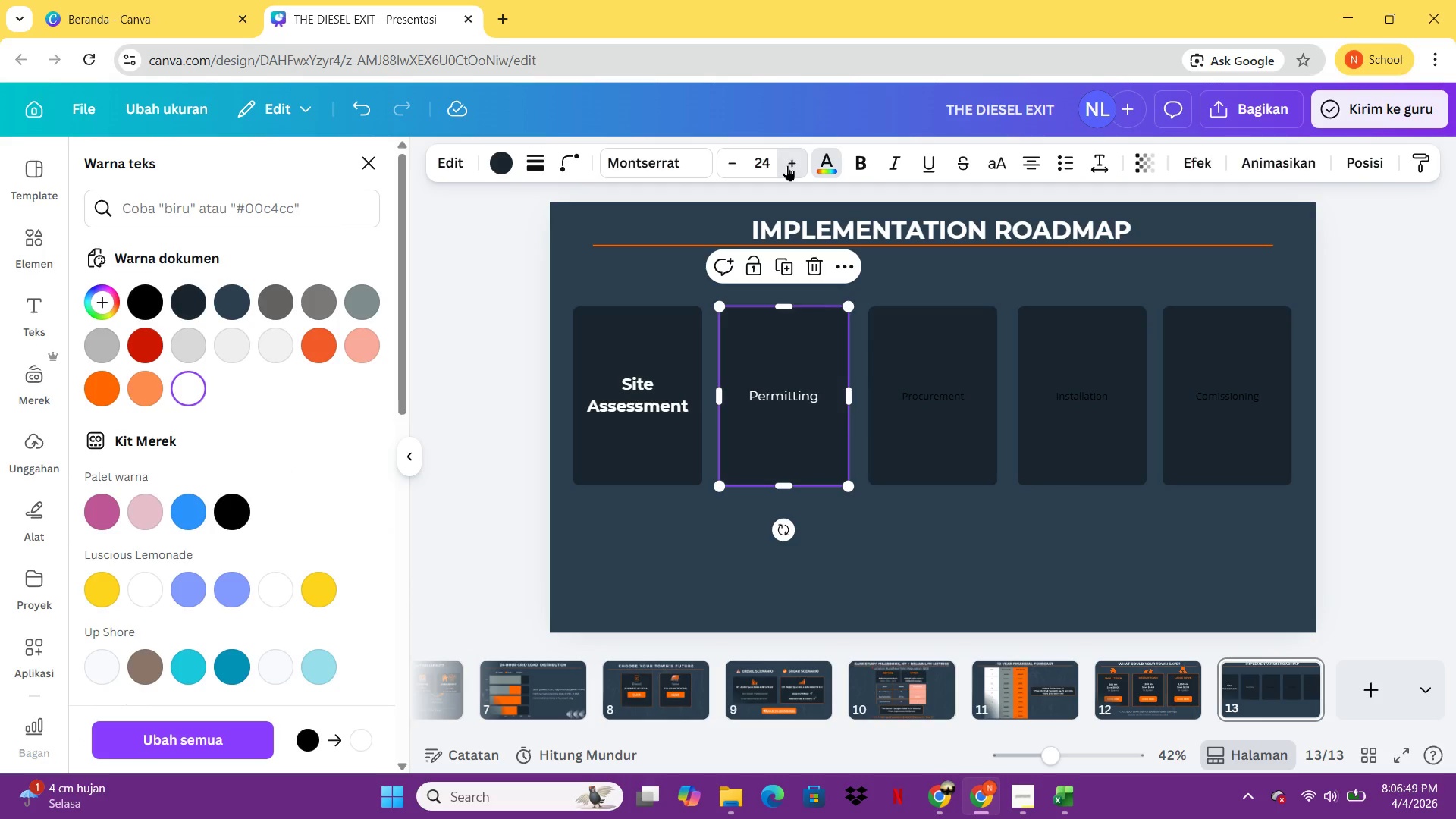 
triple_click([787, 165])
 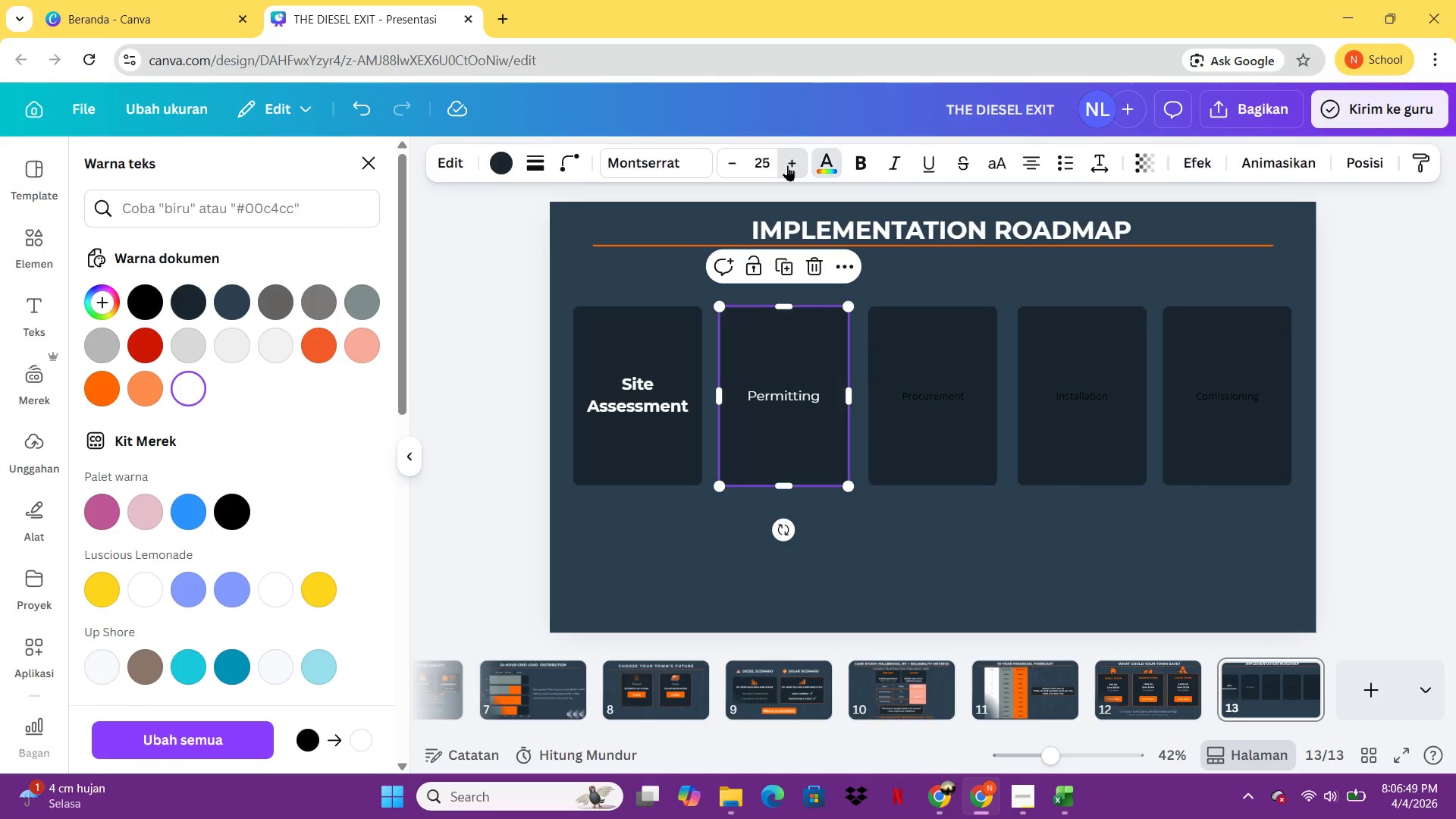 
triple_click([787, 165])
 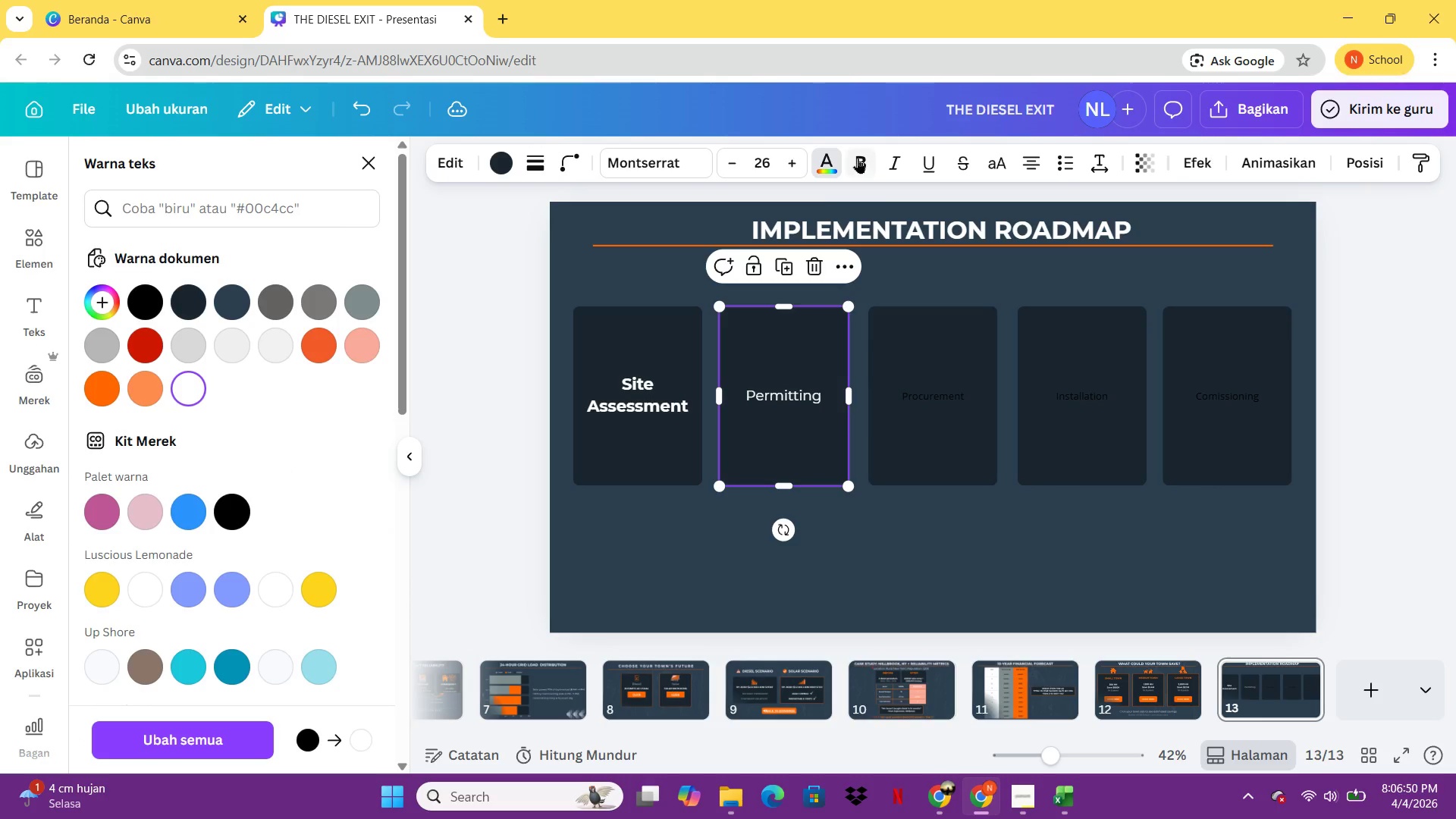 
left_click([858, 158])
 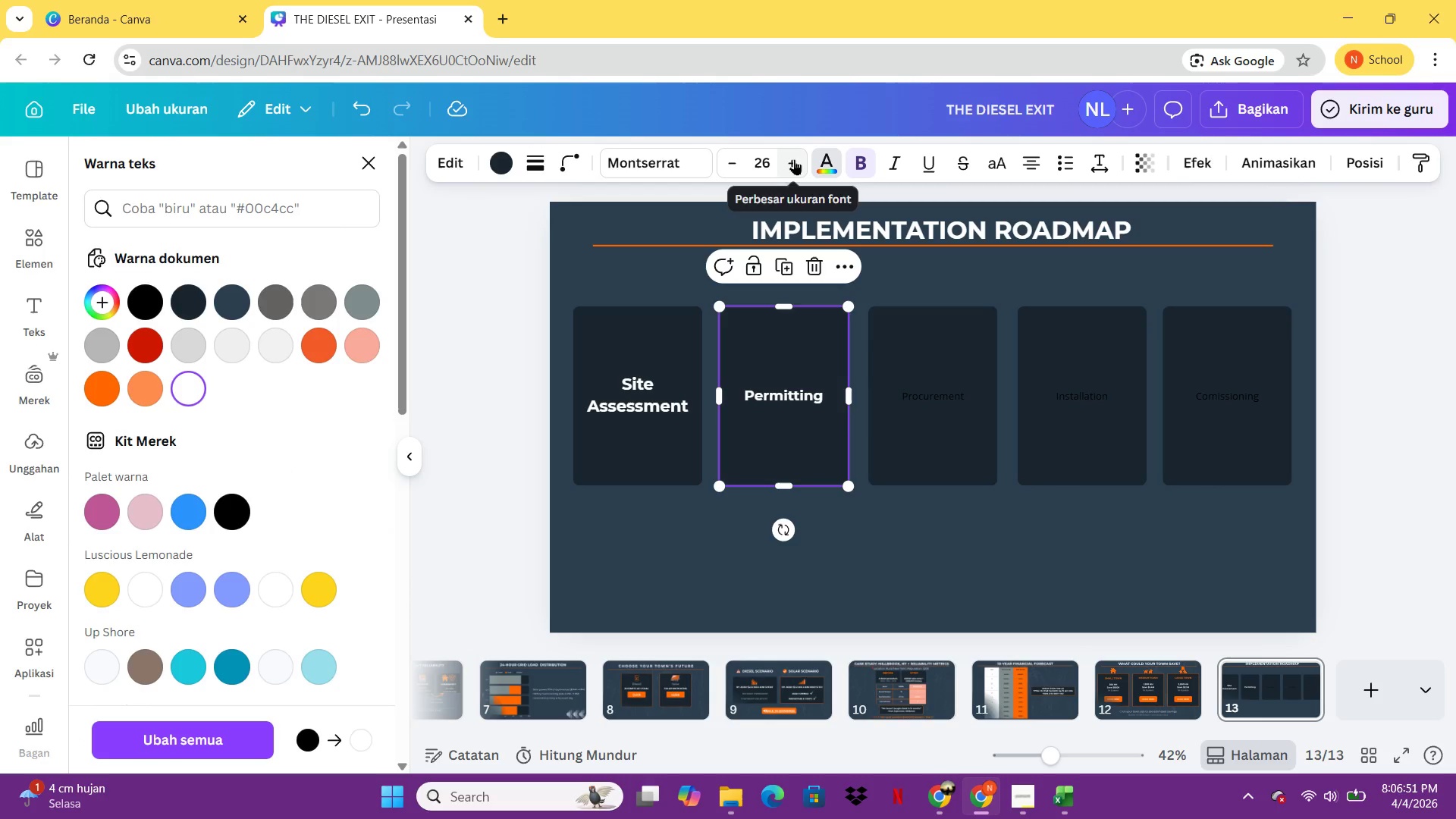 
double_click([794, 159])
 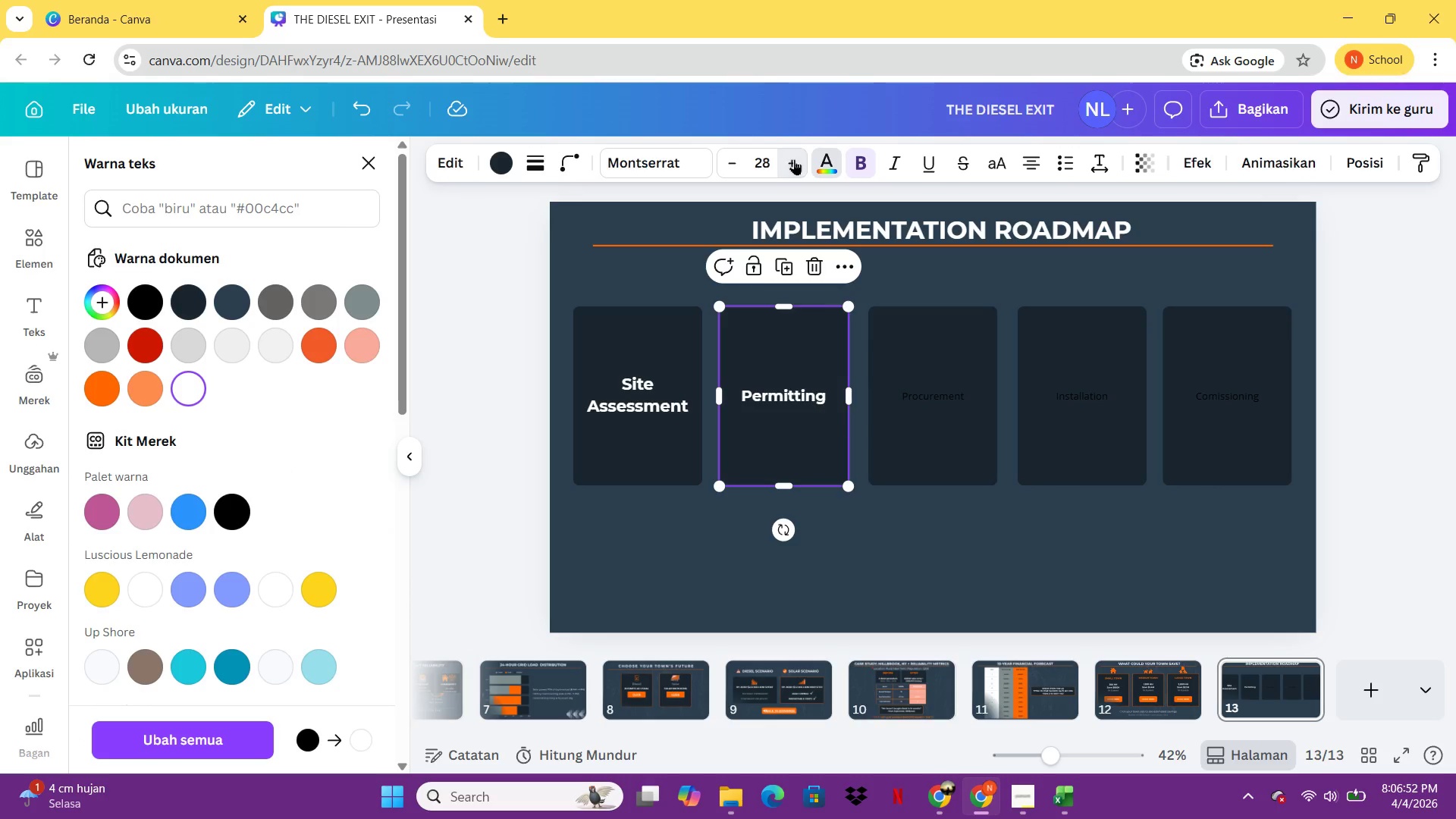 
triple_click([794, 159])
 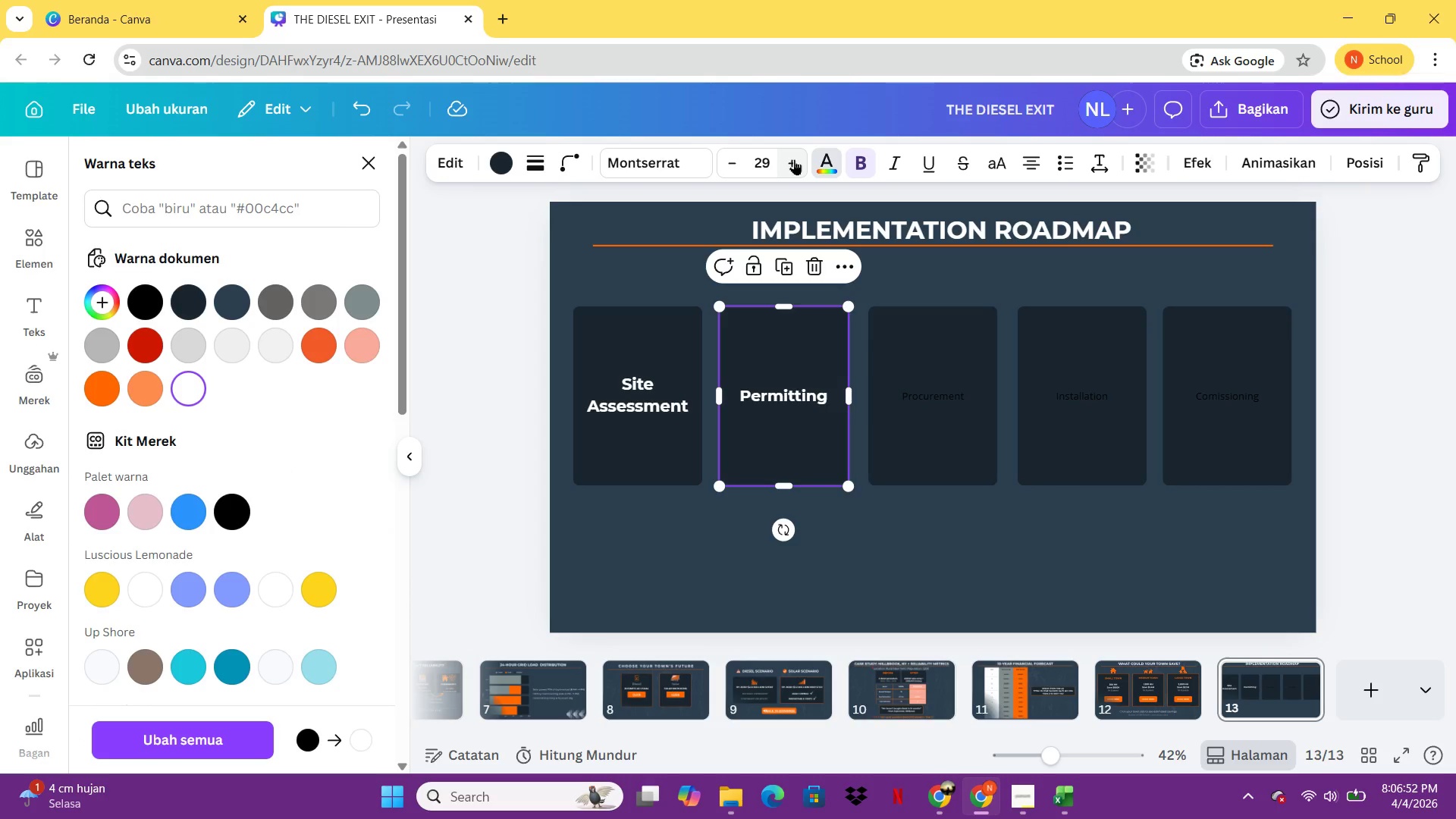 
left_click([794, 159])
 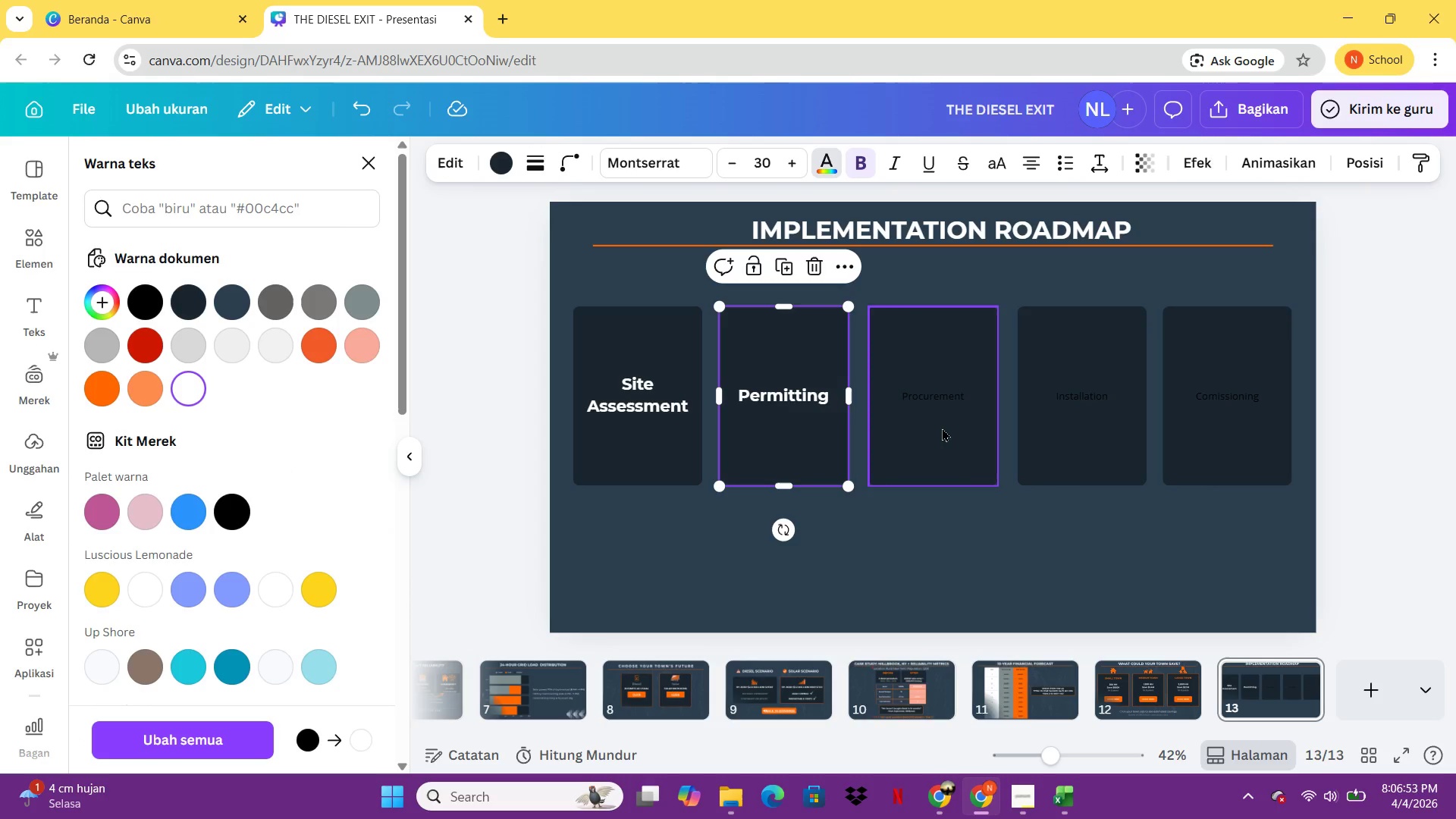 
left_click([934, 418])
 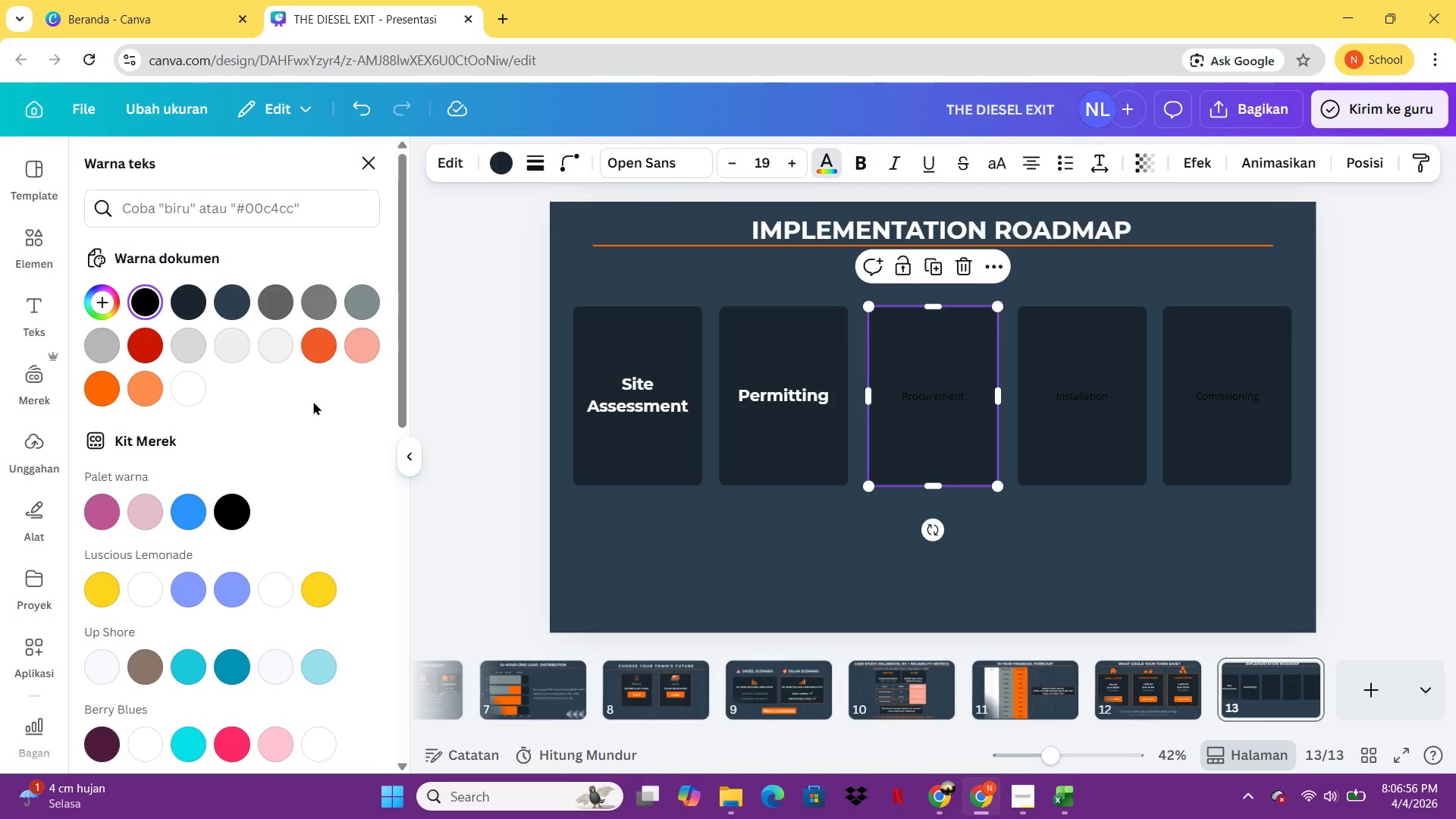 
left_click([194, 396])
 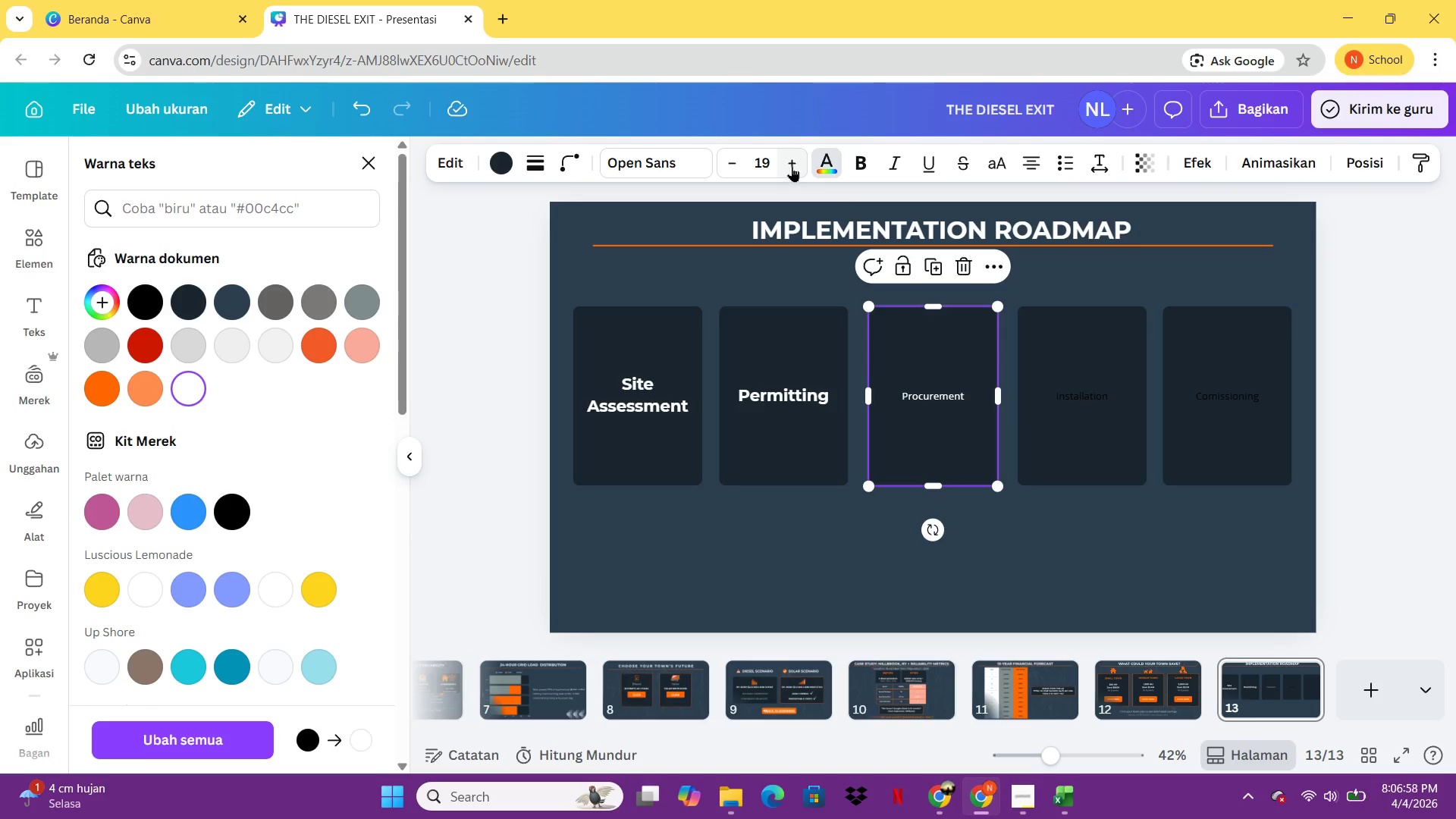 
double_click([792, 166])
 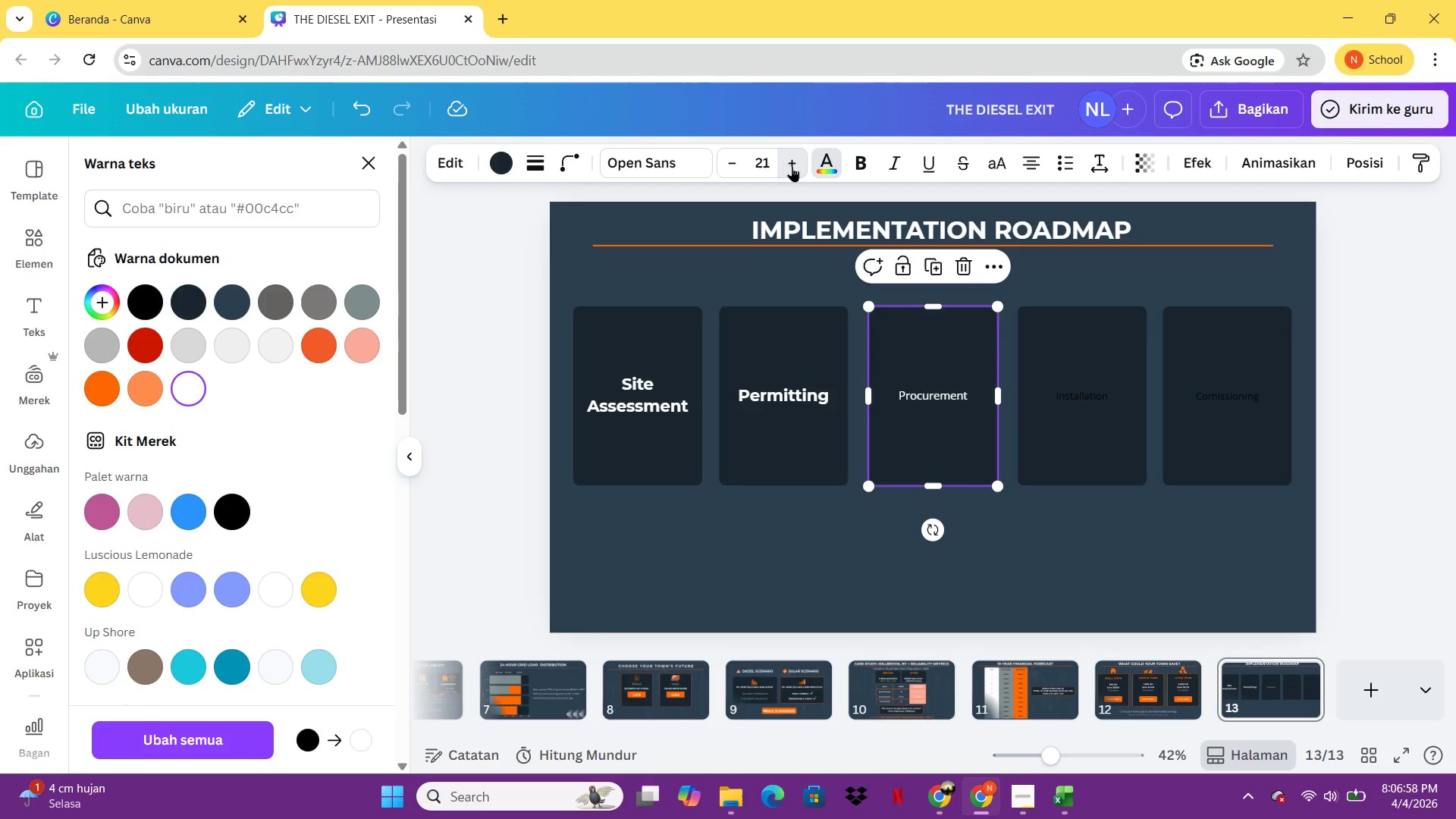 
triple_click([792, 166])
 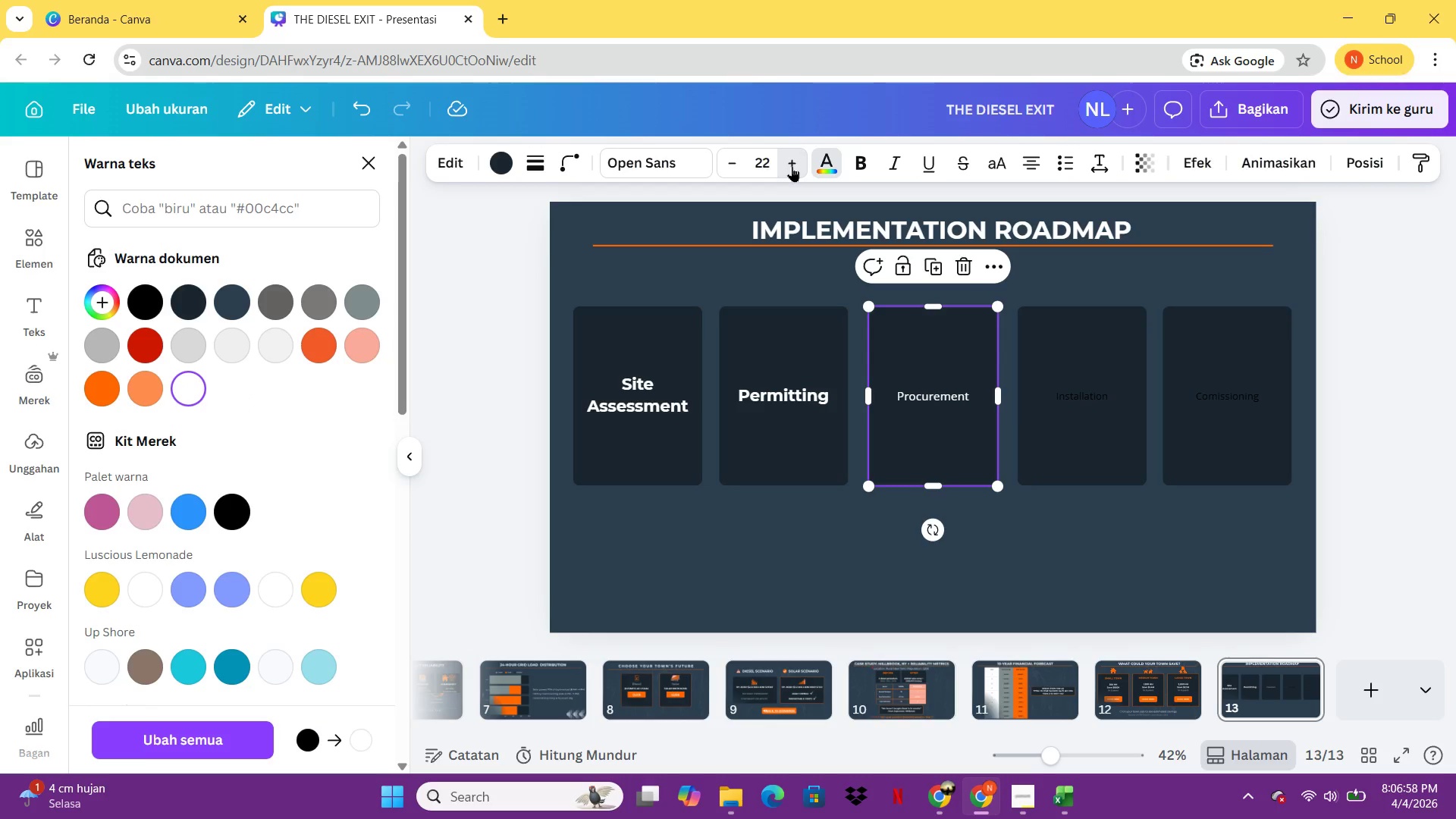 
triple_click([792, 166])
 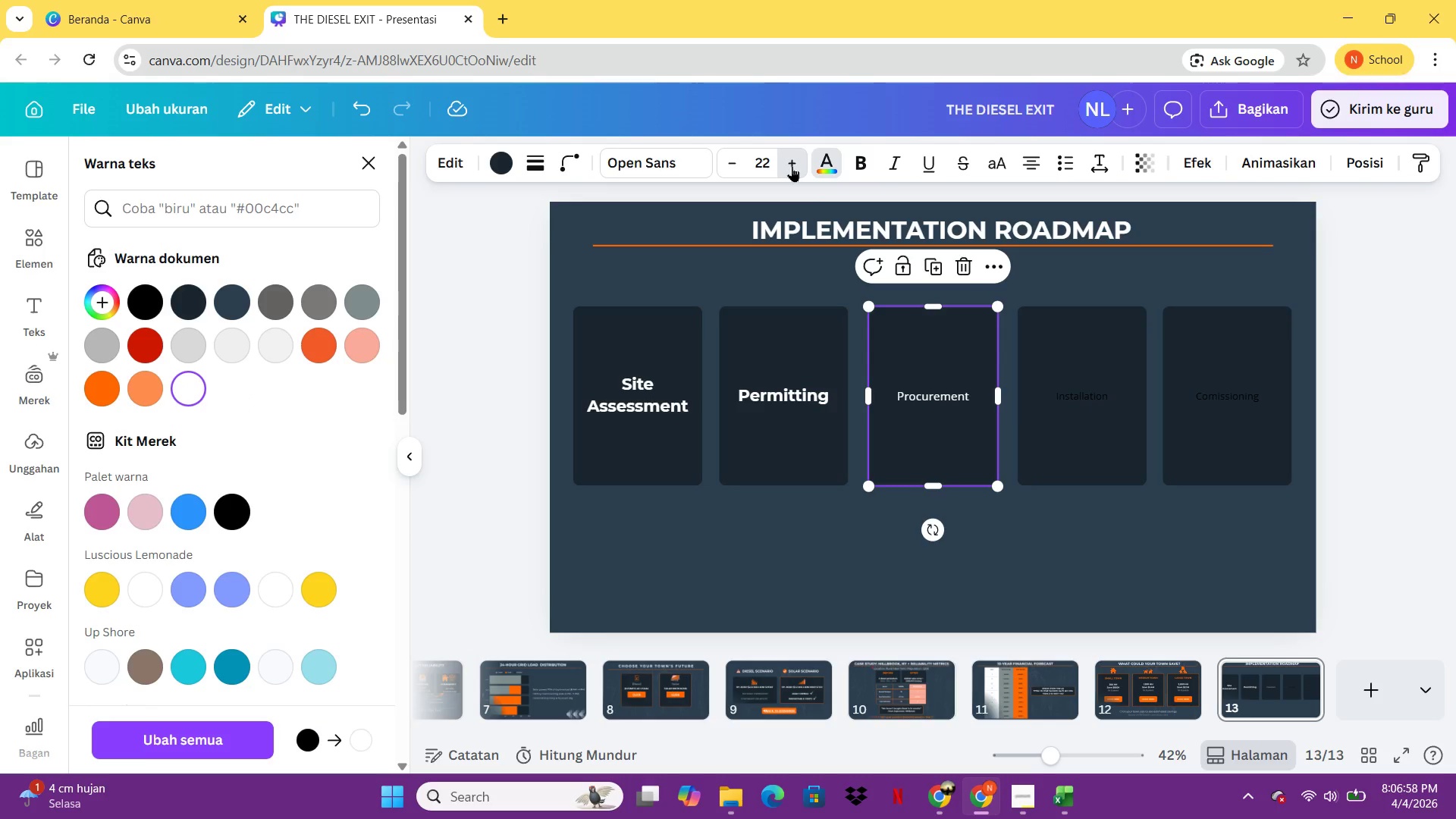 
triple_click([792, 166])
 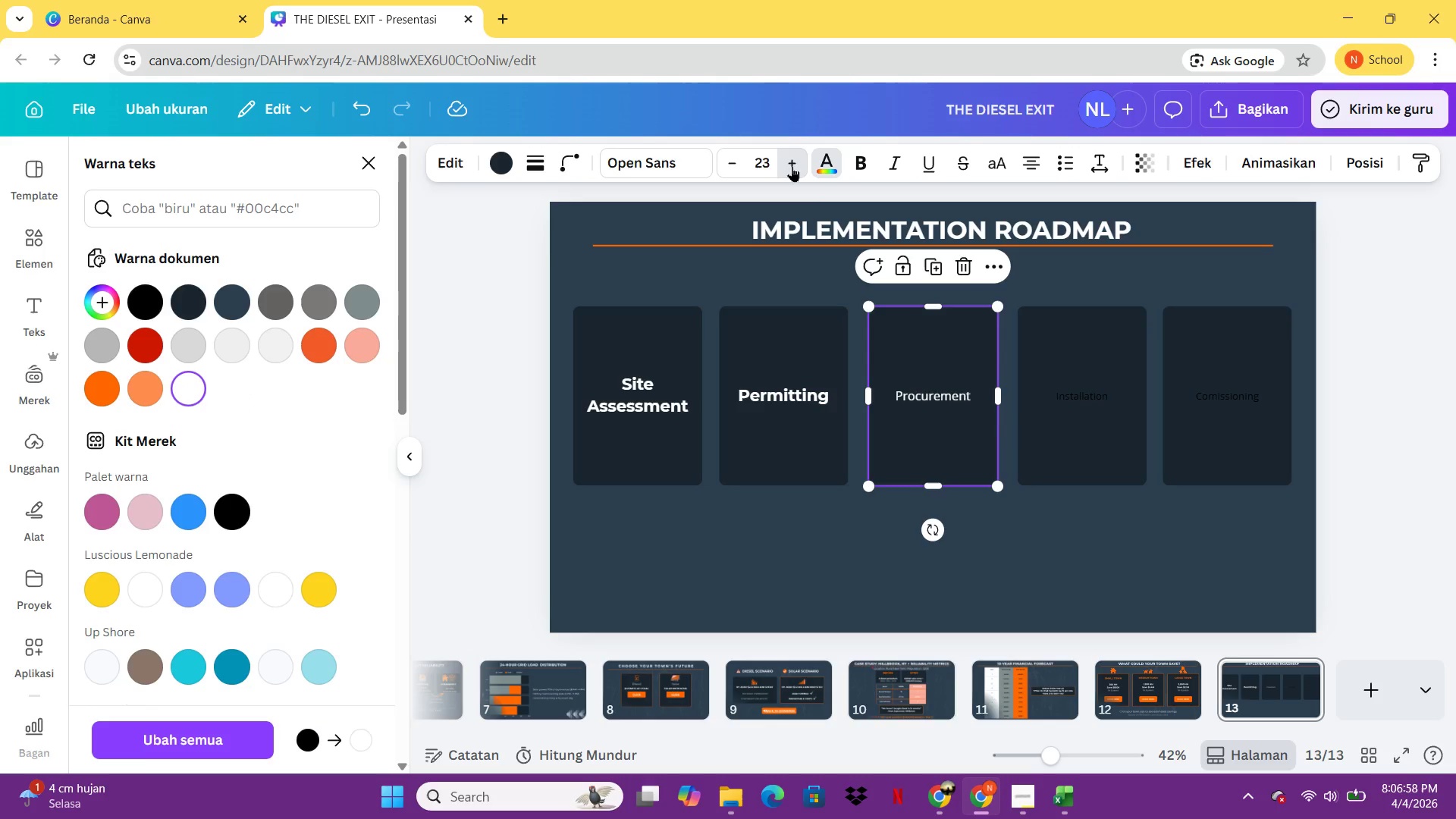 
triple_click([792, 166])
 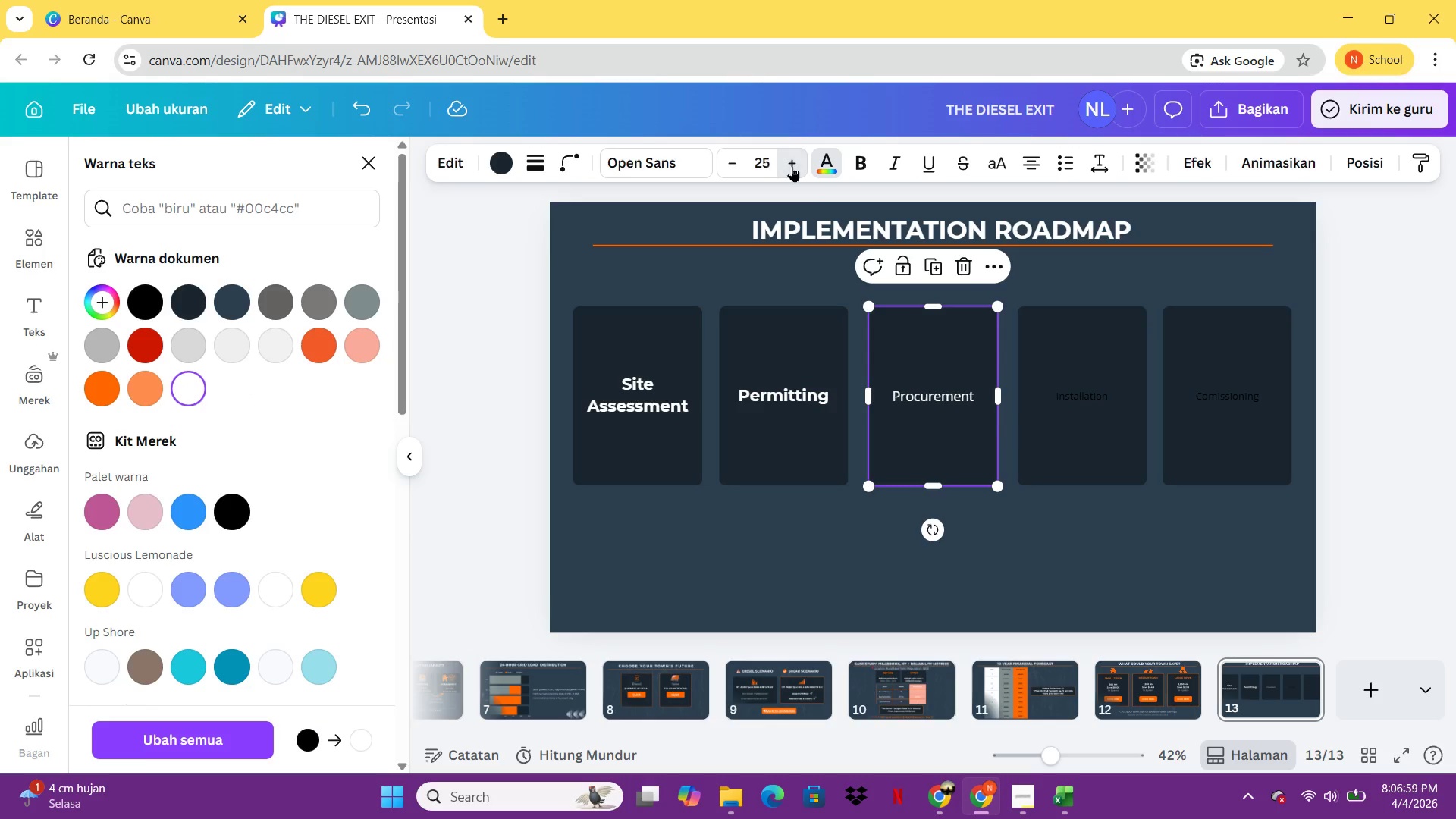 
triple_click([792, 166])
 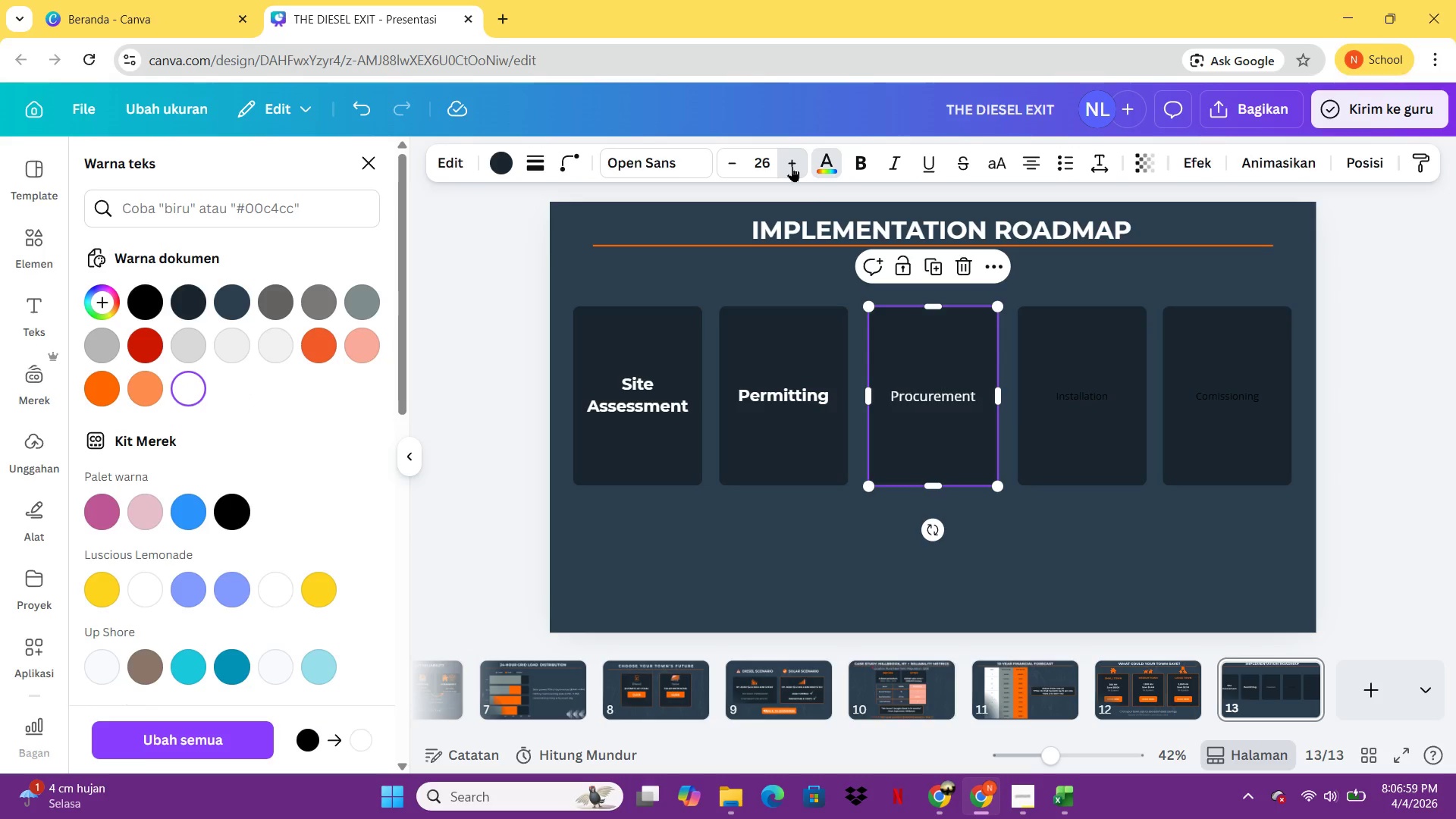 
triple_click([792, 166])
 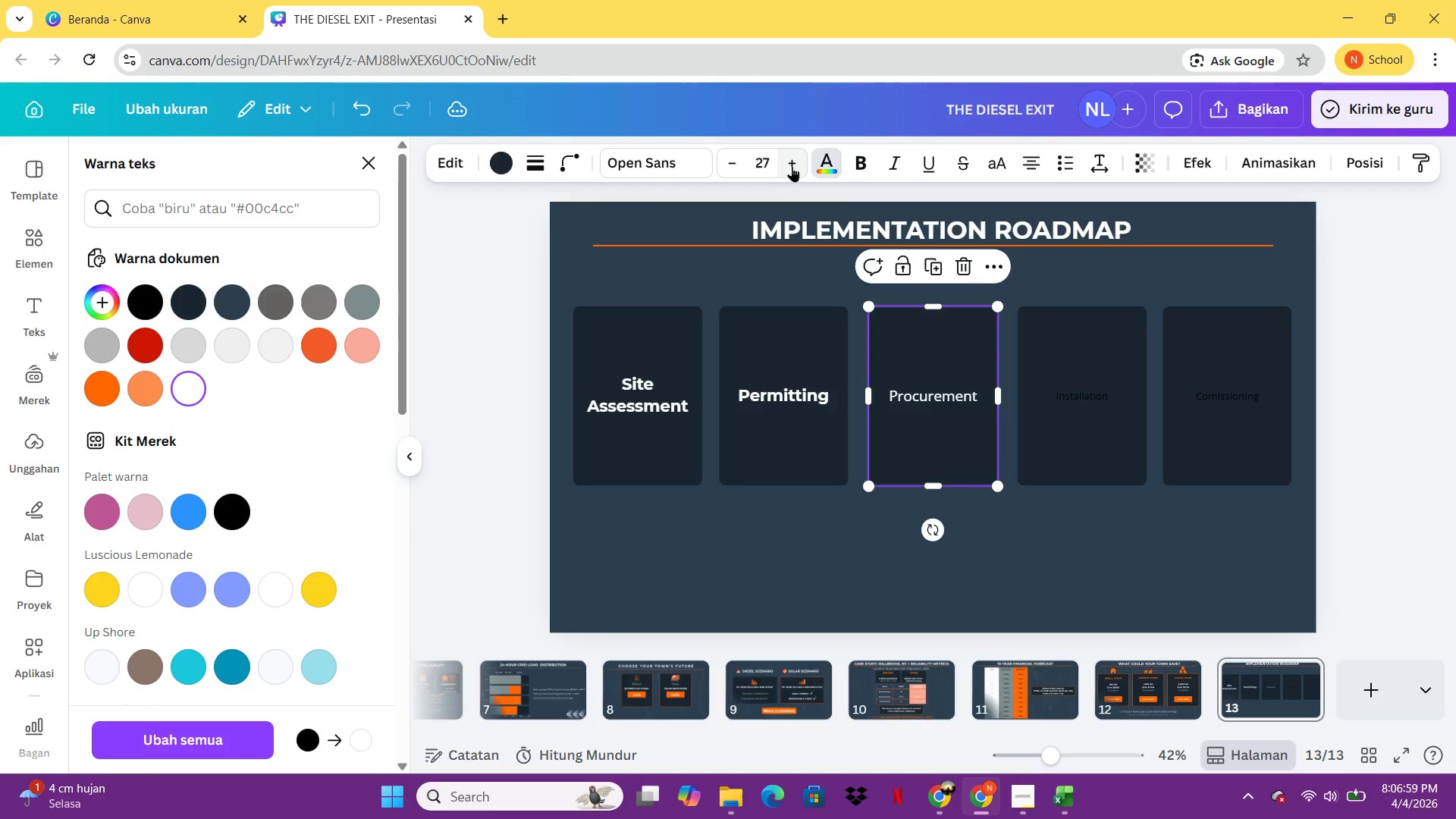 
triple_click([792, 166])
 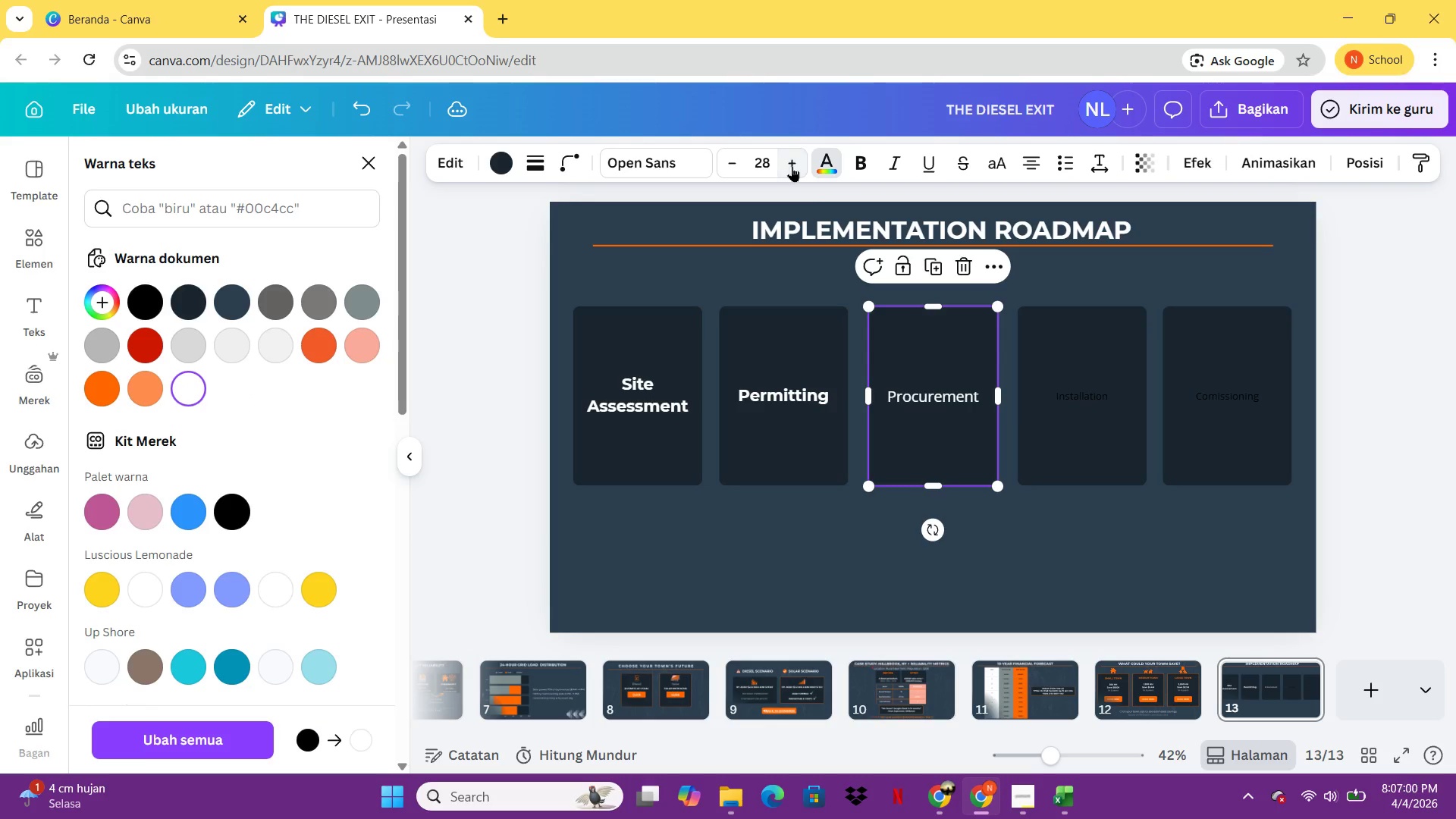 
left_click([792, 166])
 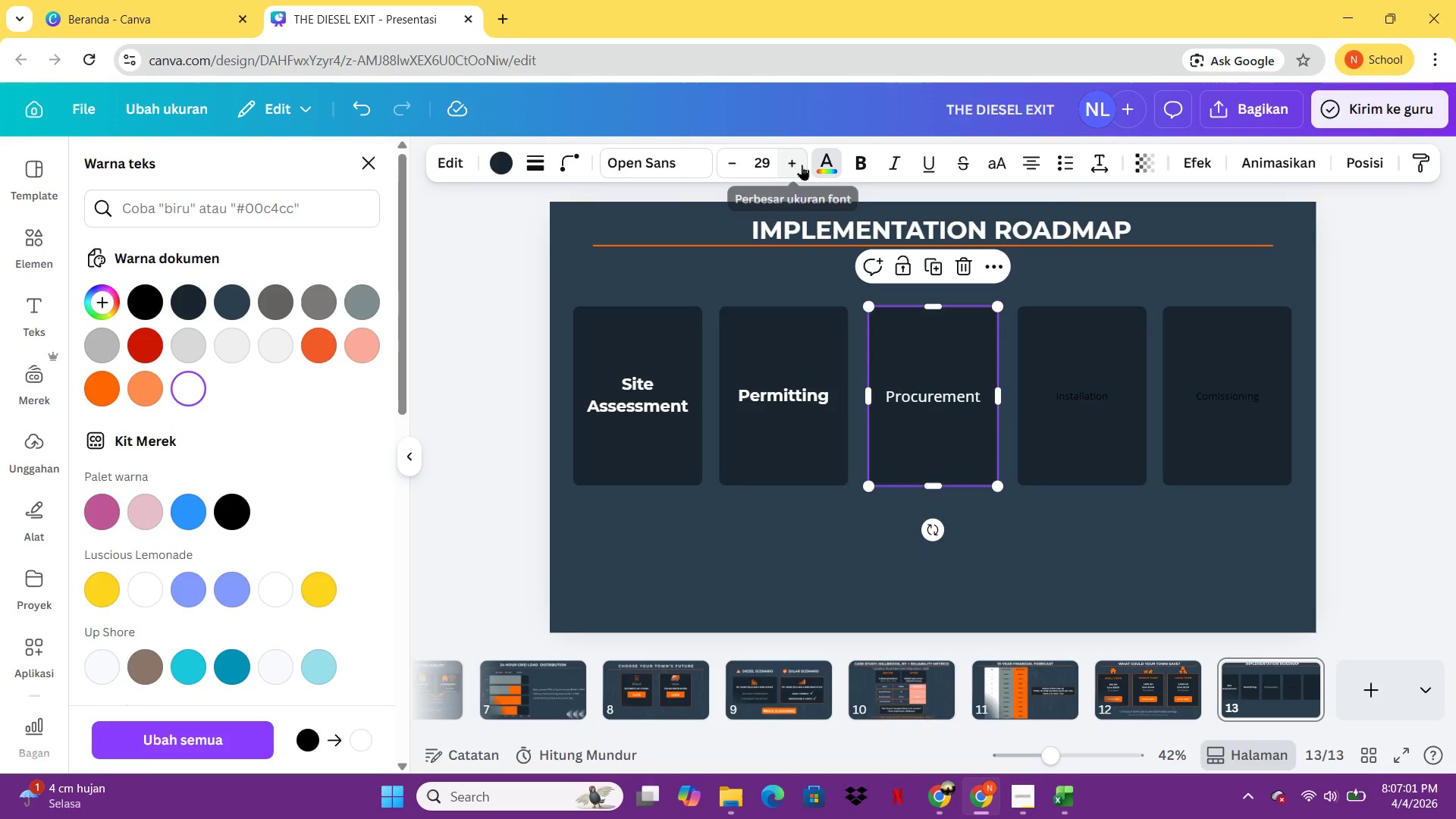 
left_click([797, 165])
 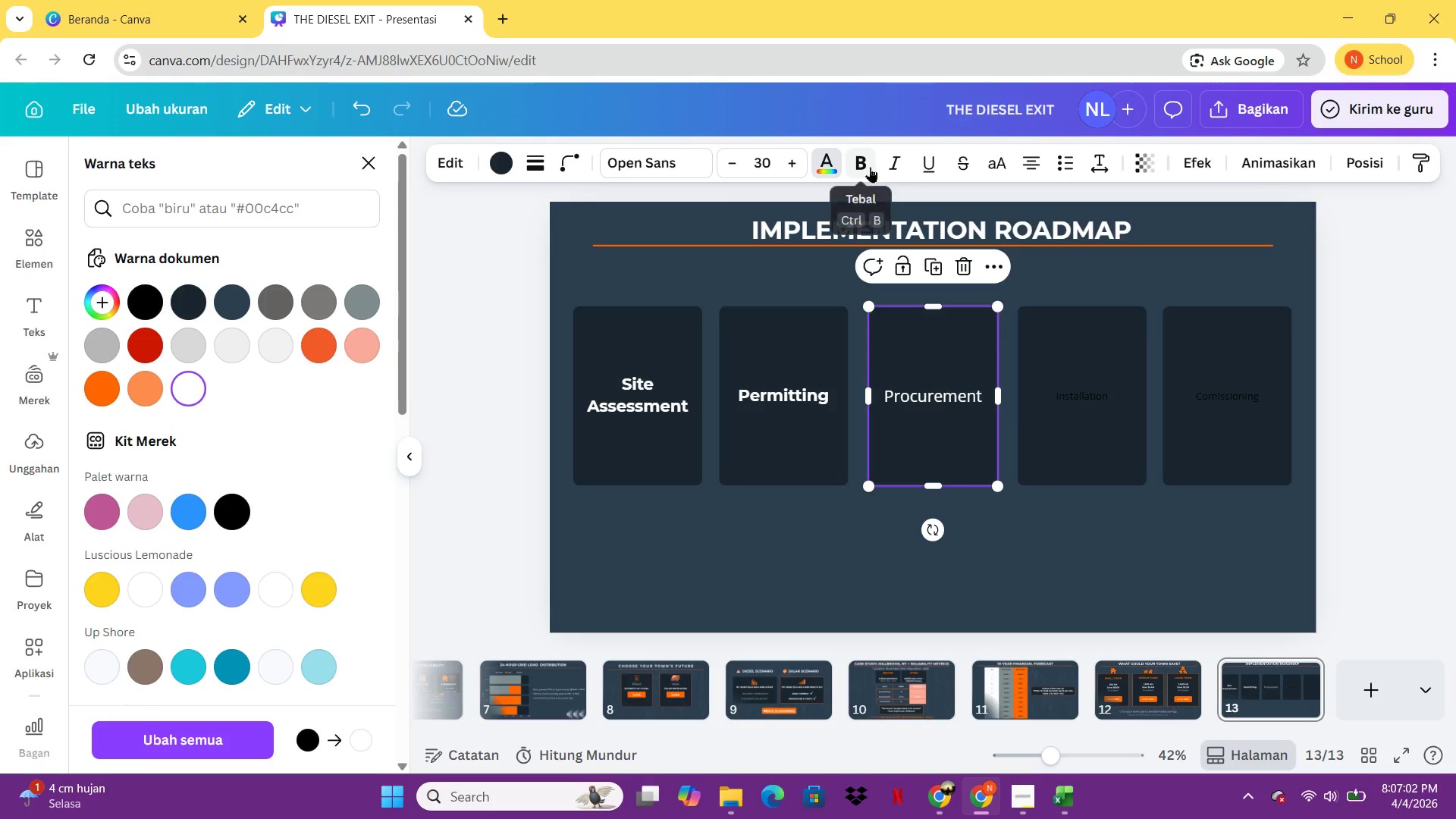 
left_click([870, 167])
 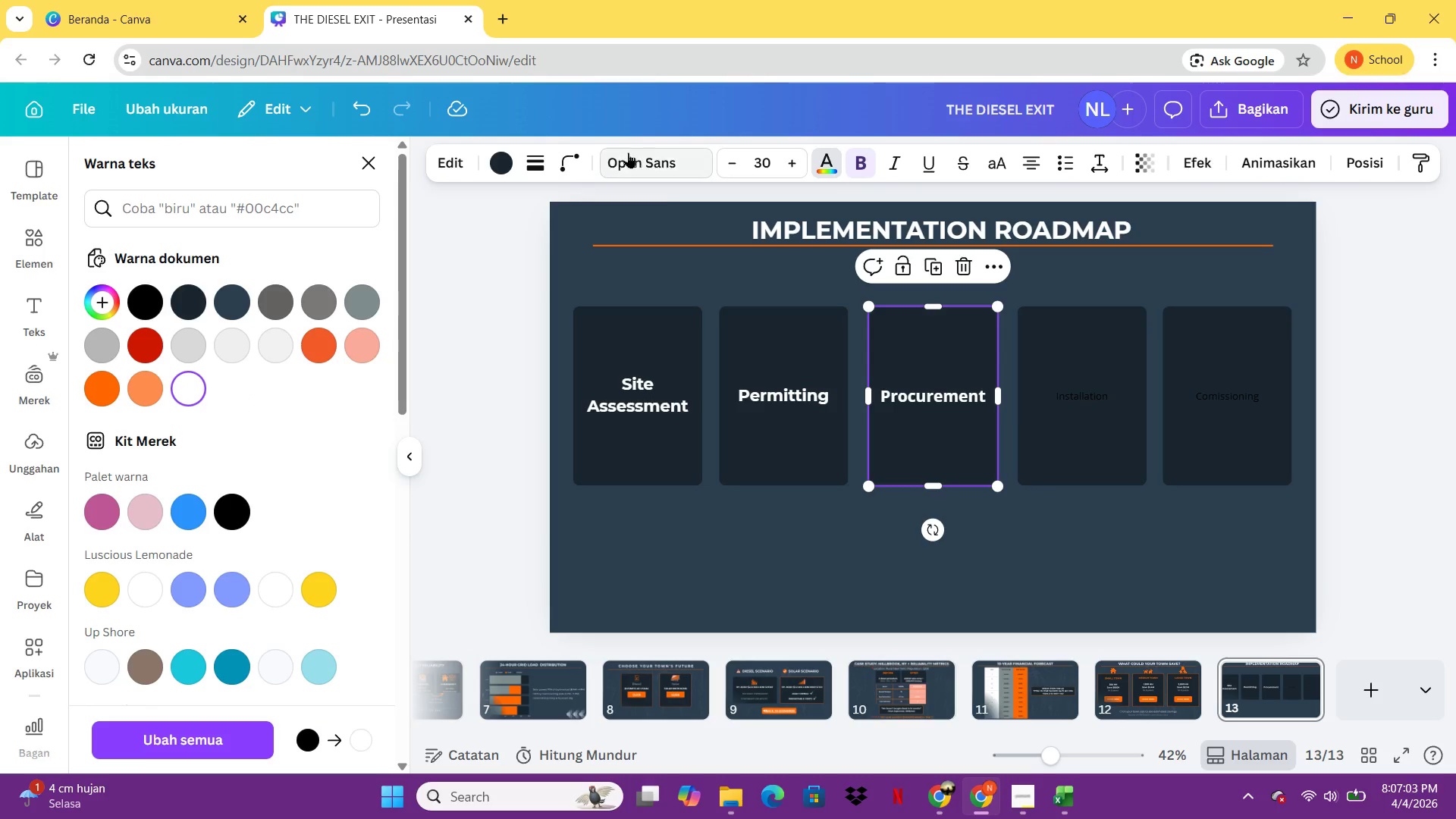 
left_click([628, 152])
 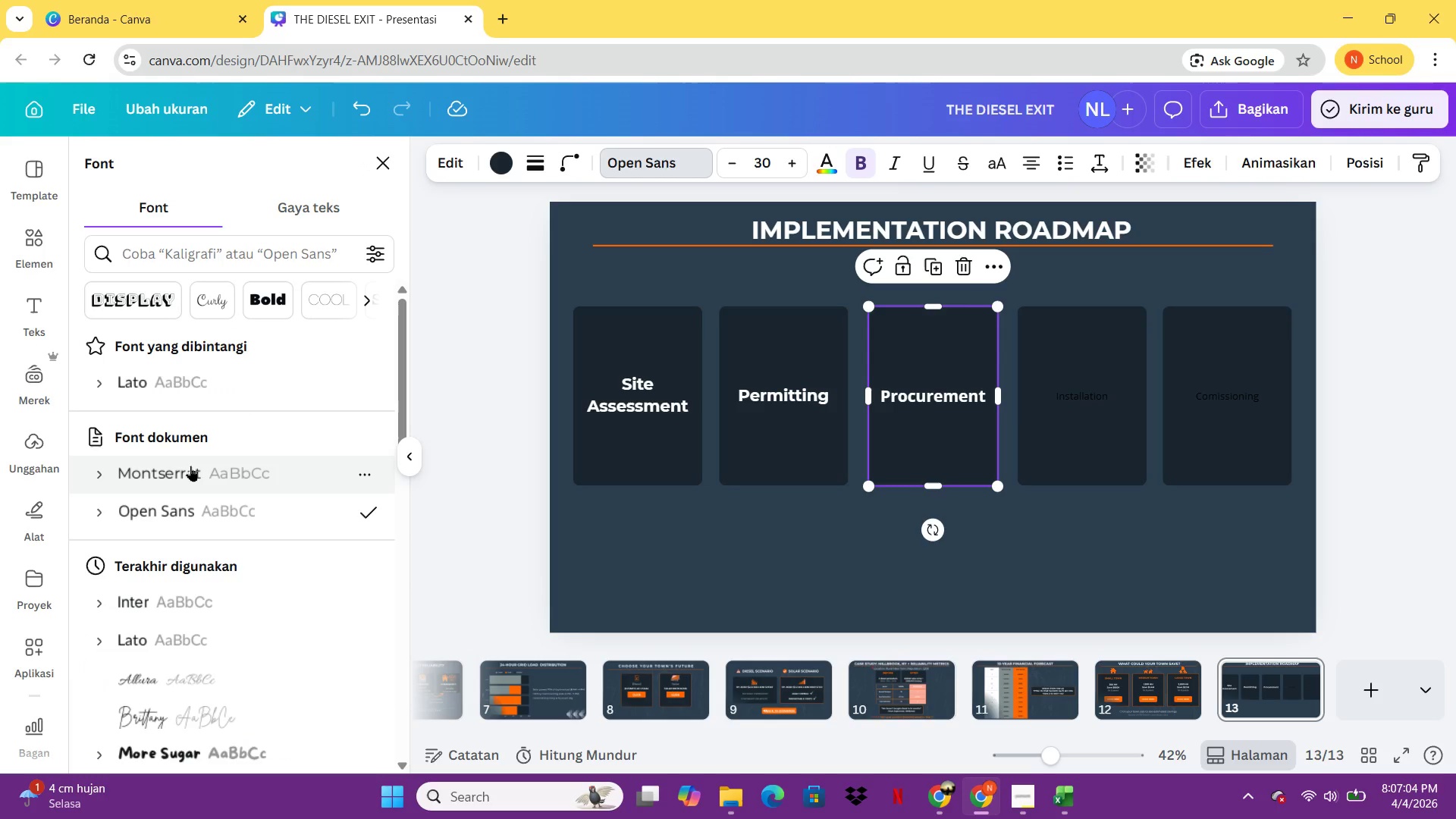 
left_click([190, 467])
 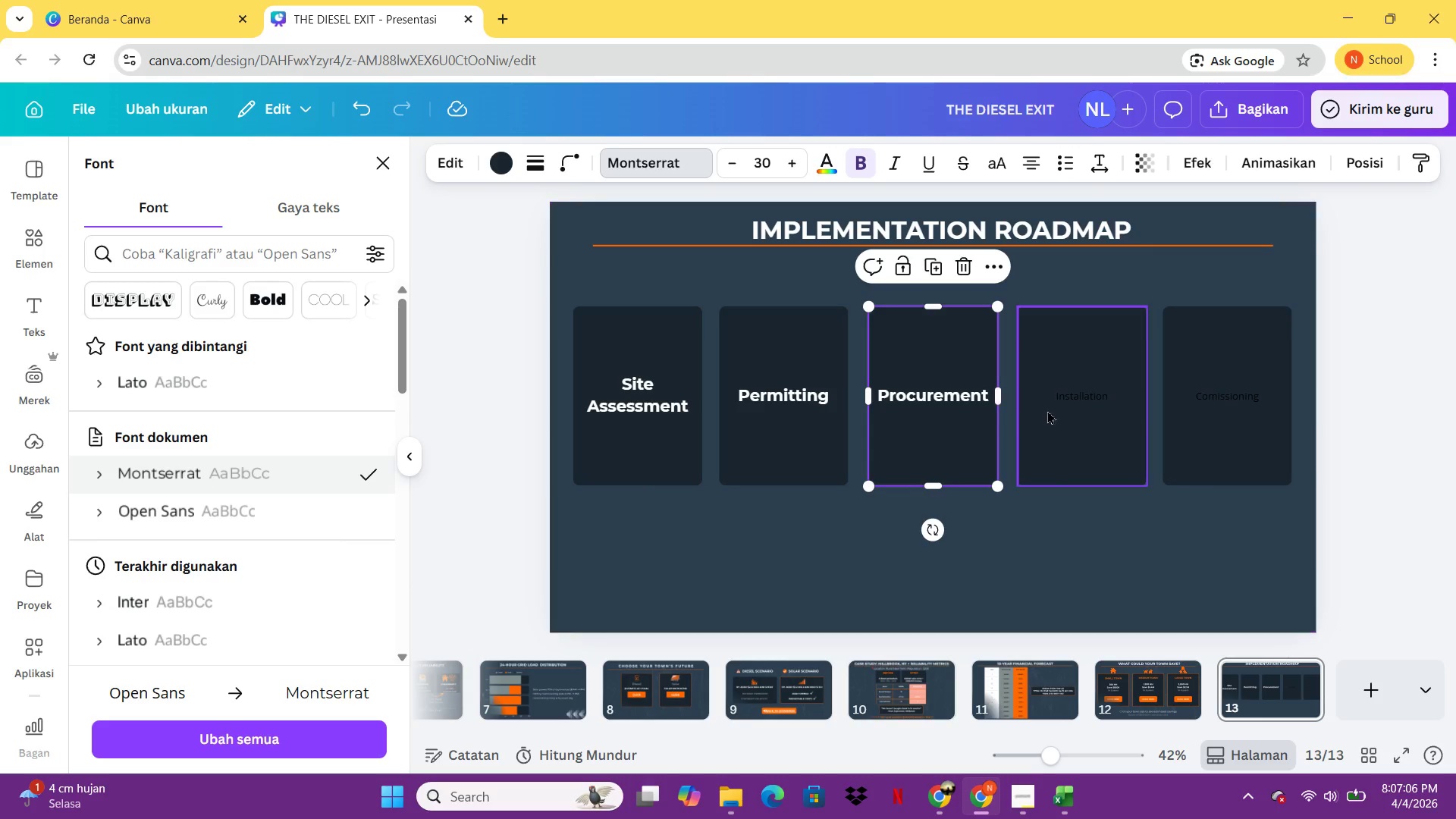 
left_click([1078, 402])
 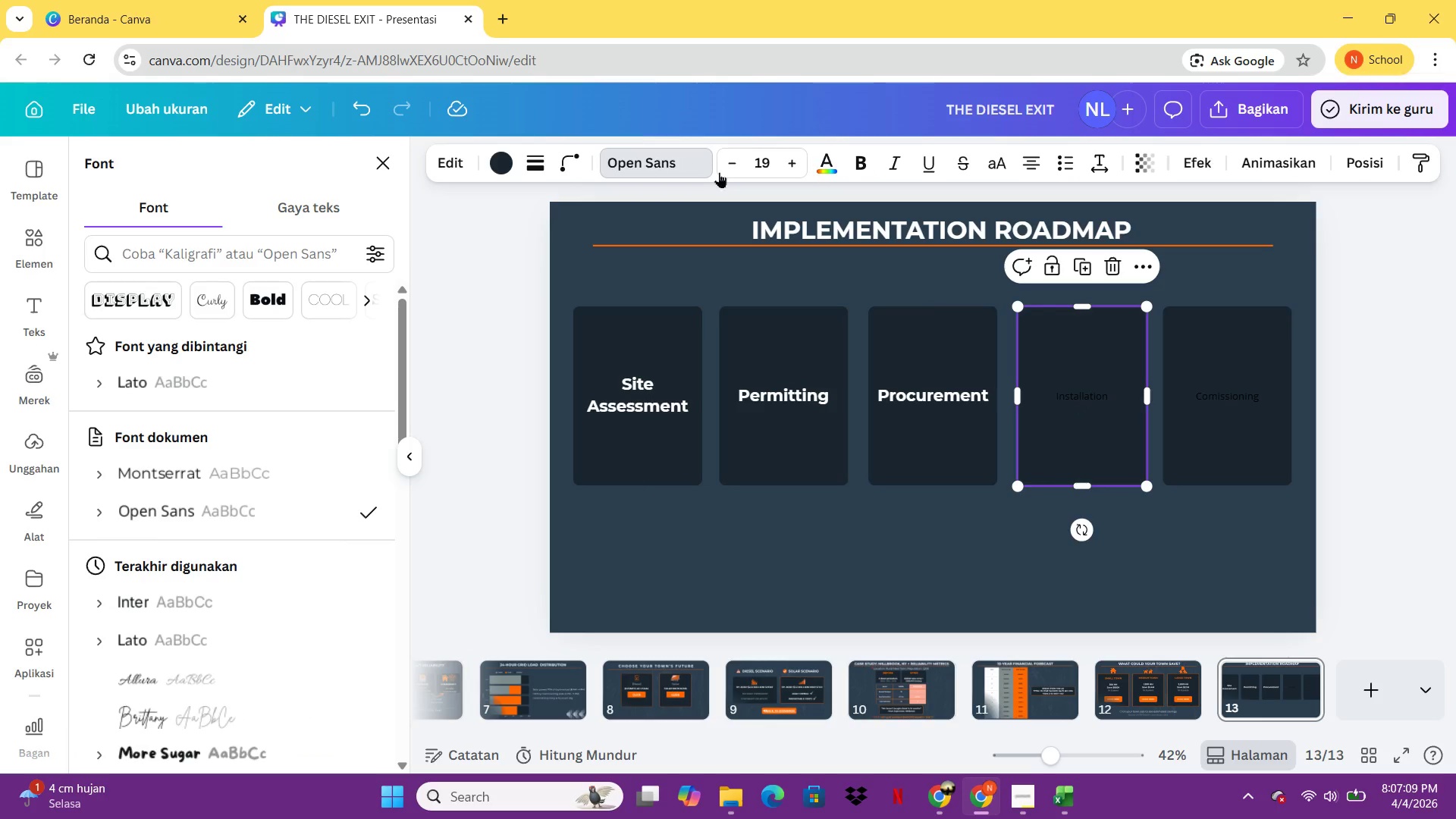 
left_click([817, 165])
 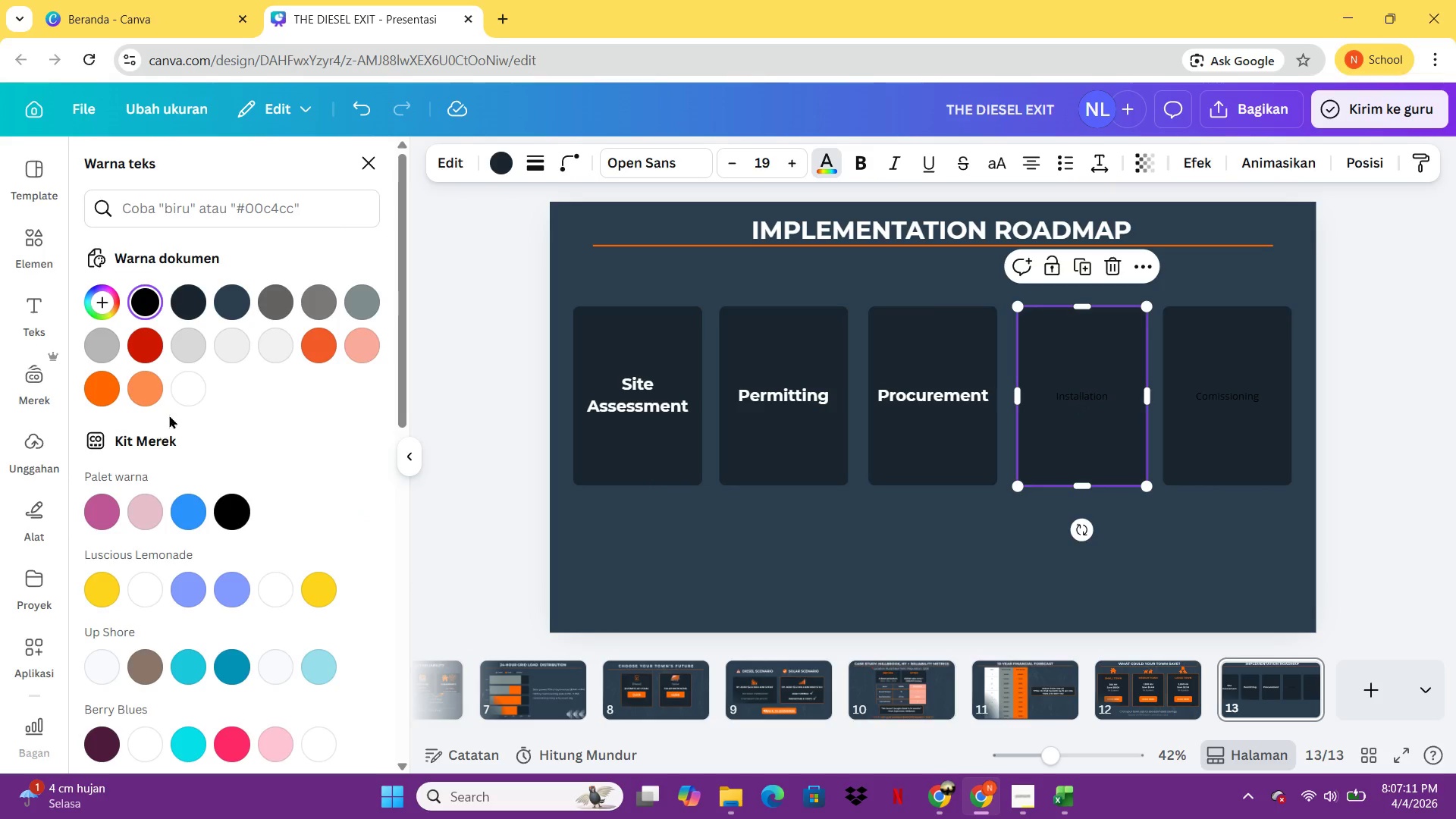 
left_click([182, 387])
 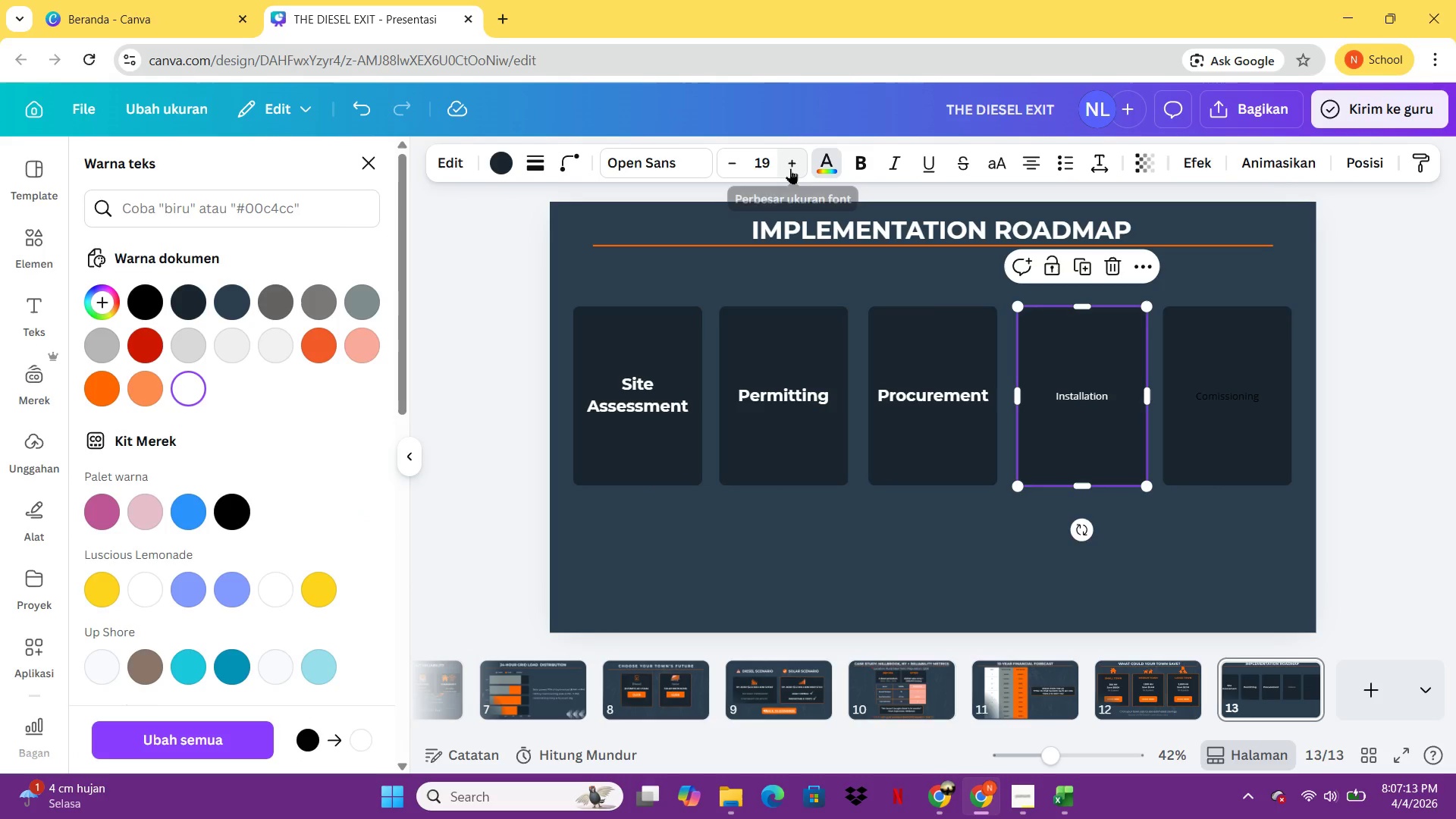 
double_click([790, 168])
 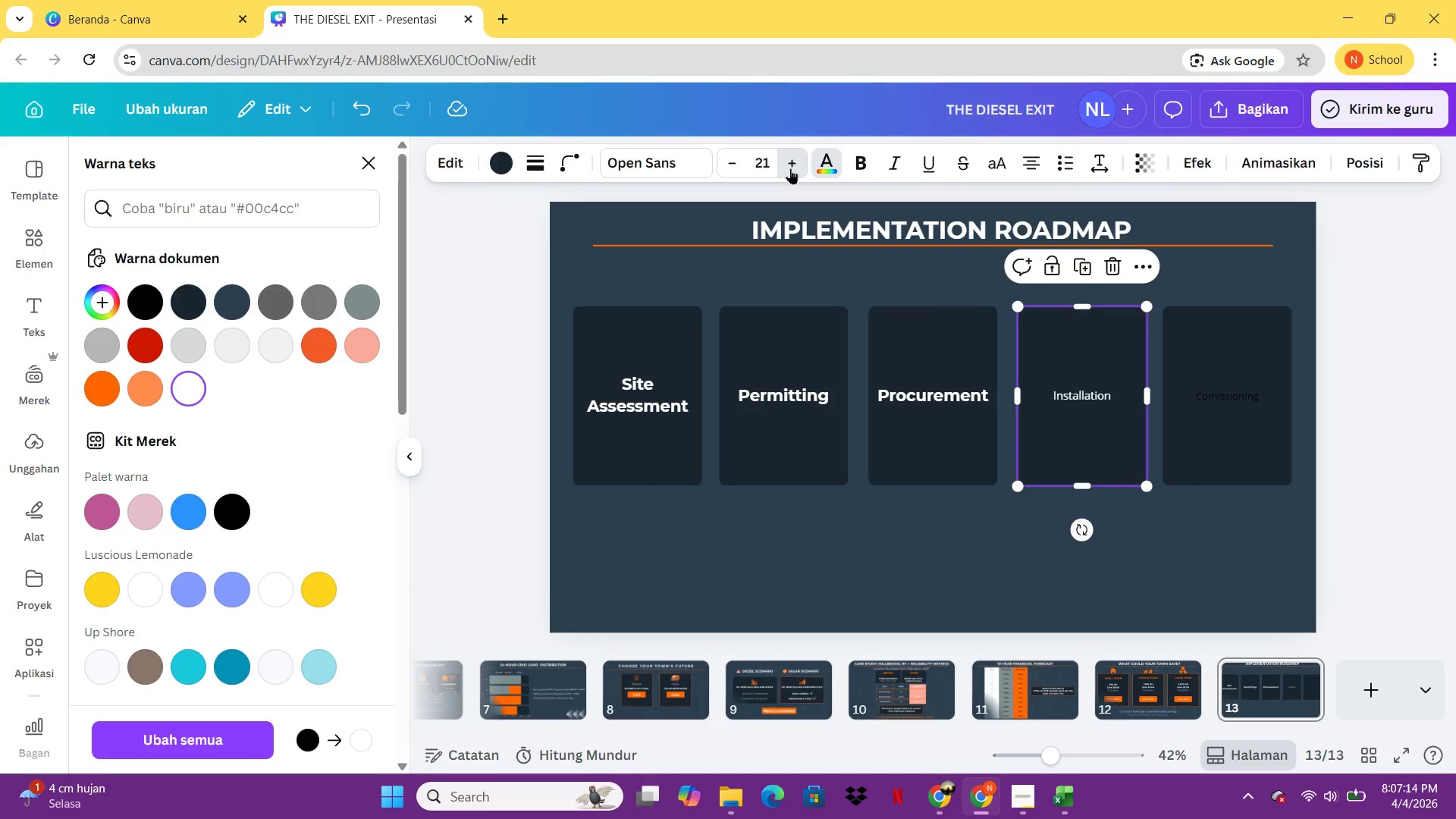 
triple_click([790, 168])
 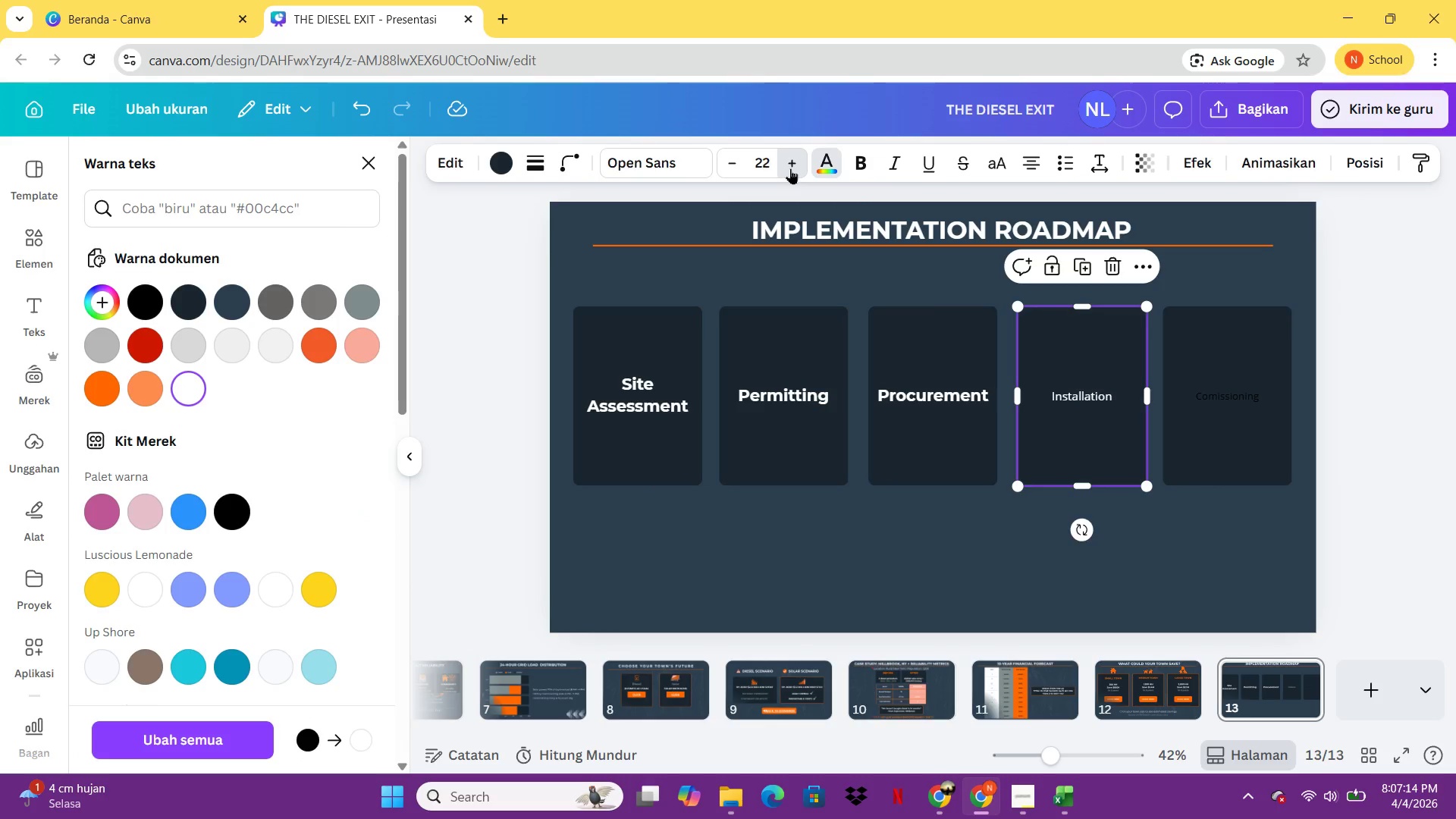 
triple_click([790, 168])
 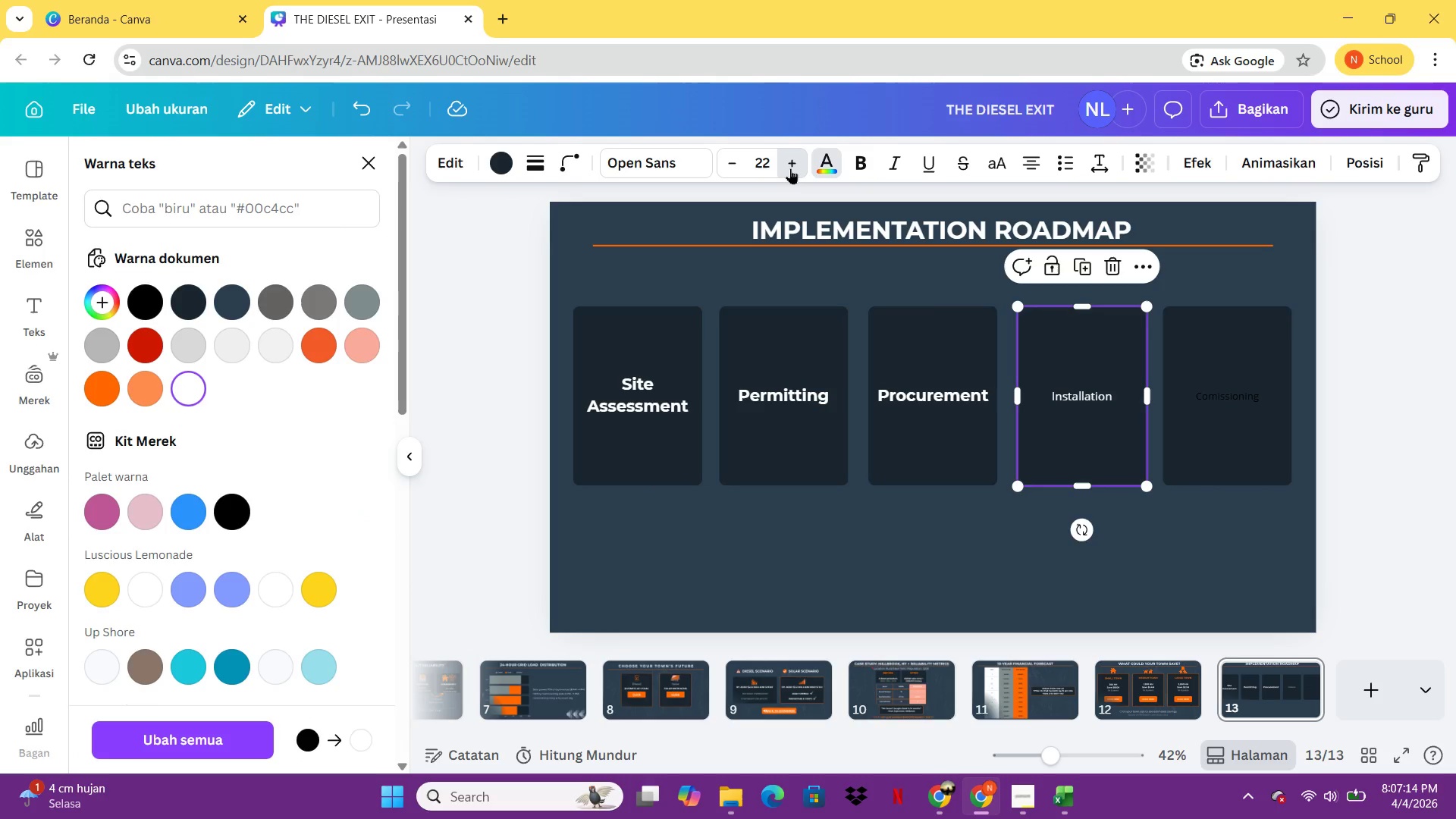 
triple_click([790, 168])
 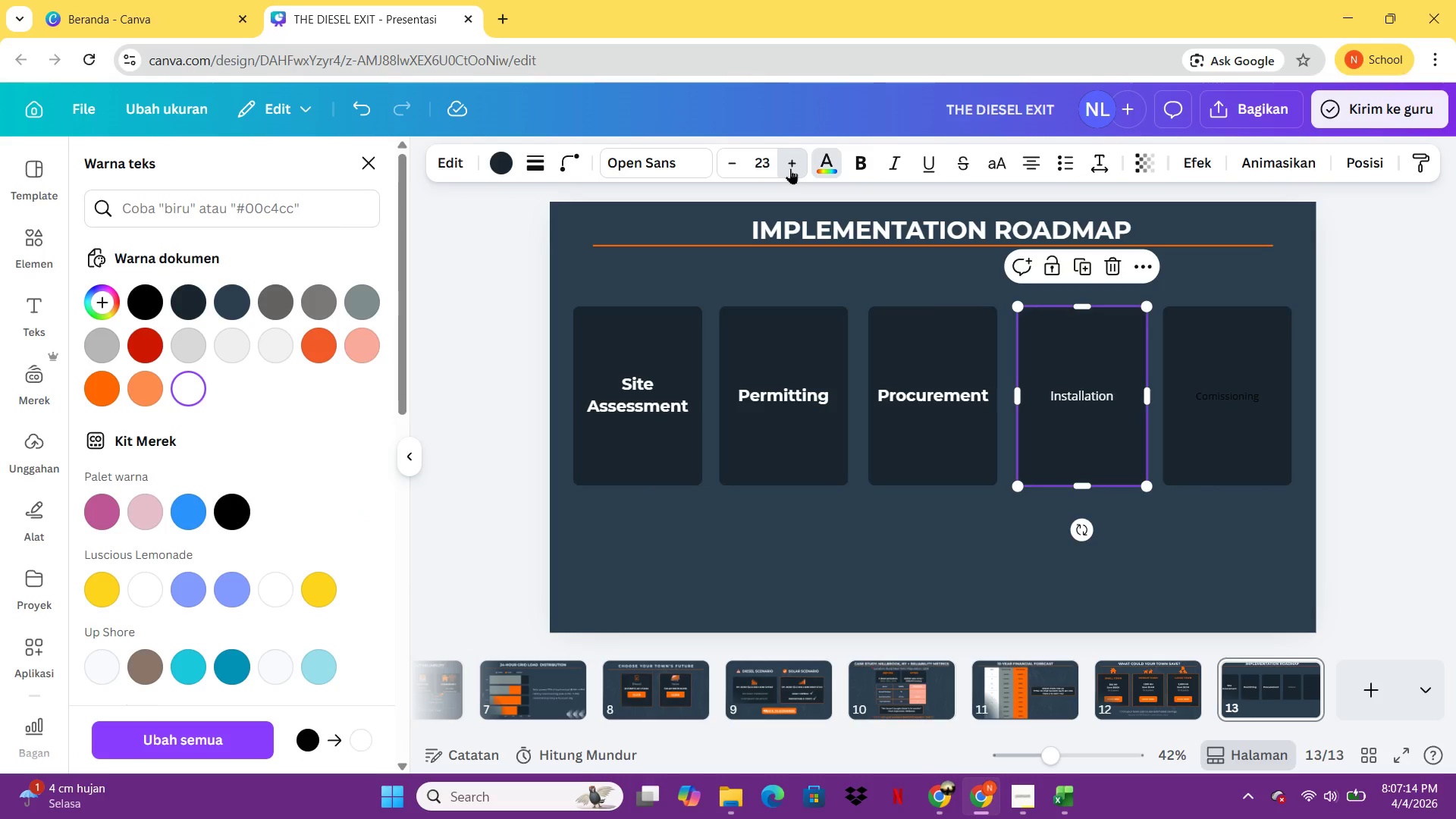 
triple_click([790, 168])
 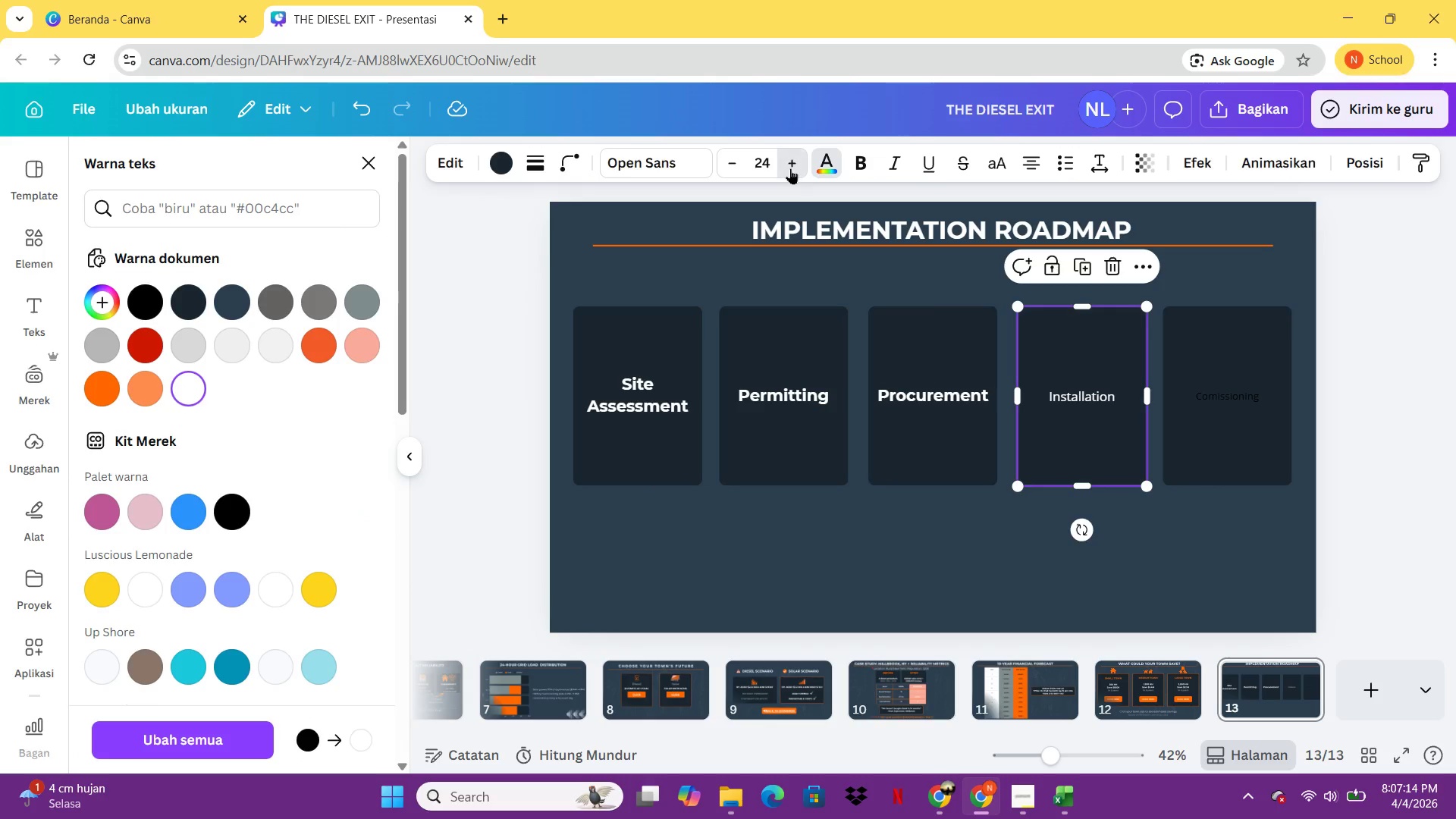 
triple_click([790, 168])
 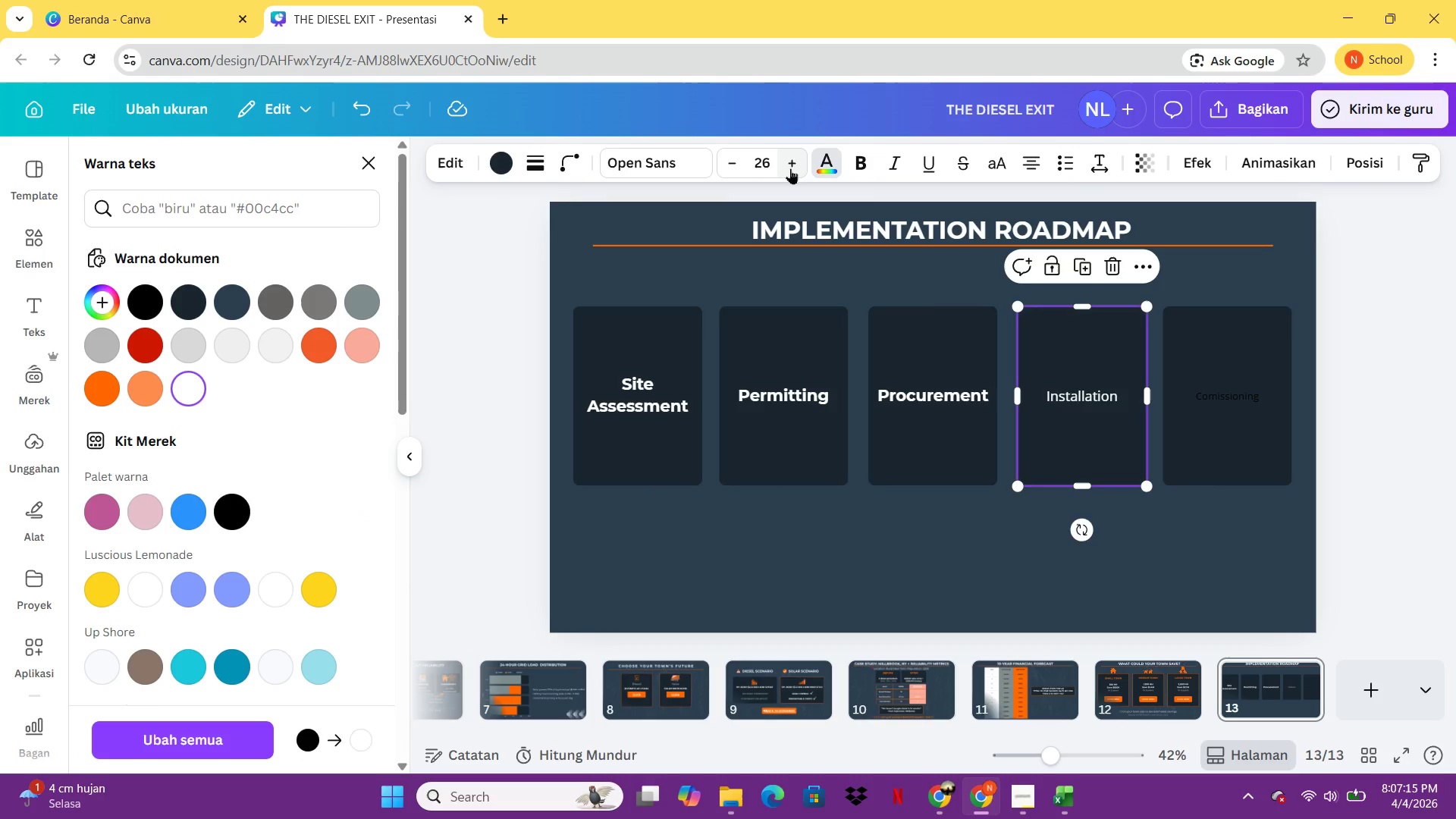 
triple_click([790, 168])
 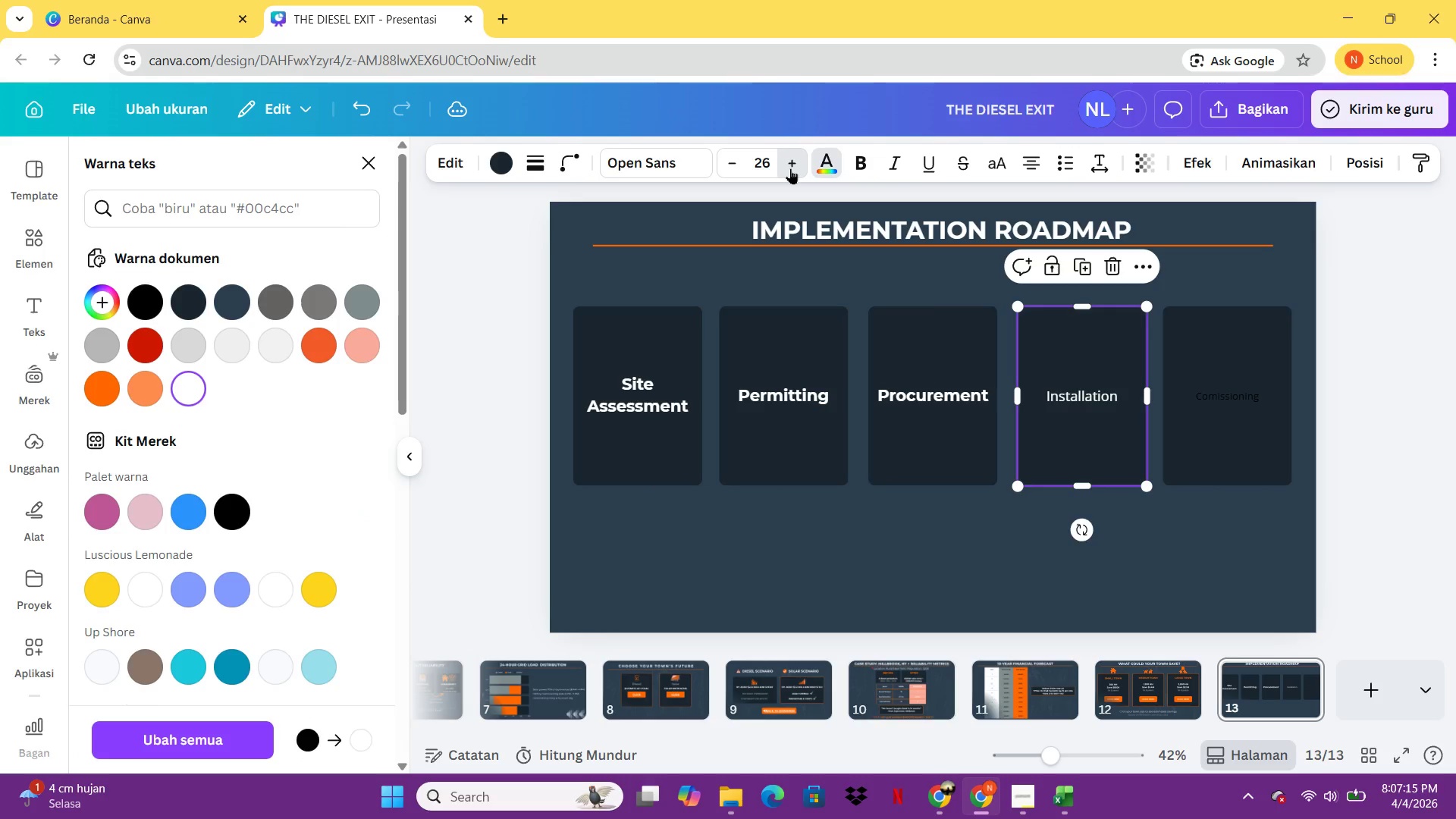 
triple_click([790, 168])
 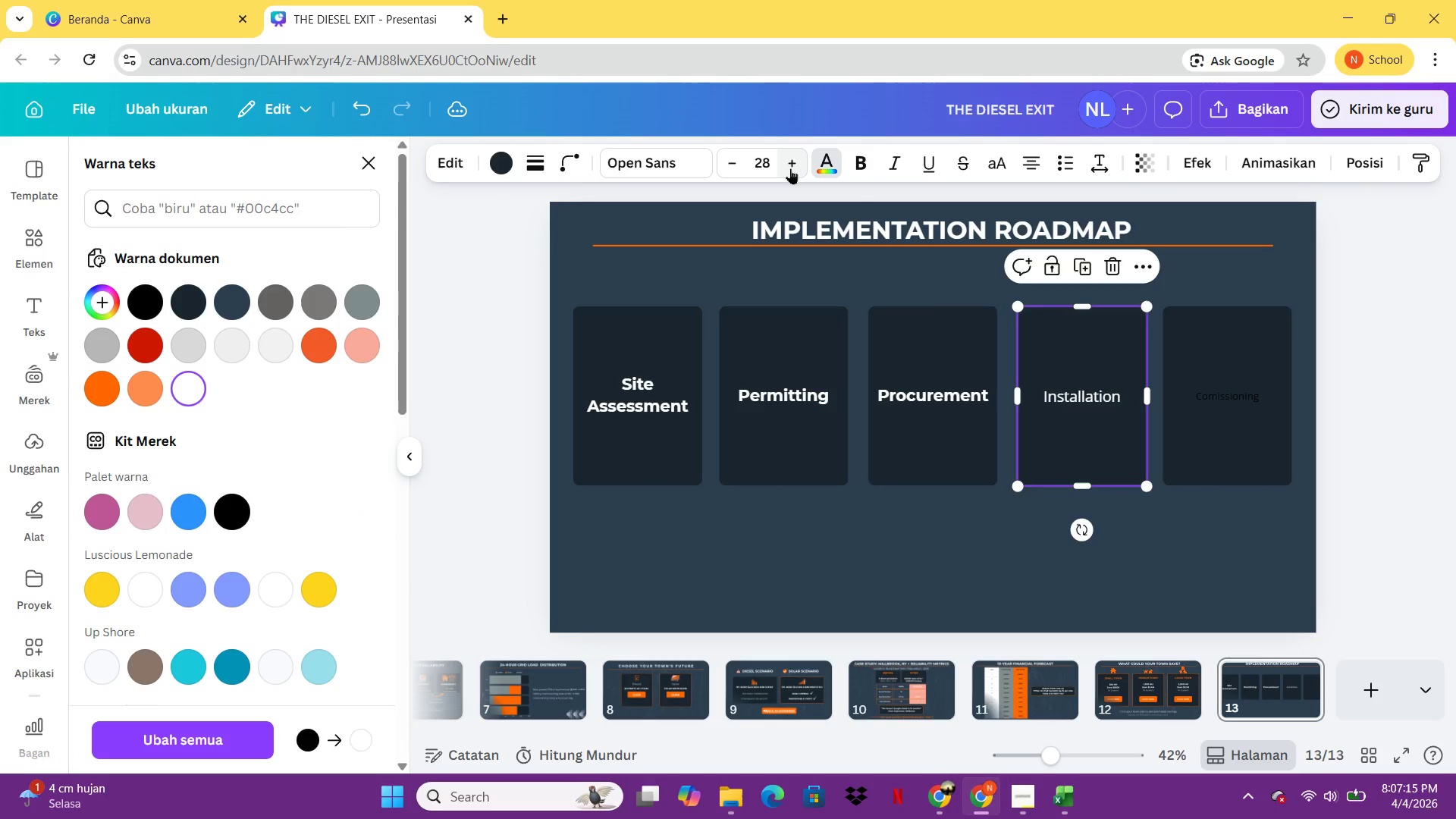 
left_click([790, 168])
 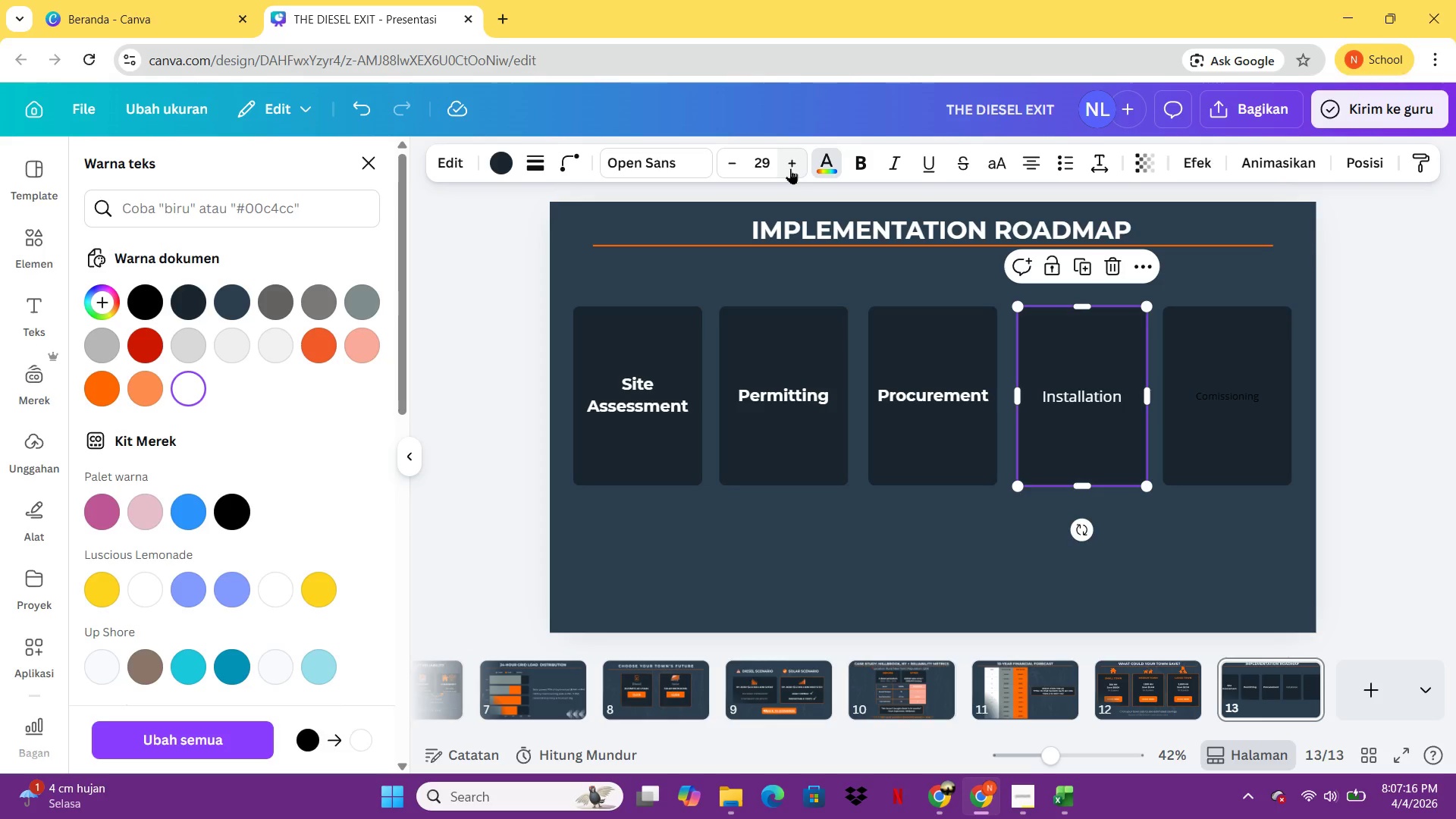 
left_click([790, 168])
 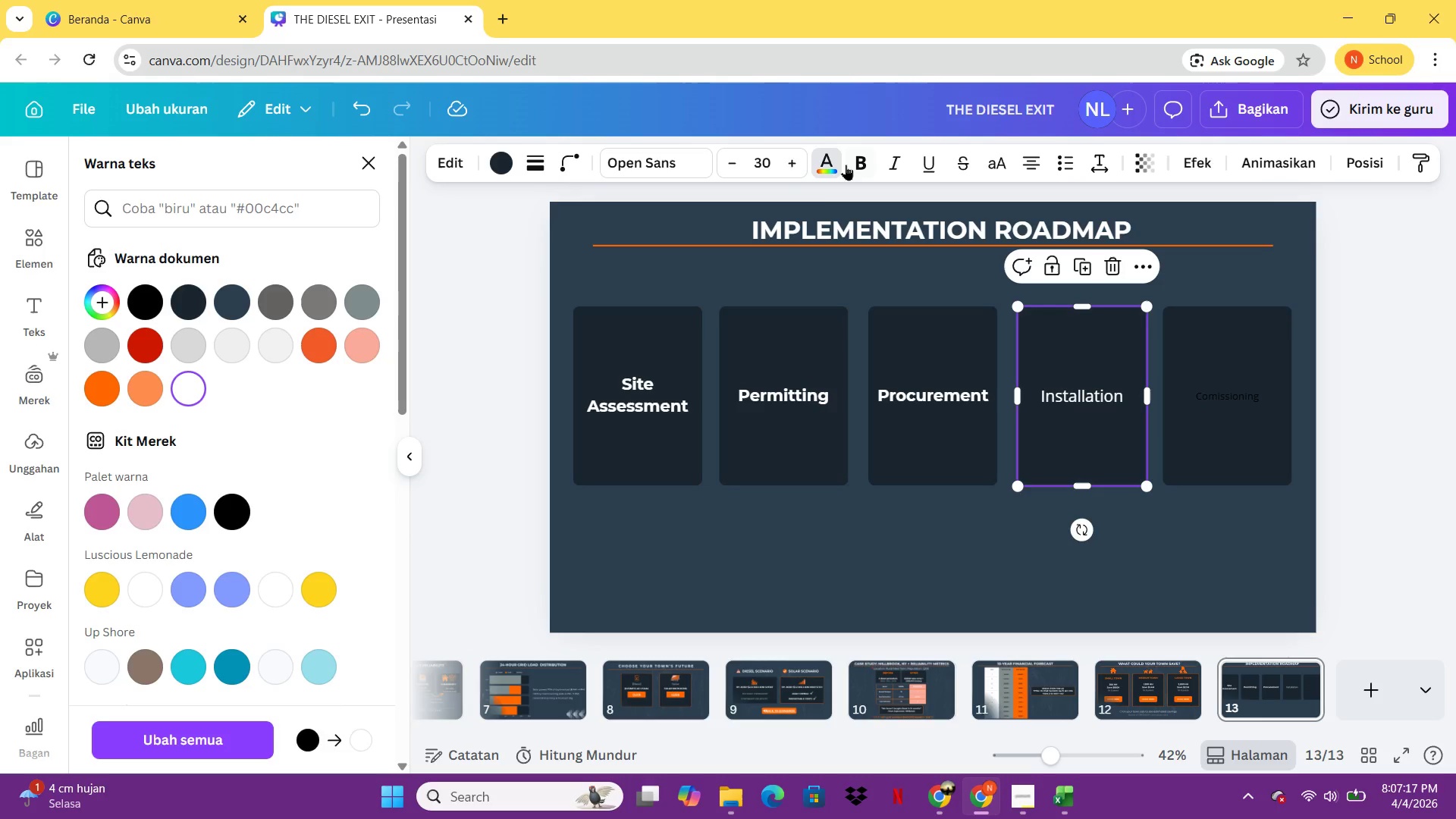 
left_click([846, 165])
 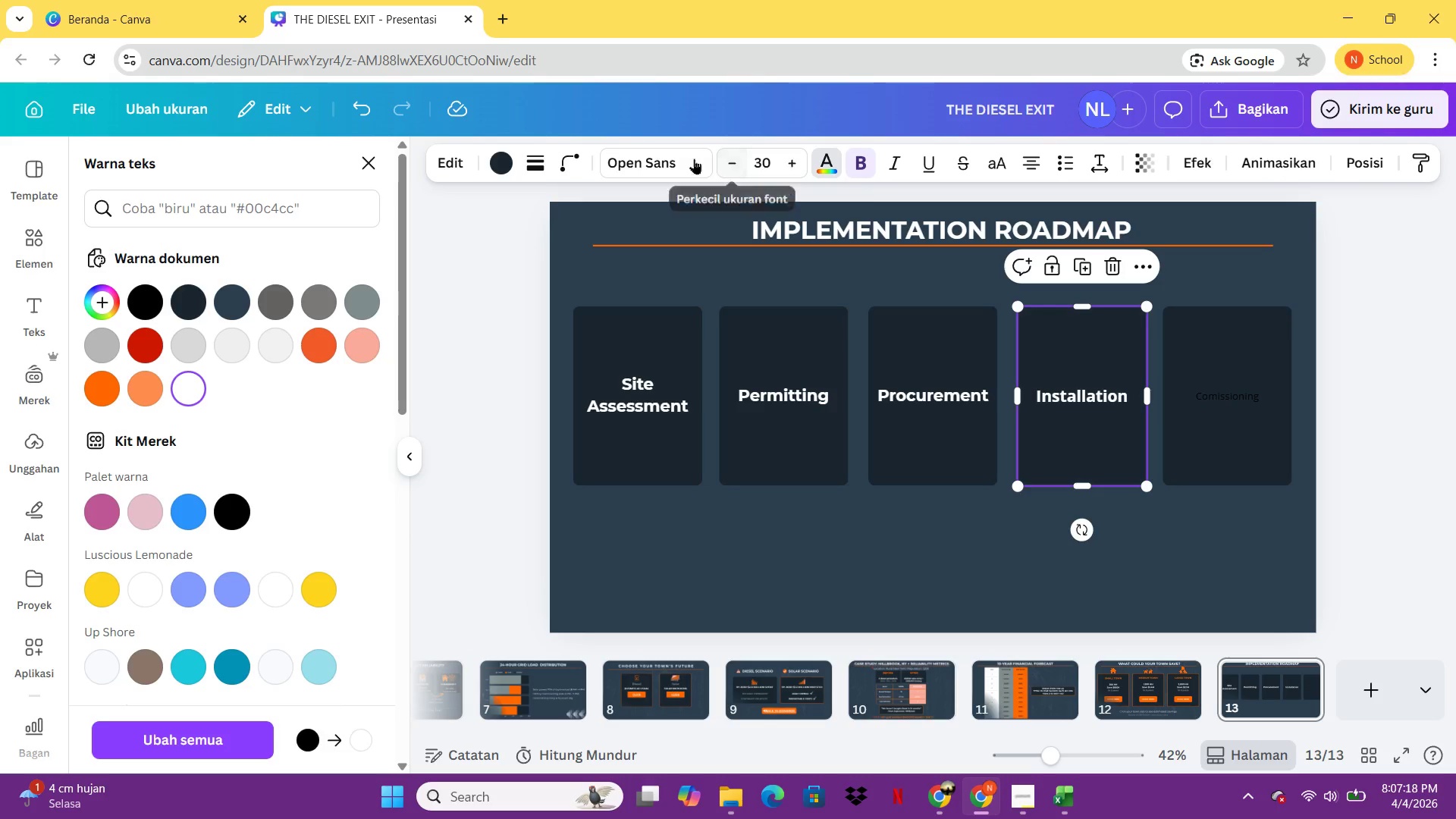 
left_click([689, 158])
 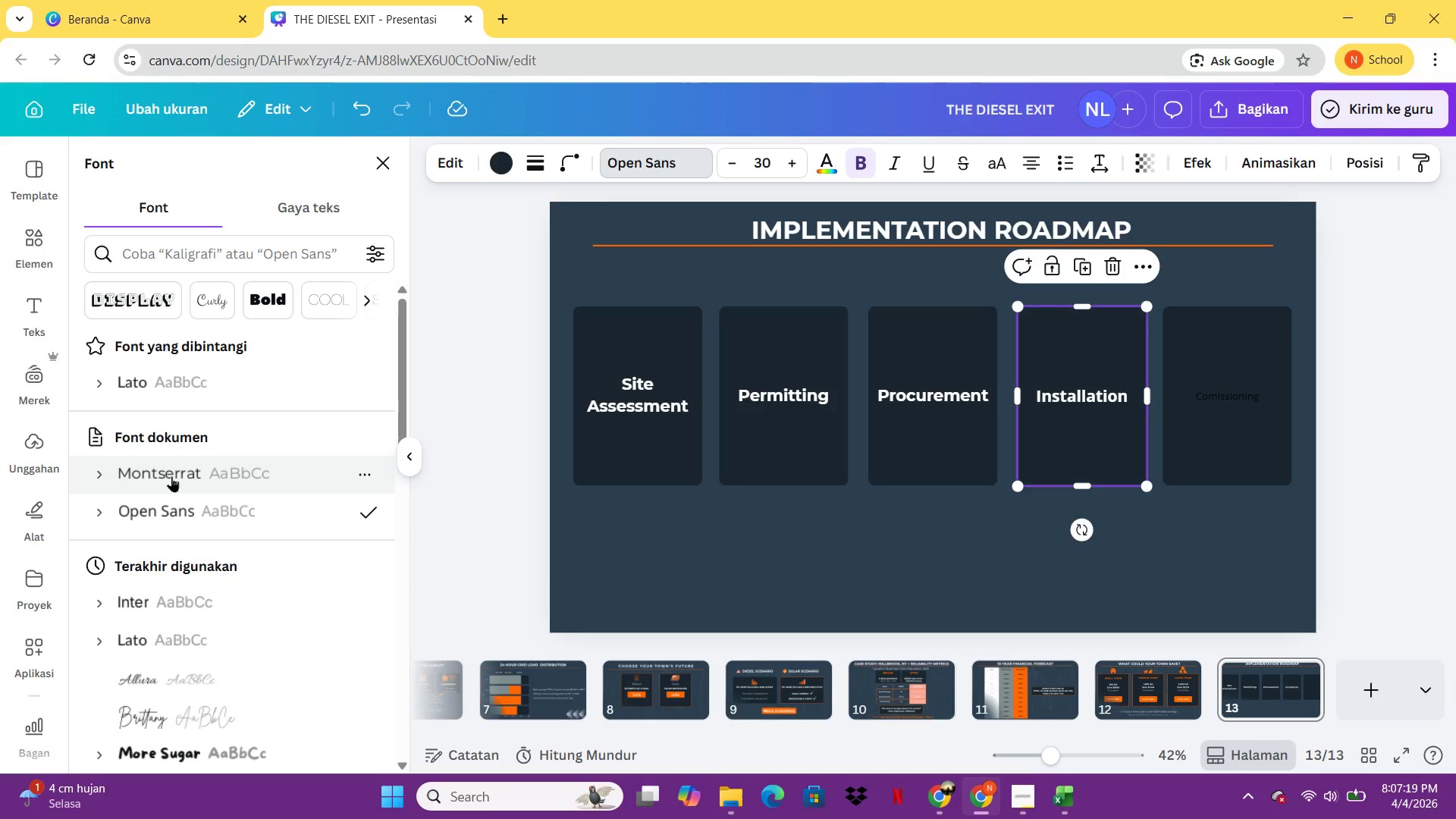 
left_click([171, 476])
 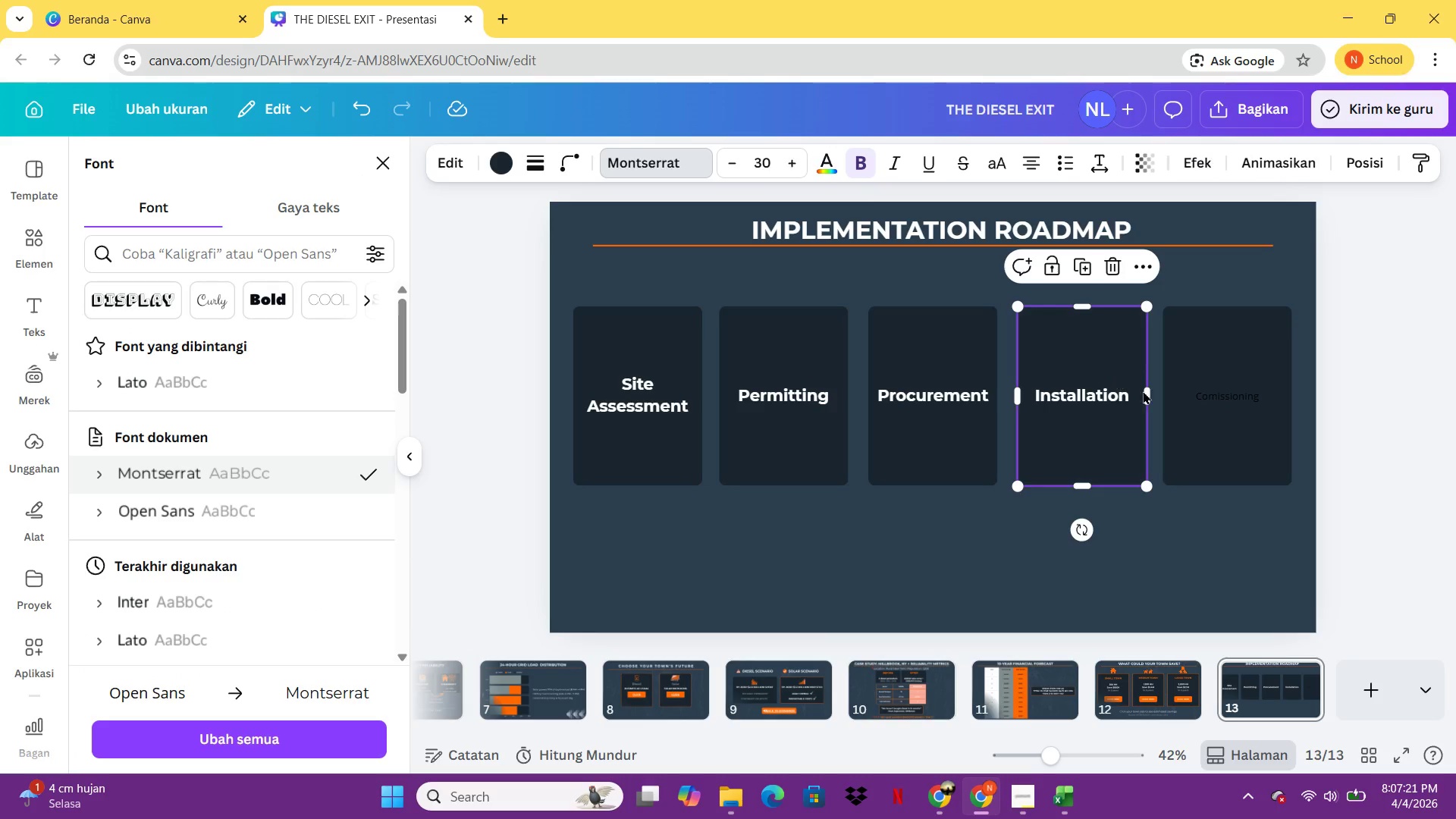 
left_click([1191, 391])
 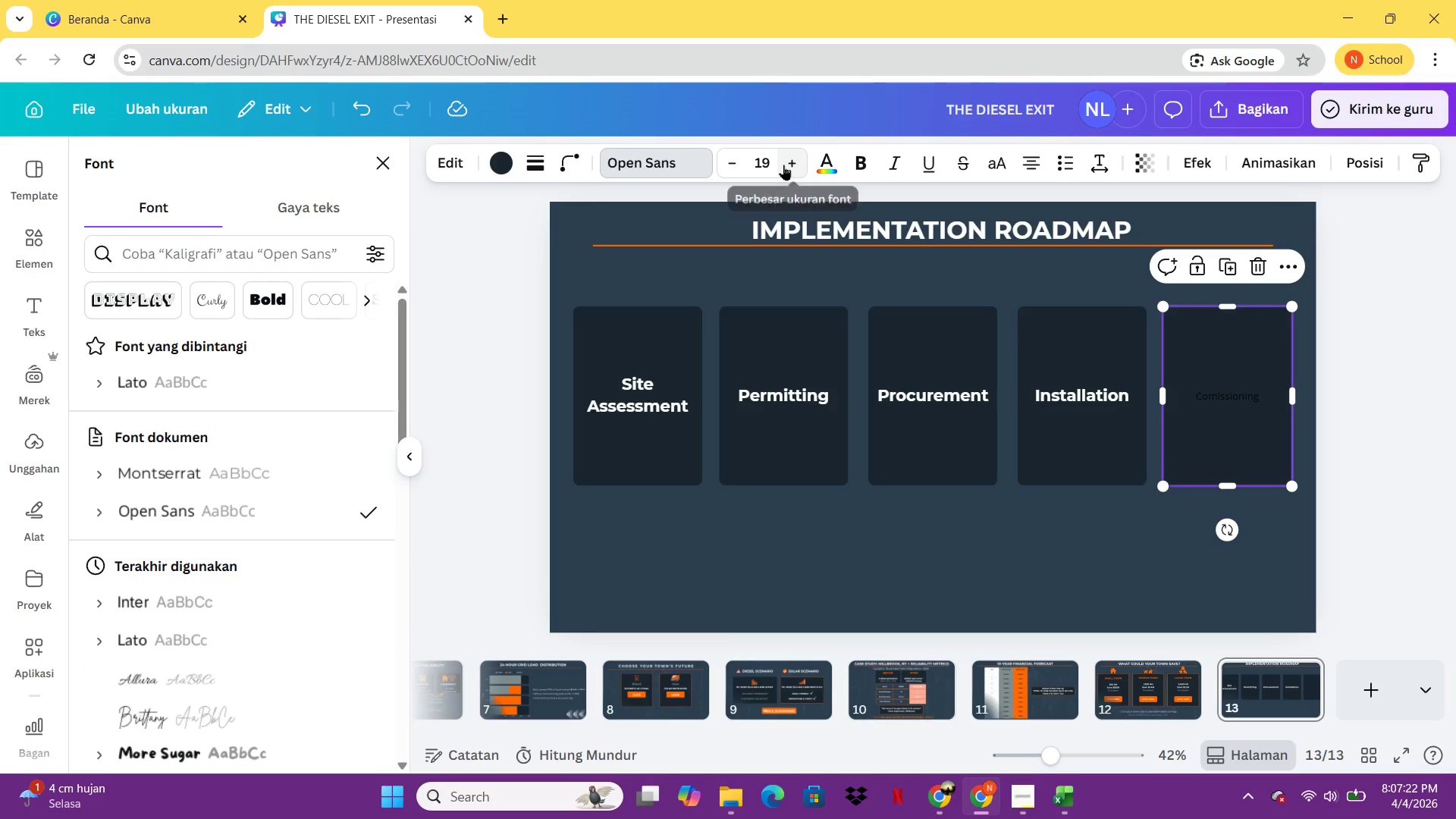 
double_click([783, 165])
 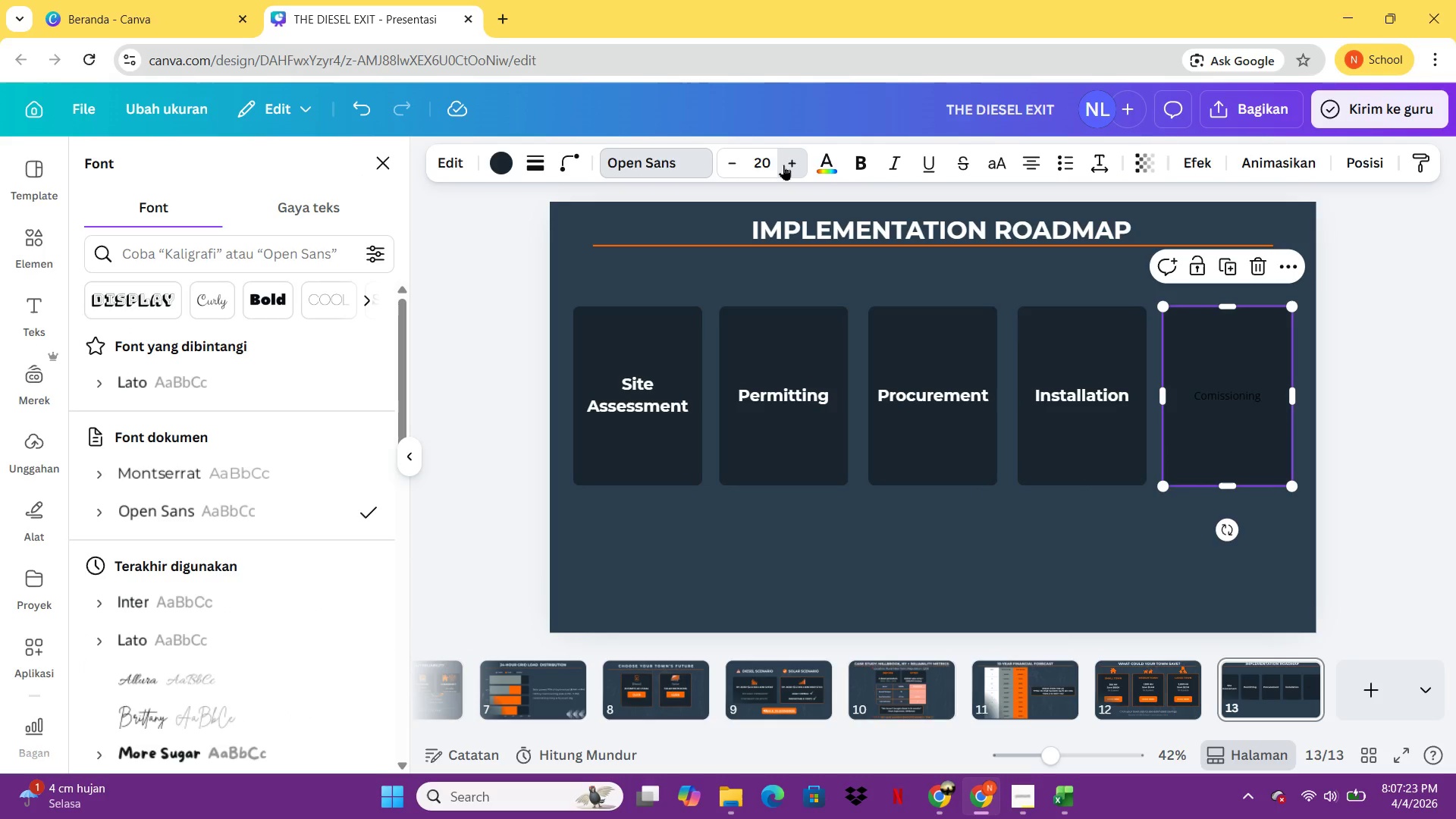 
triple_click([783, 165])
 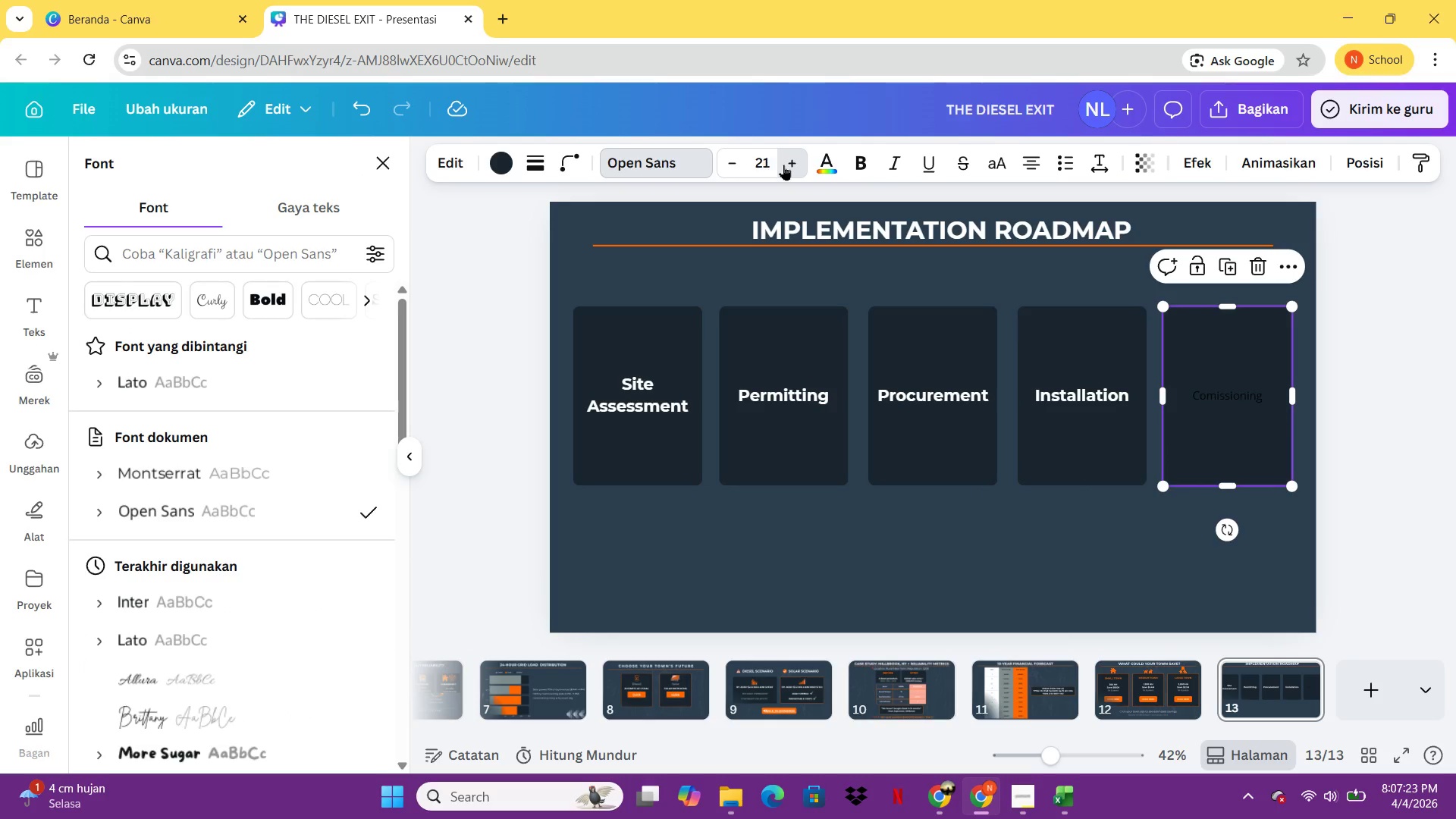 
triple_click([783, 165])
 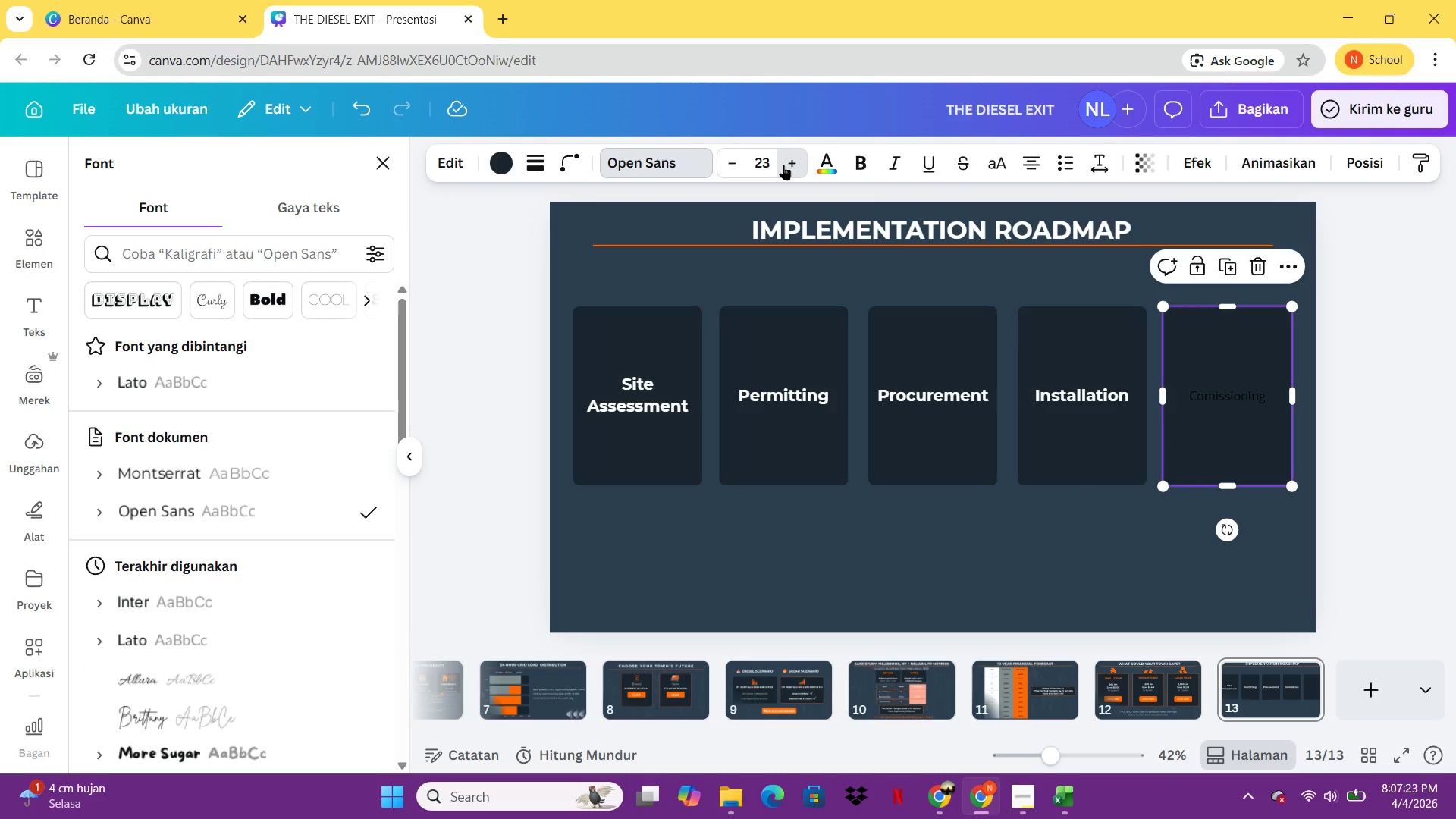 
triple_click([783, 165])
 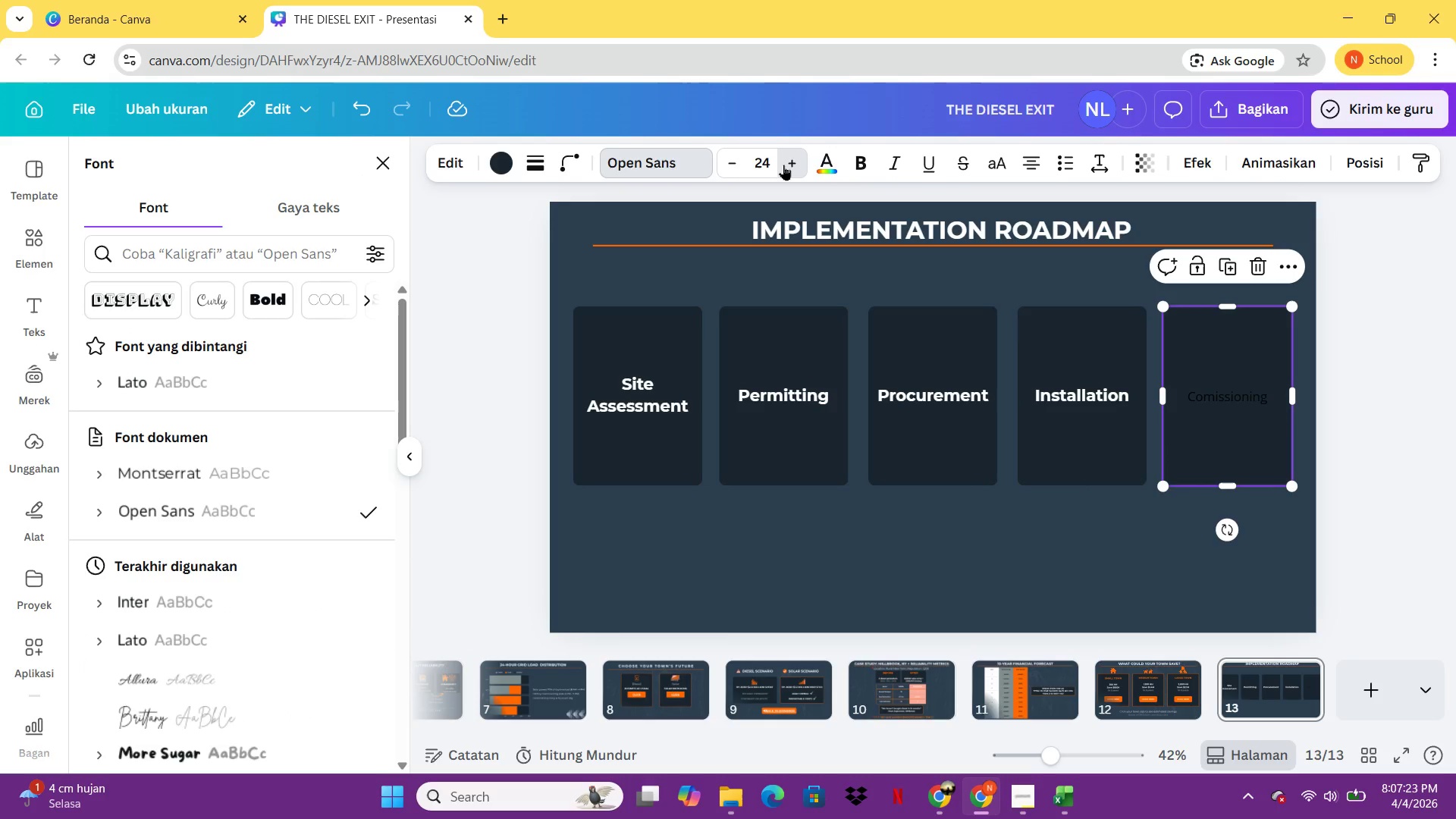 
triple_click([783, 165])
 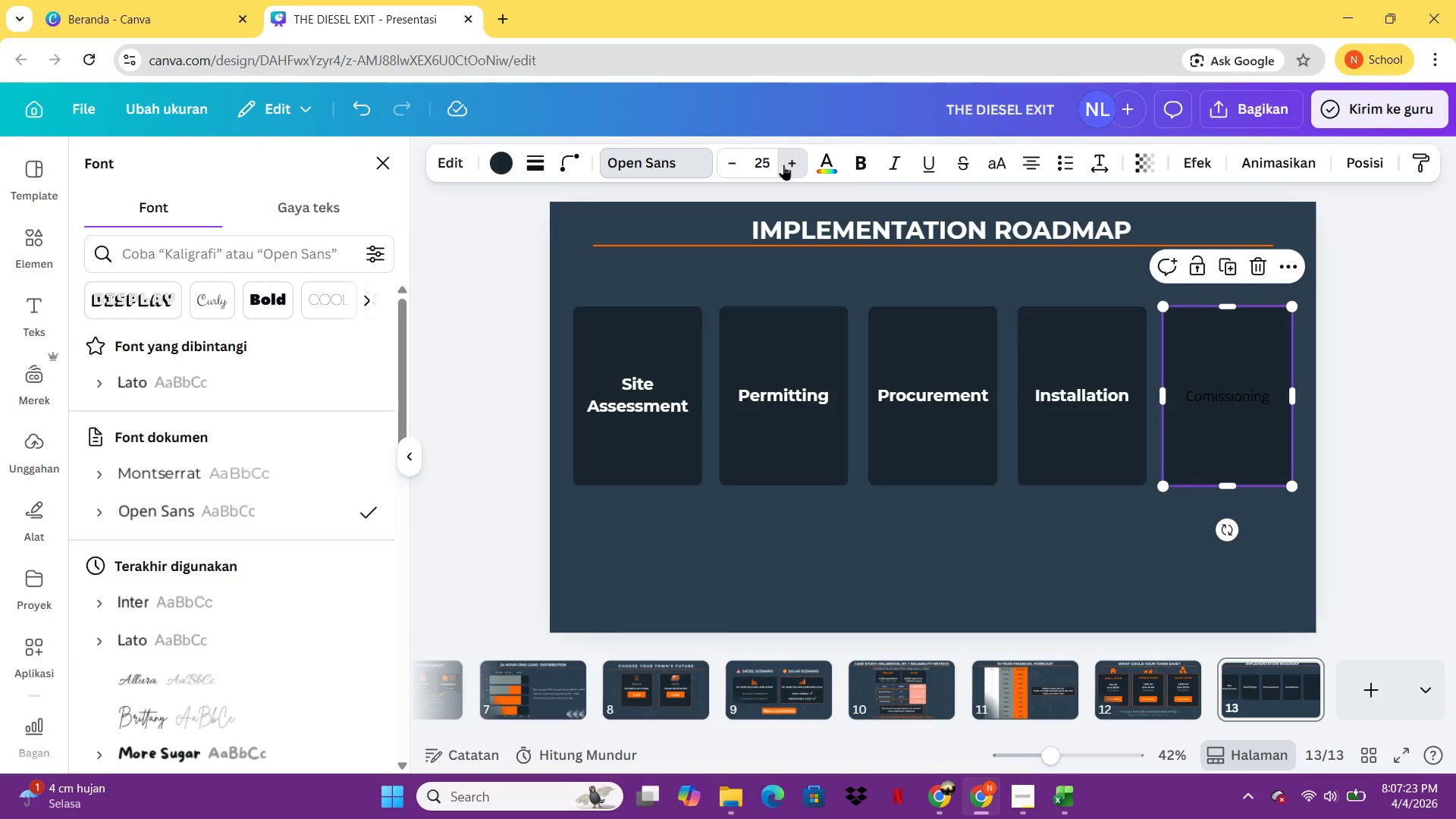 
triple_click([783, 165])
 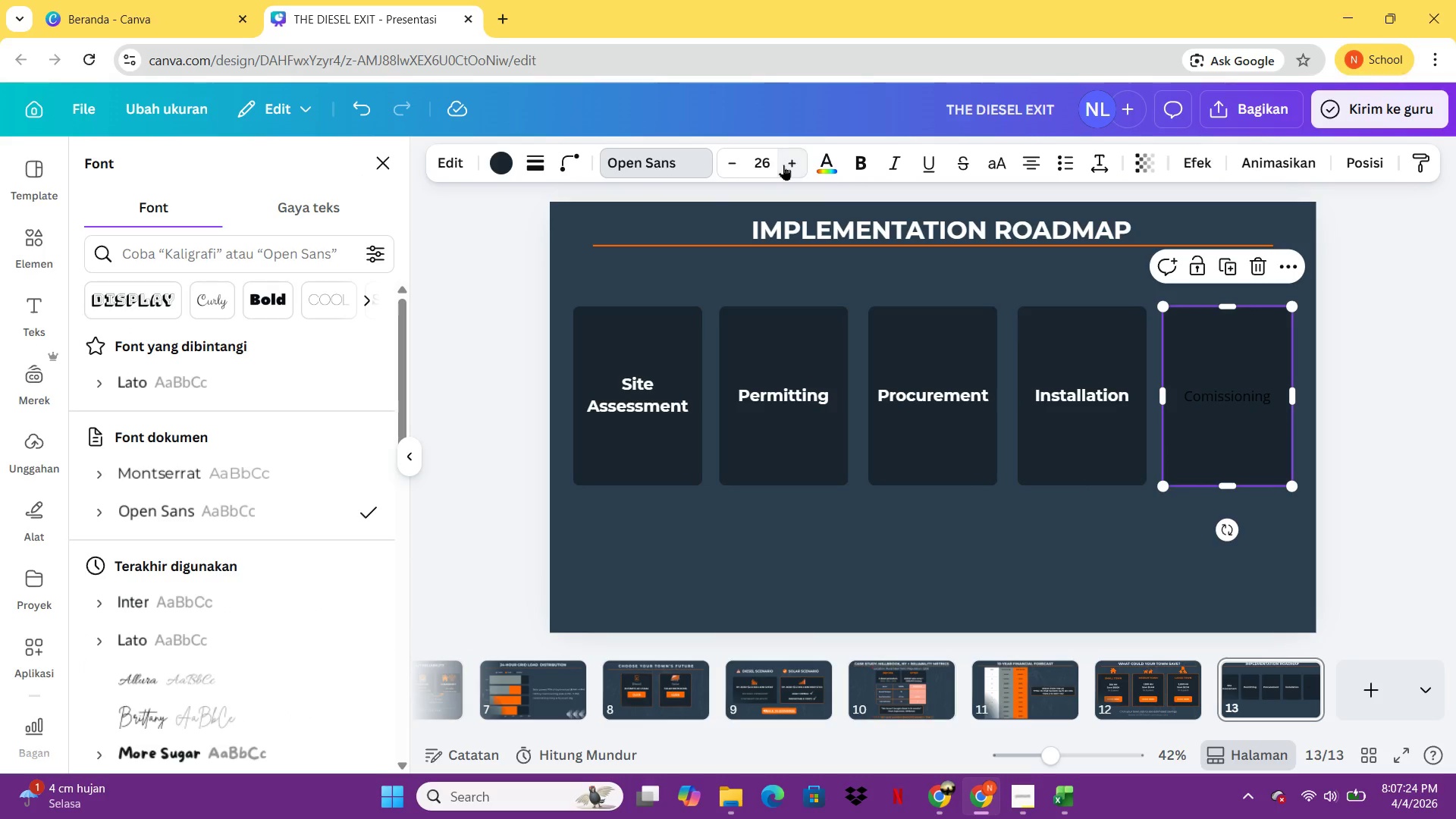 
triple_click([783, 165])
 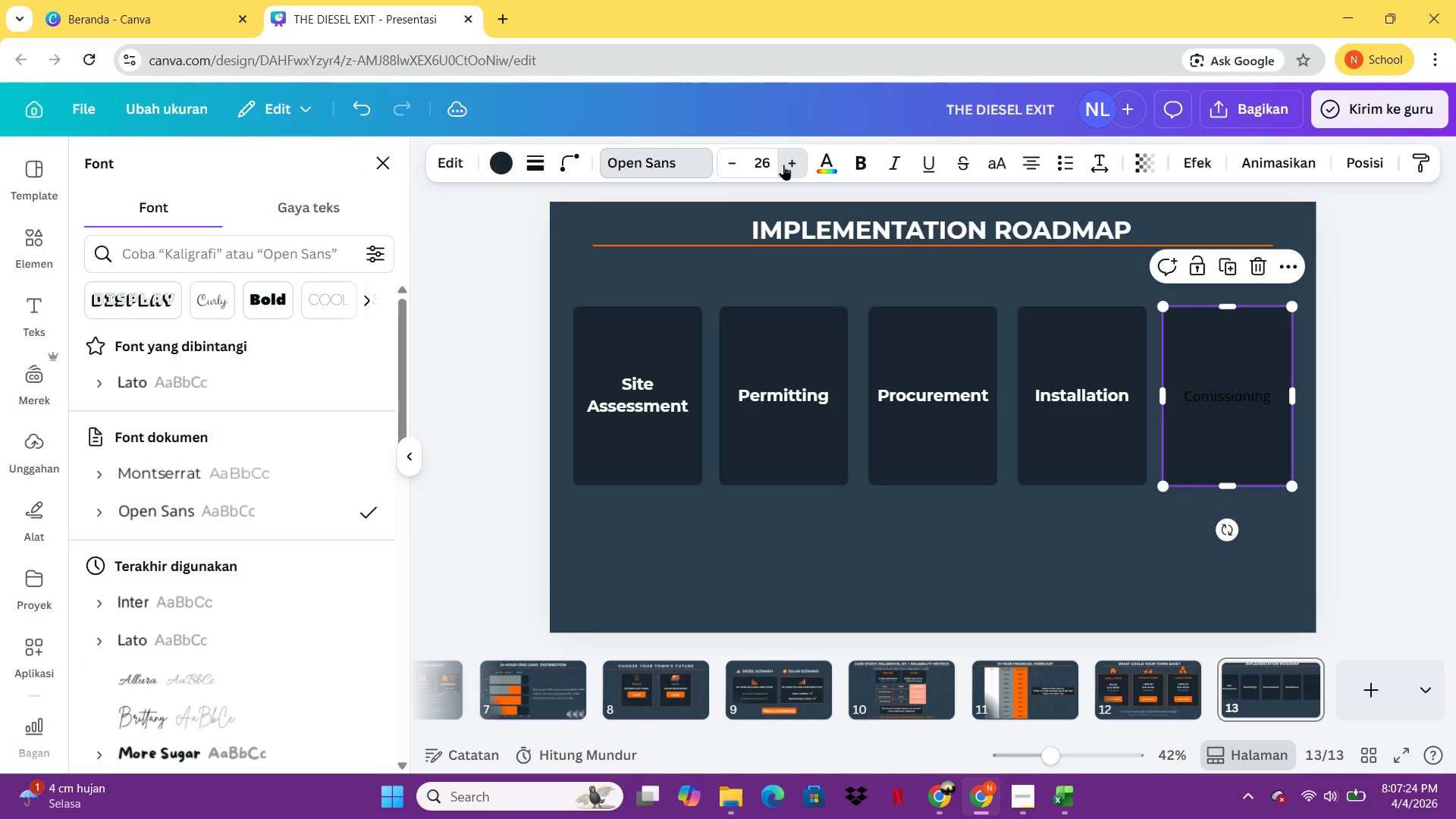 
triple_click([783, 165])
 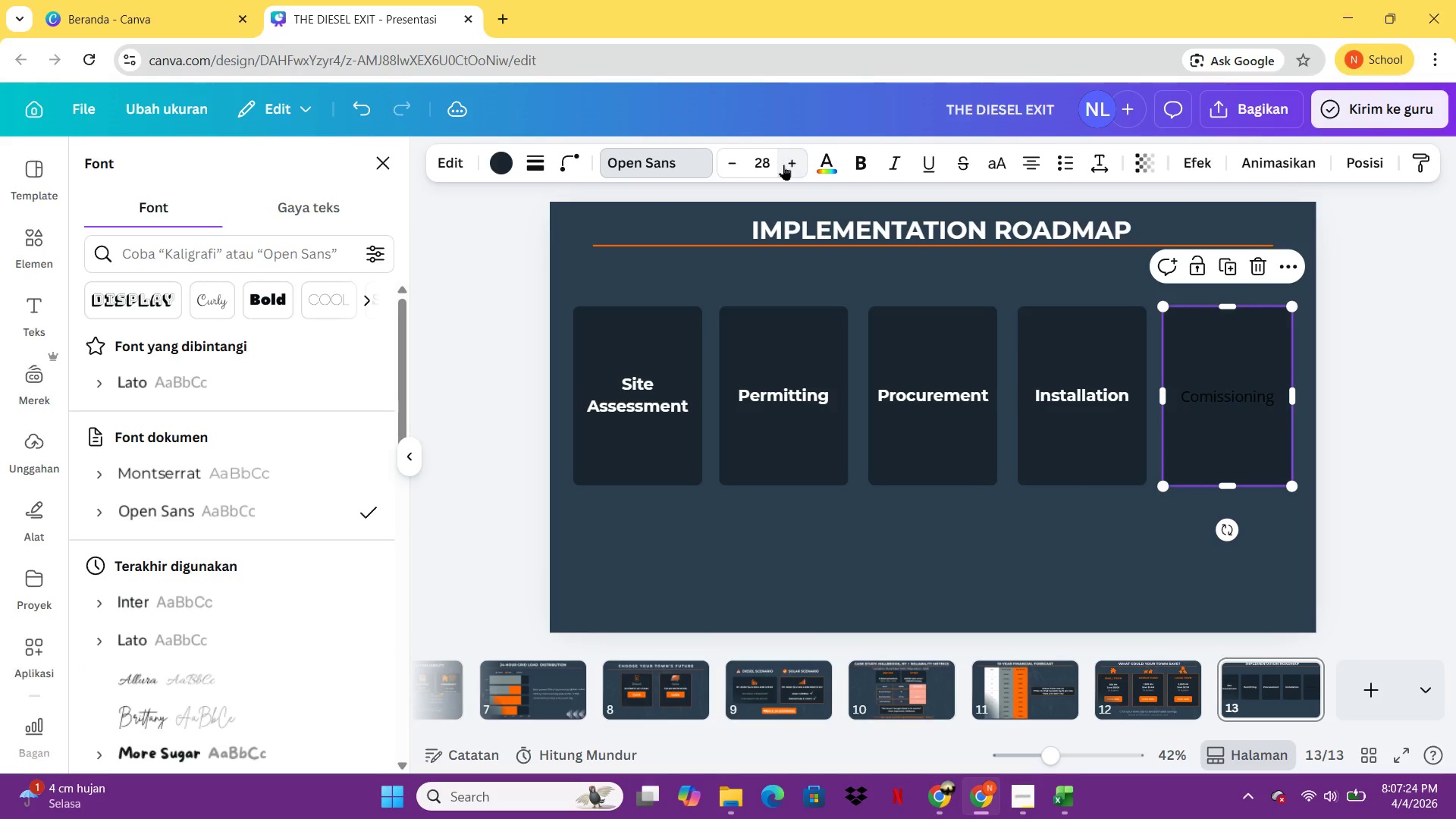 
left_click([783, 165])
 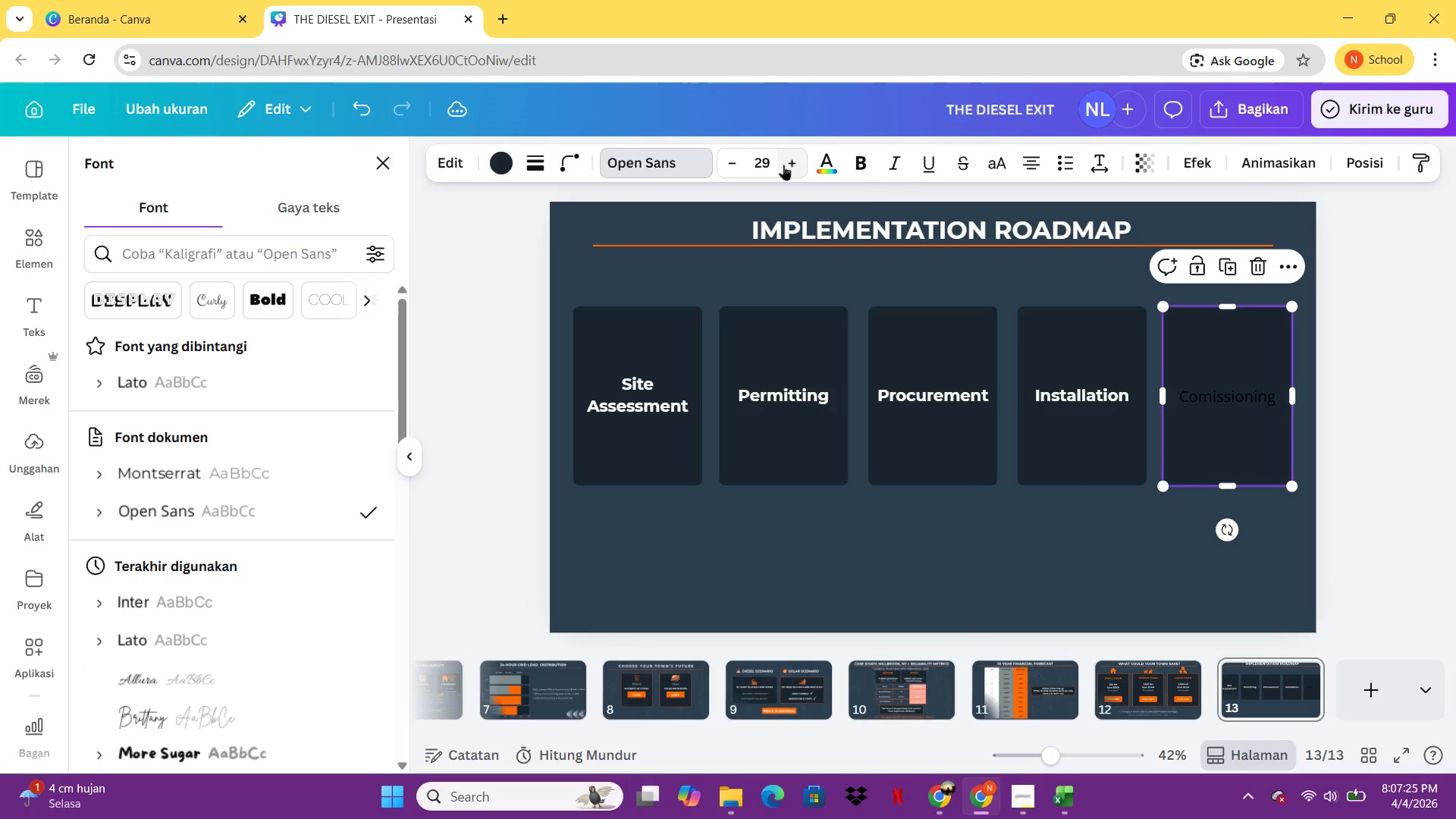 
left_click([783, 165])
 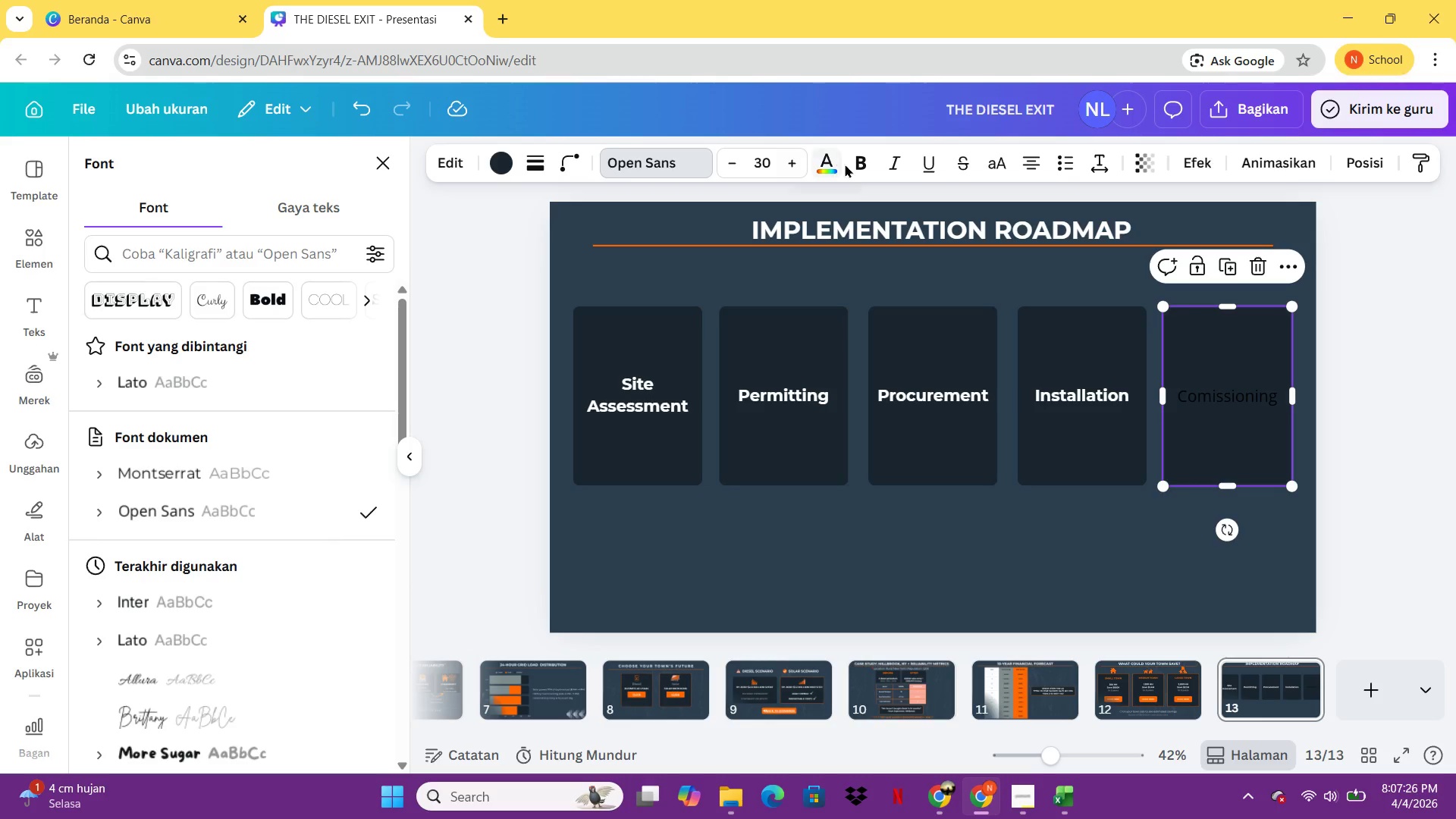 
left_click([846, 164])
 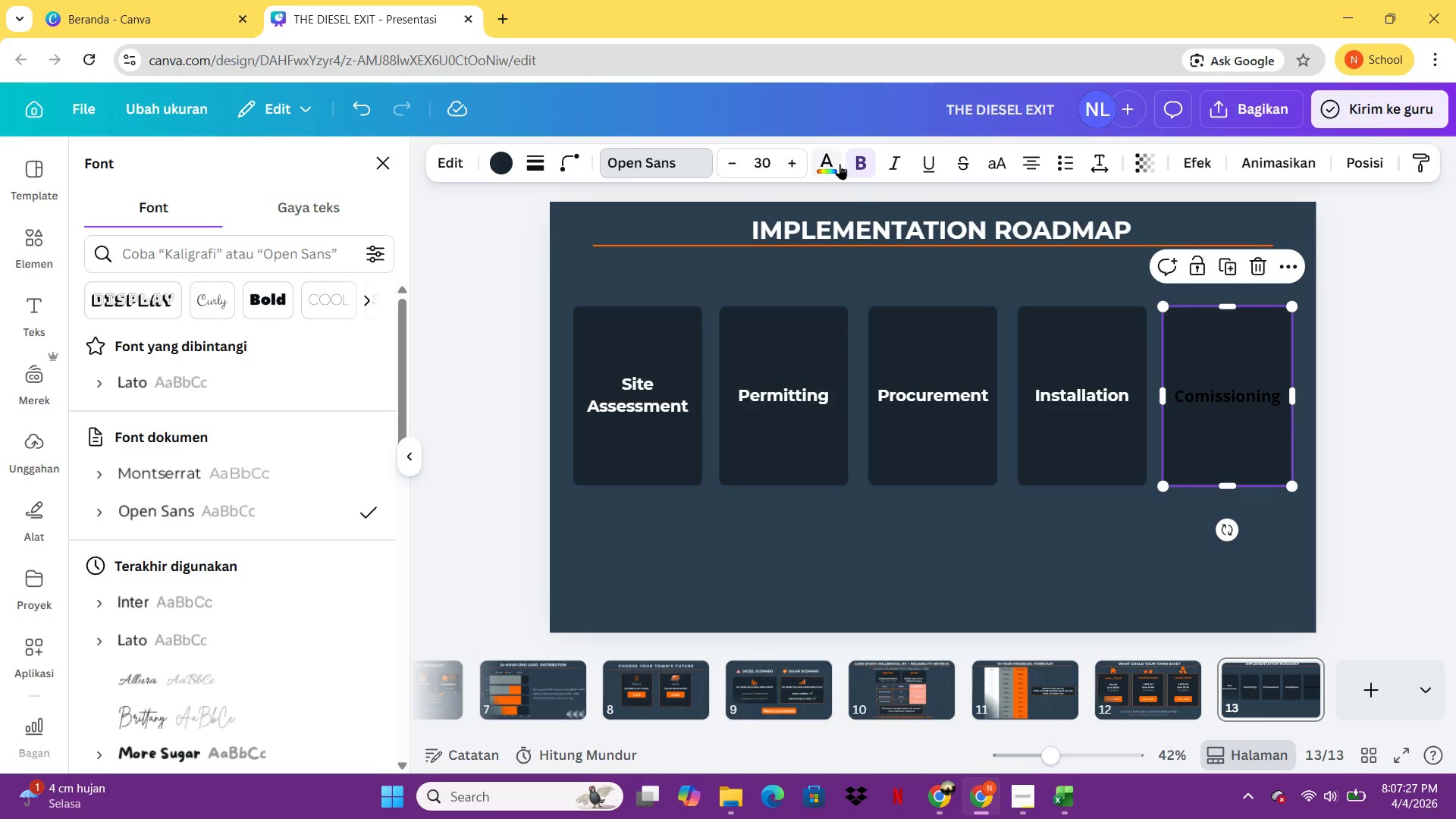 
left_click([839, 164])
 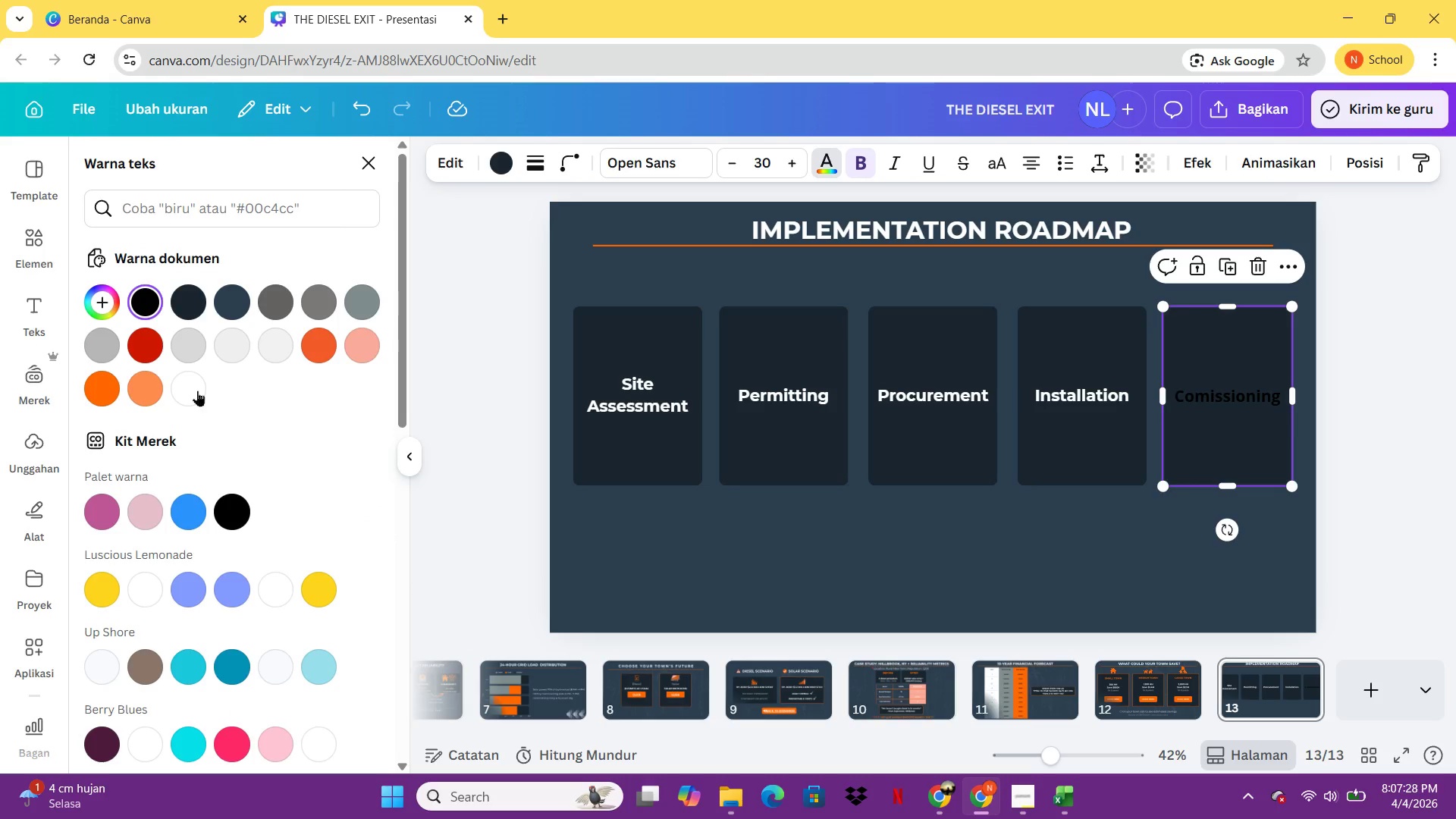 
left_click([193, 391])
 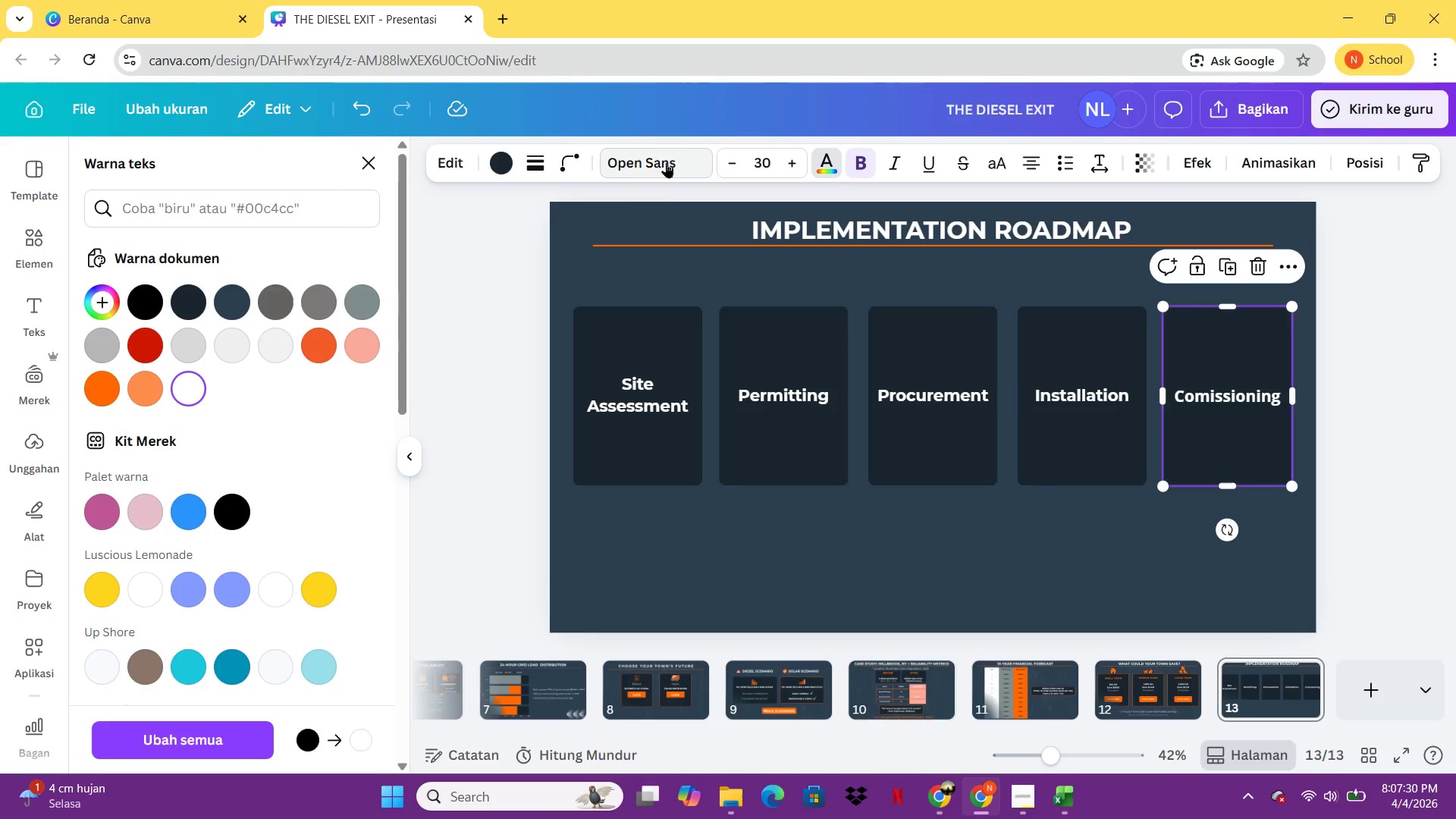 
left_click([663, 165])
 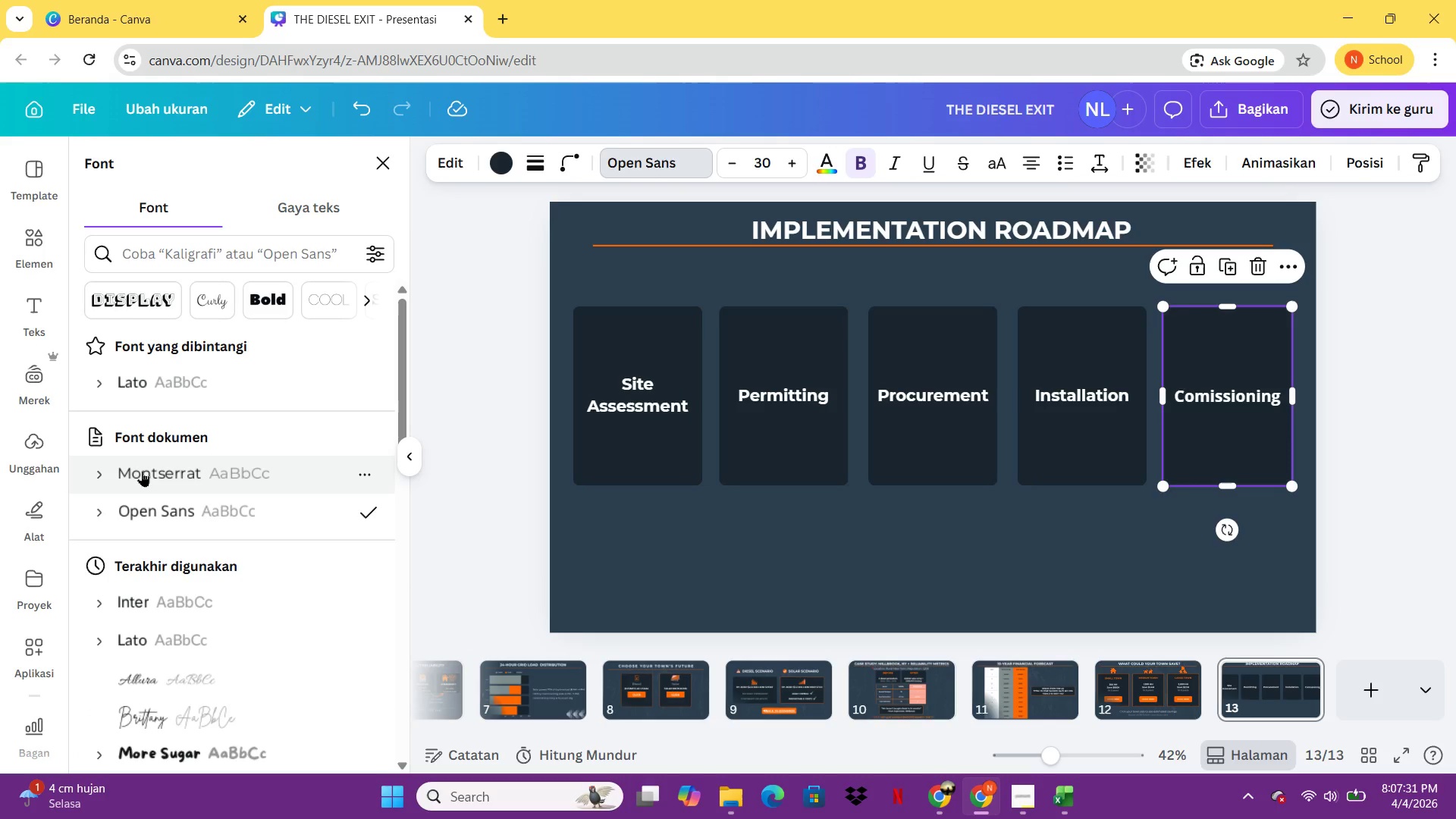 
left_click([142, 472])
 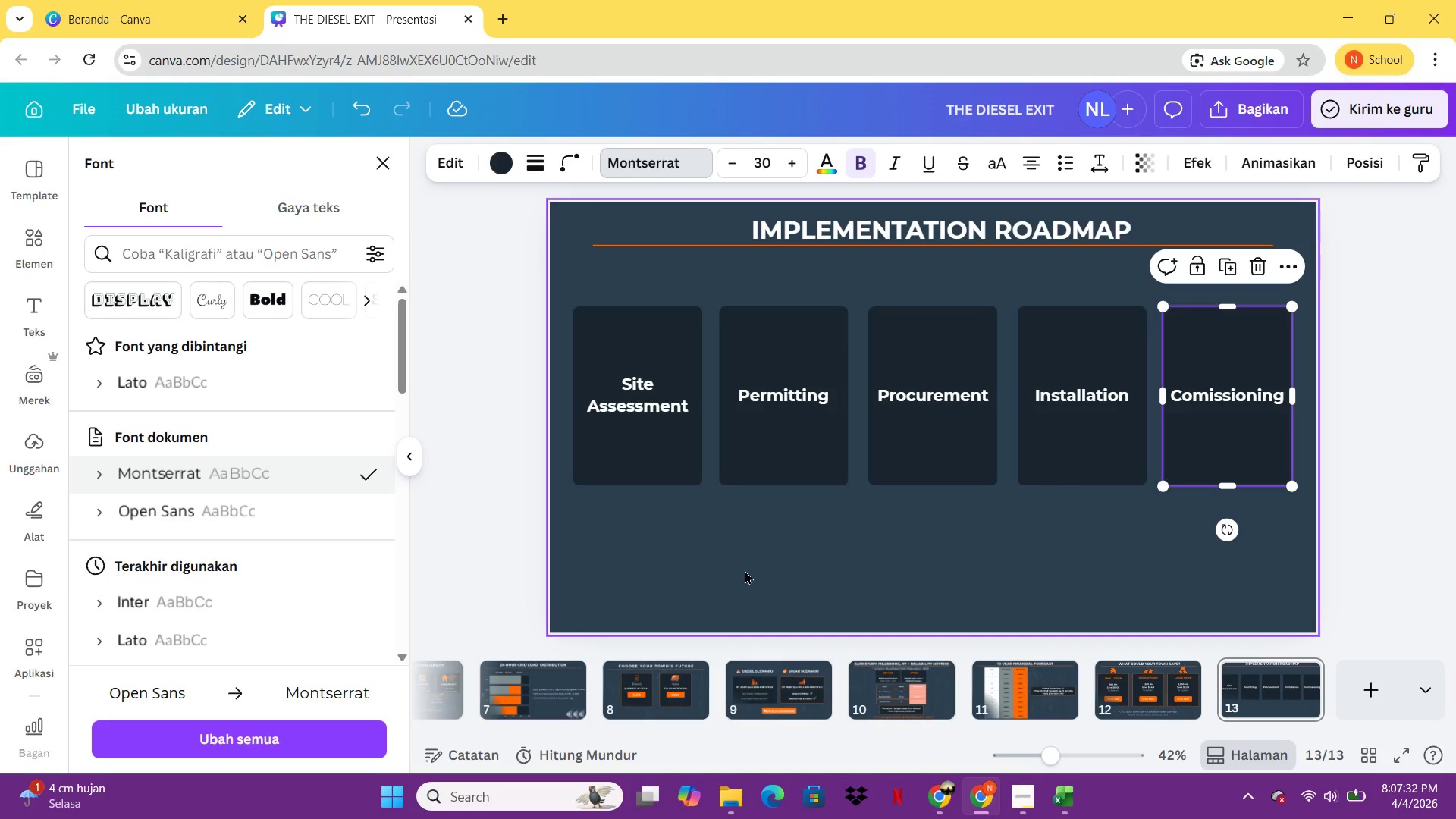 
left_click([756, 568])
 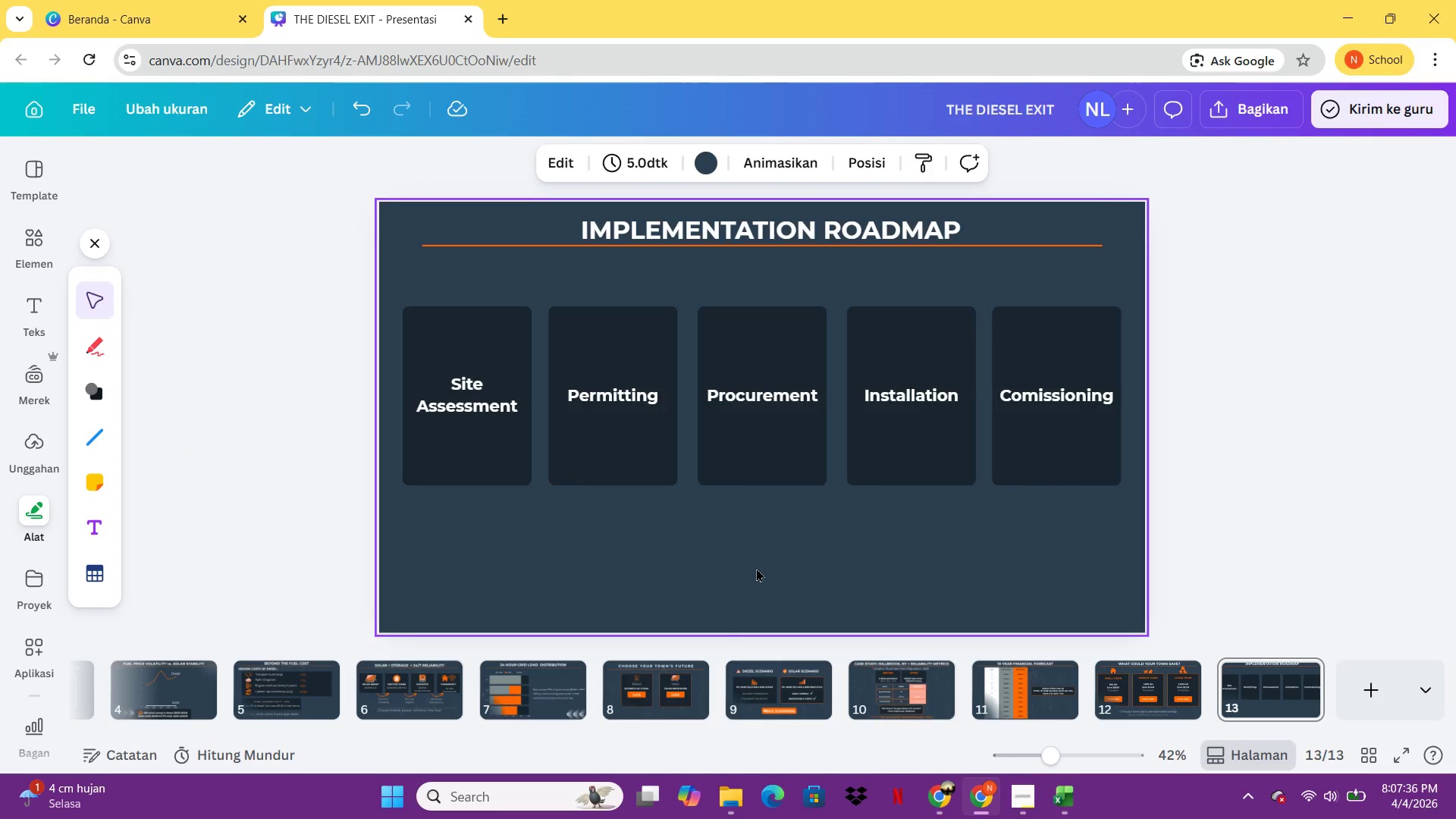 
left_click([24, 298])
 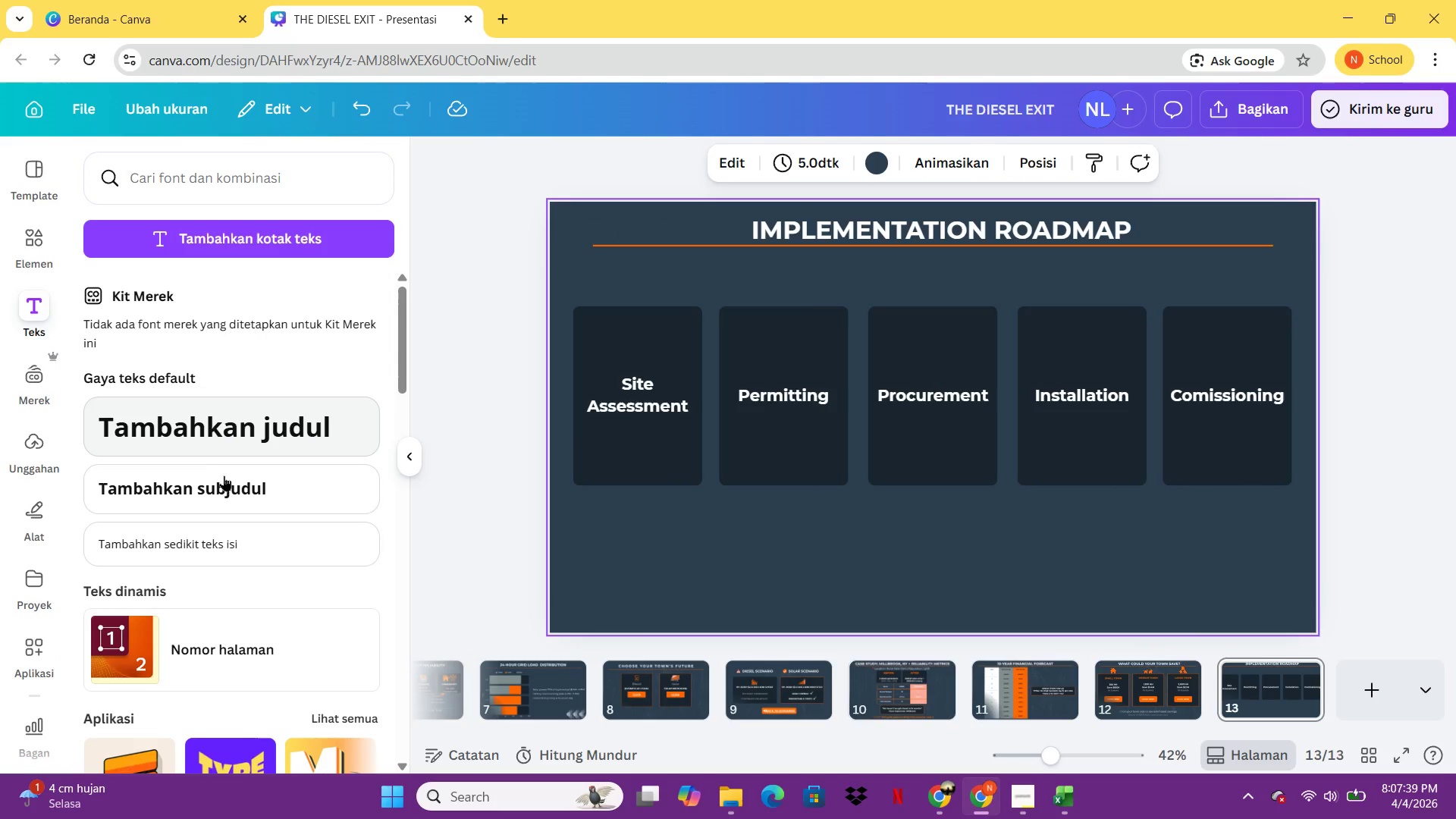 
left_click([220, 490])
 